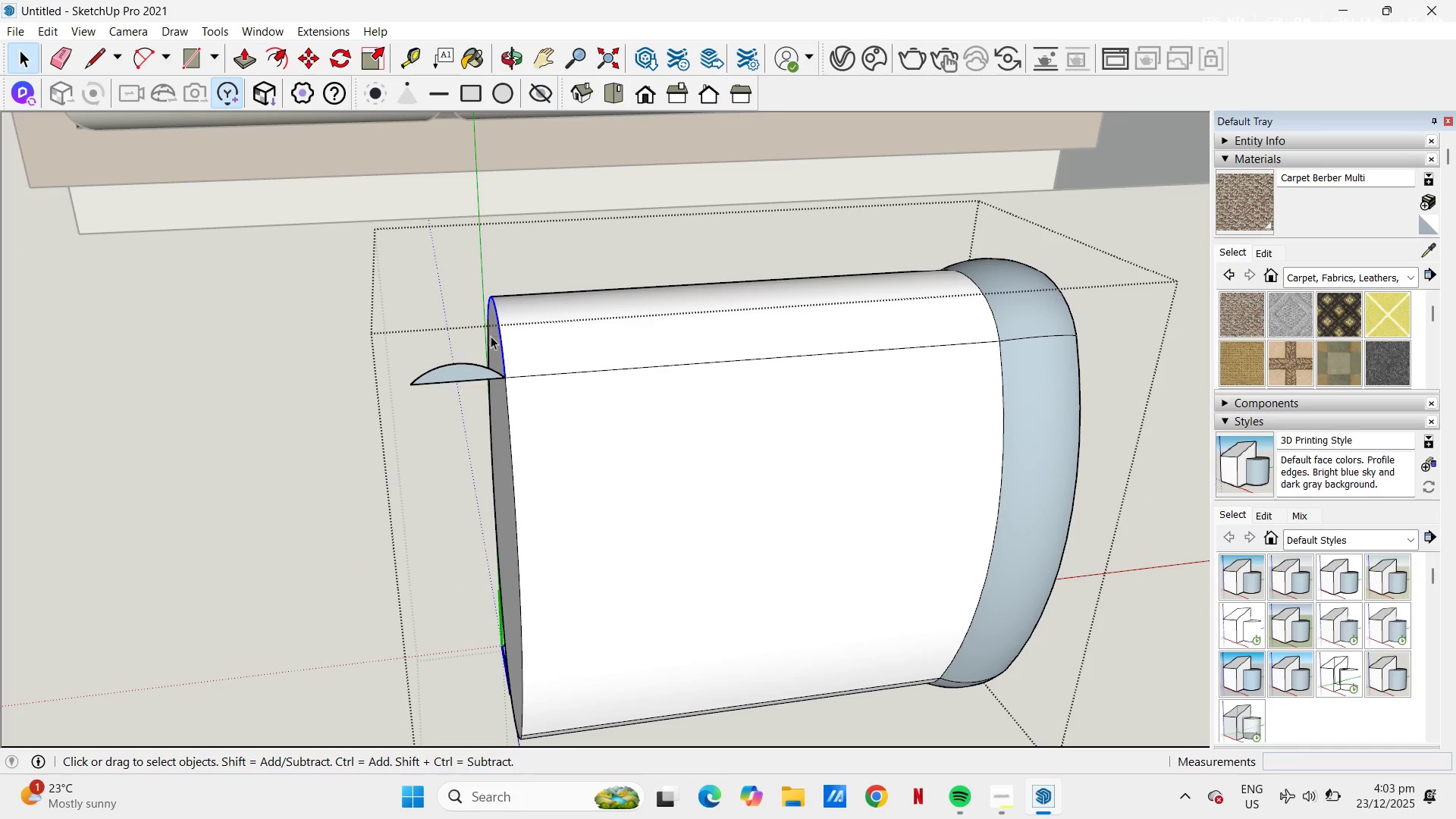 
hold_key(key=ControlLeft, duration=1.41)
left_click([487, 342])
 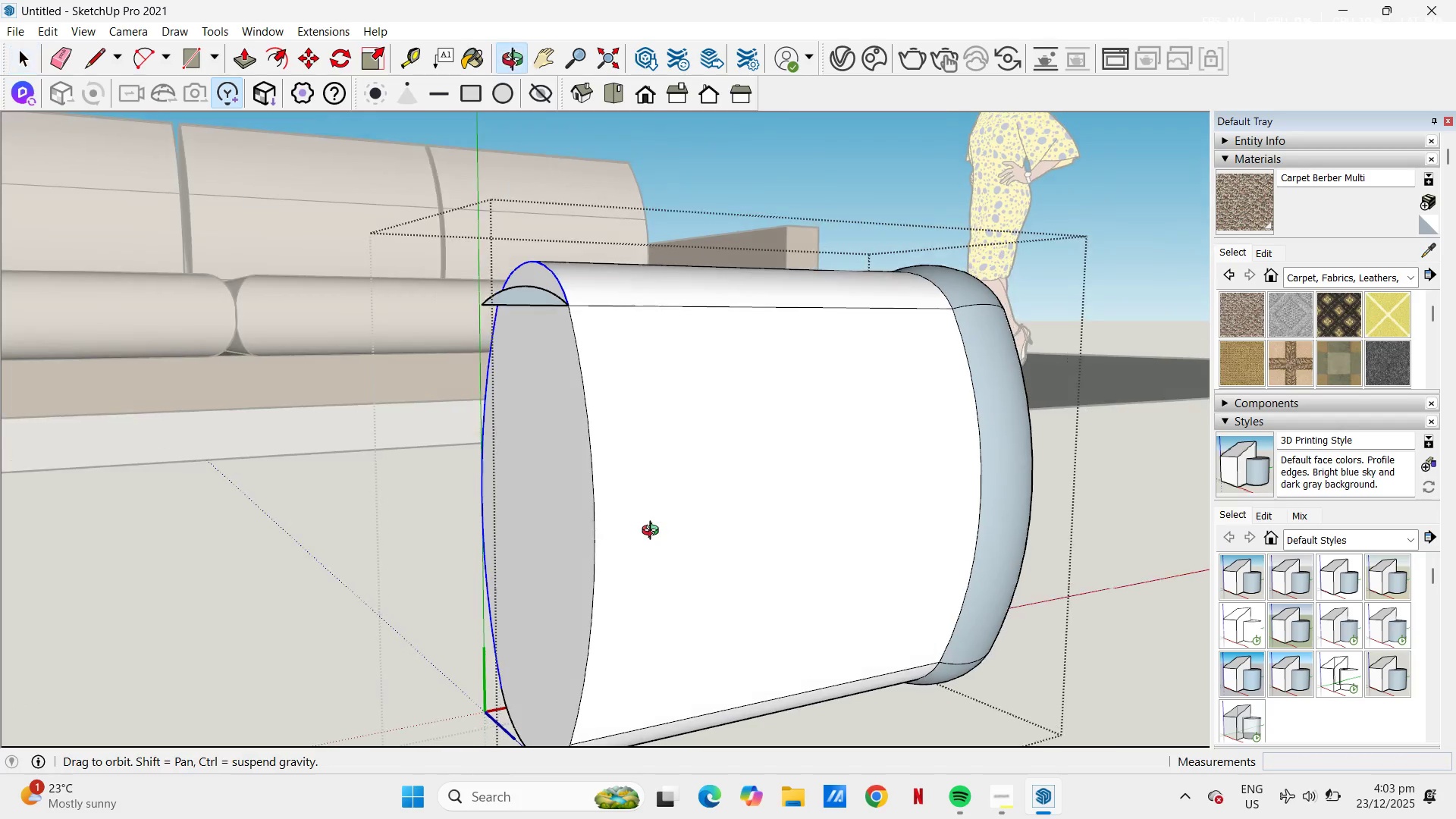 
scroll: coordinate [560, 535], scroll_direction: down, amount: 4.0
 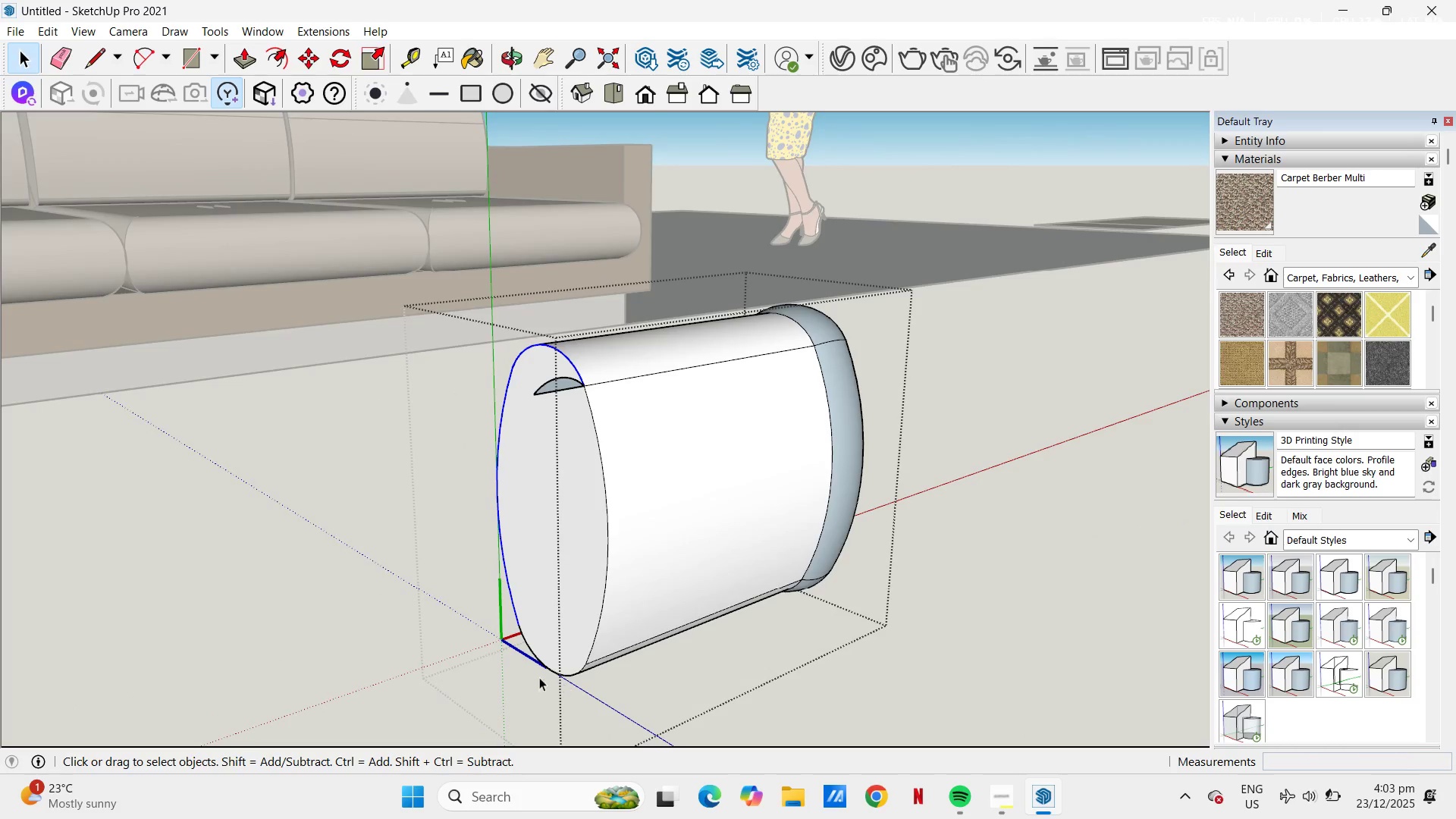 
hold_key(key=ControlLeft, duration=3.42)
left_click([528, 645])
 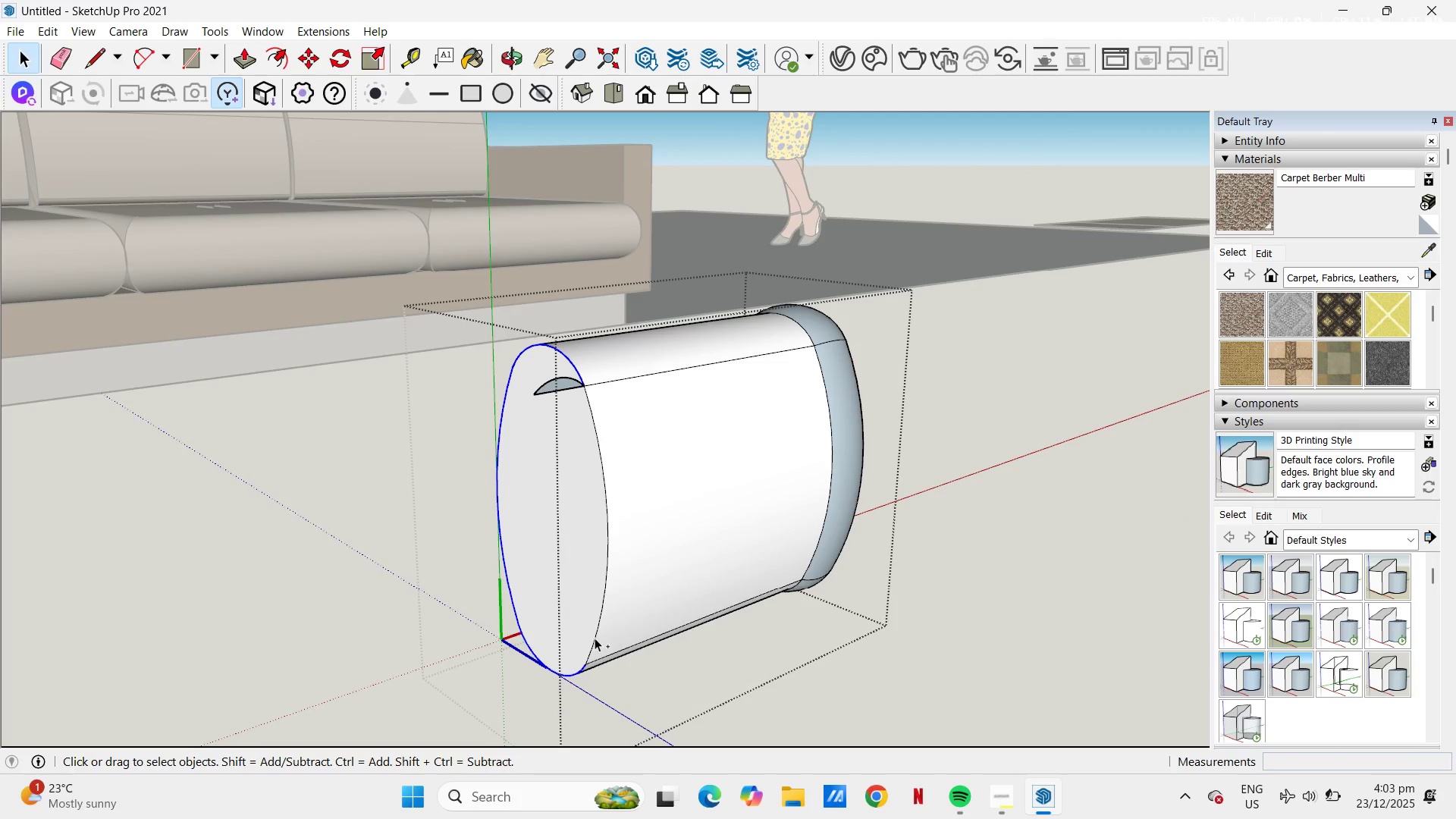 
left_click([595, 638])
 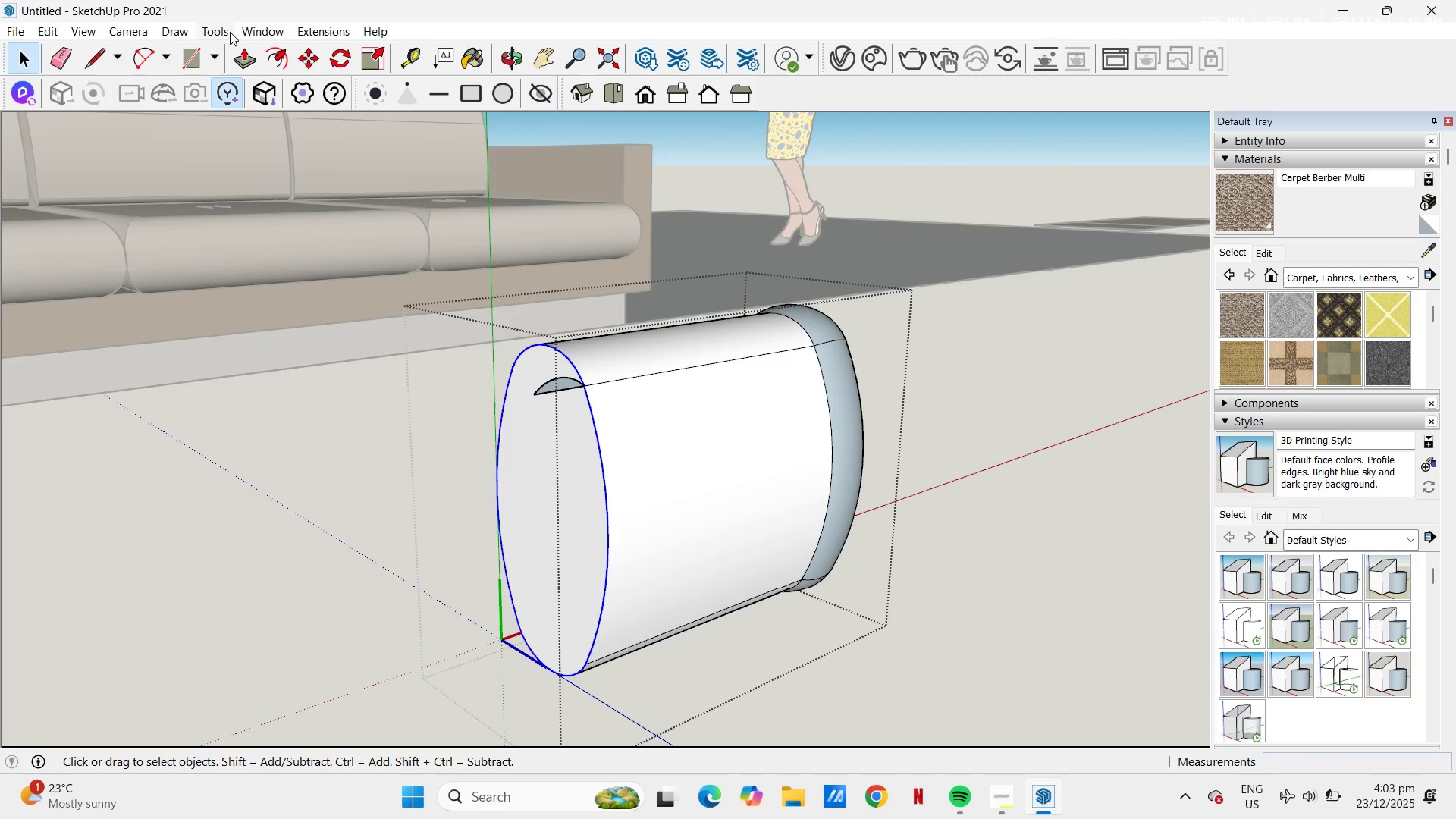 
left_click([227, 32])
 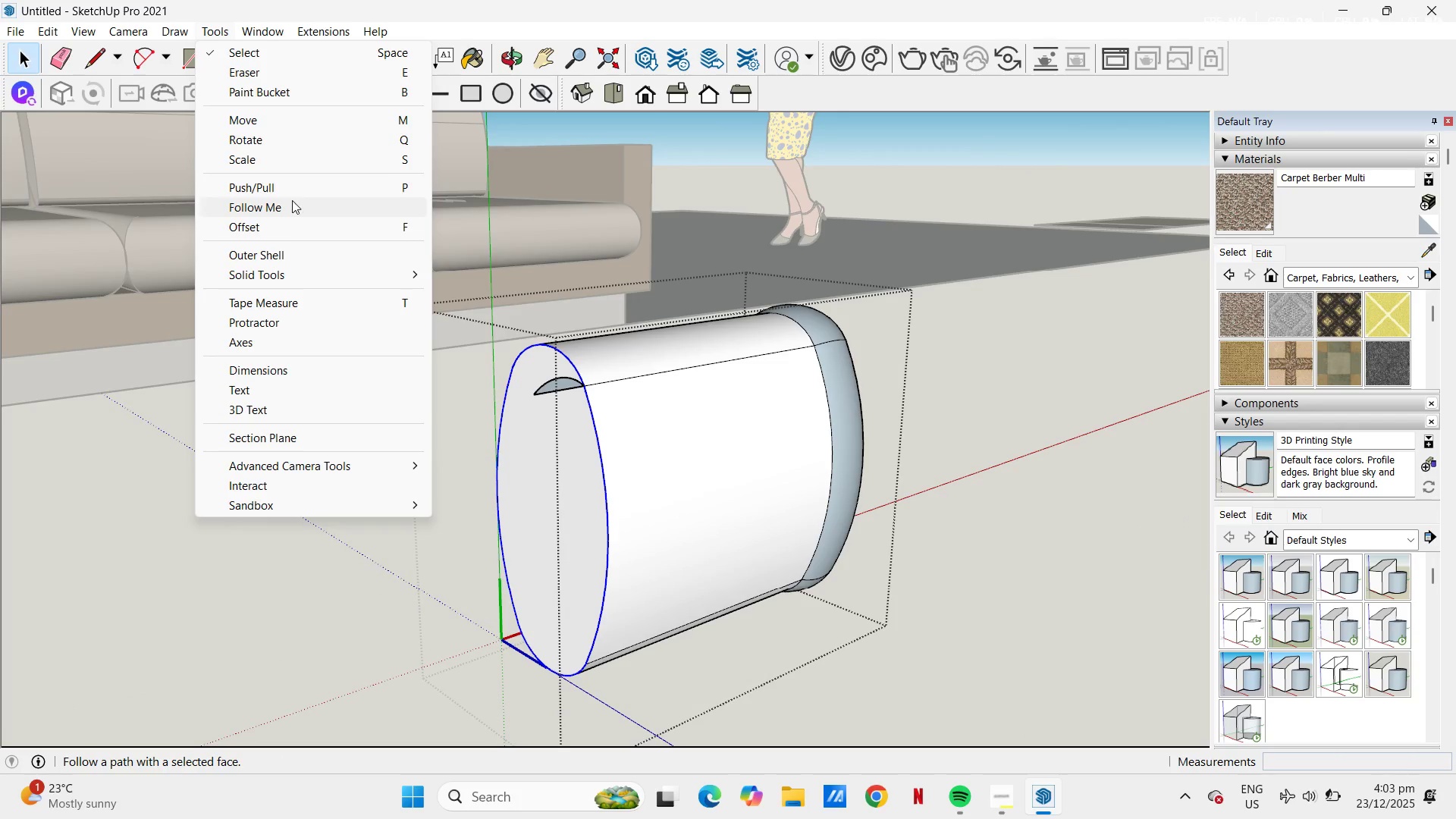 
left_click([294, 211])
 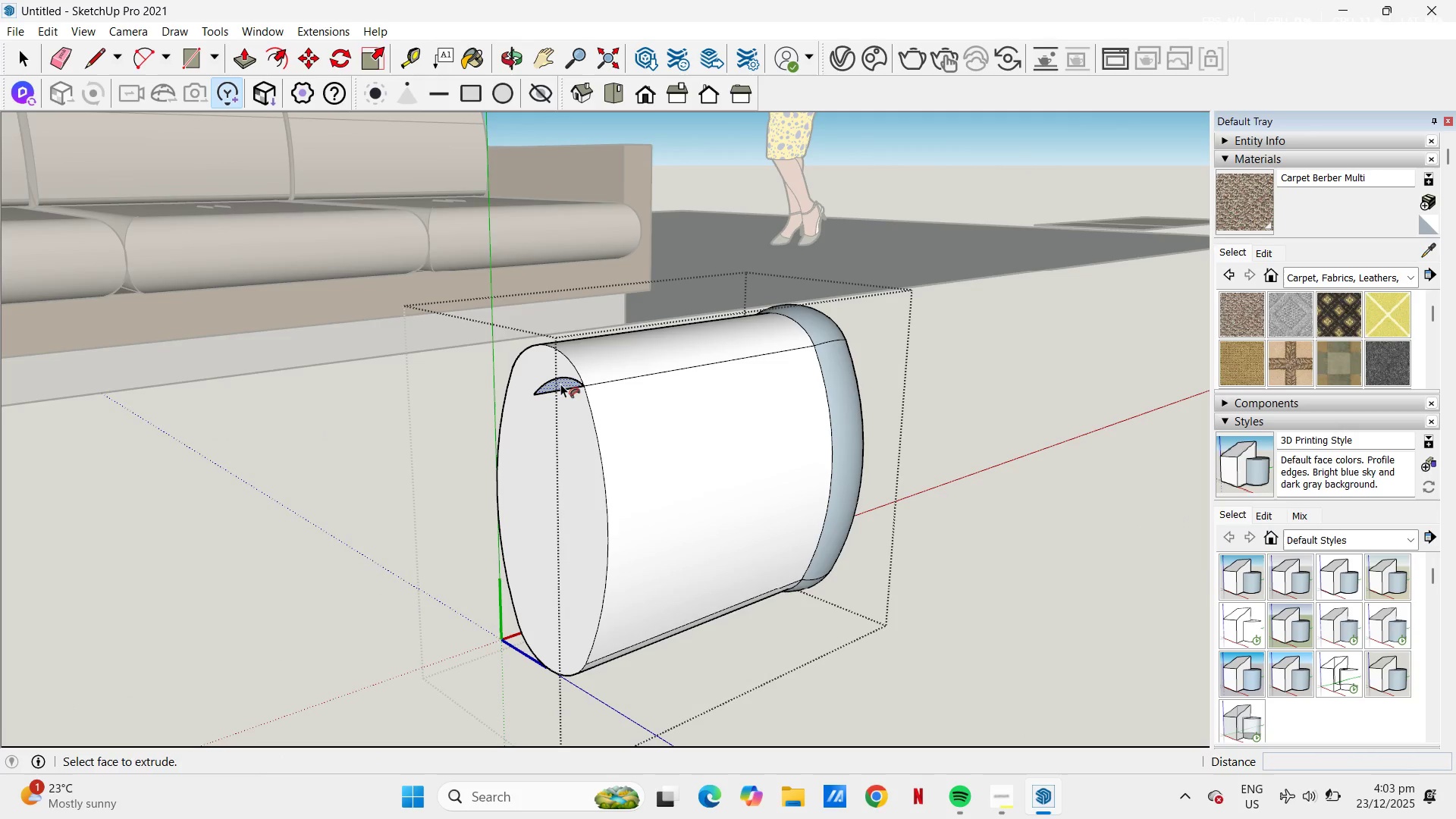 
left_click([562, 382])
 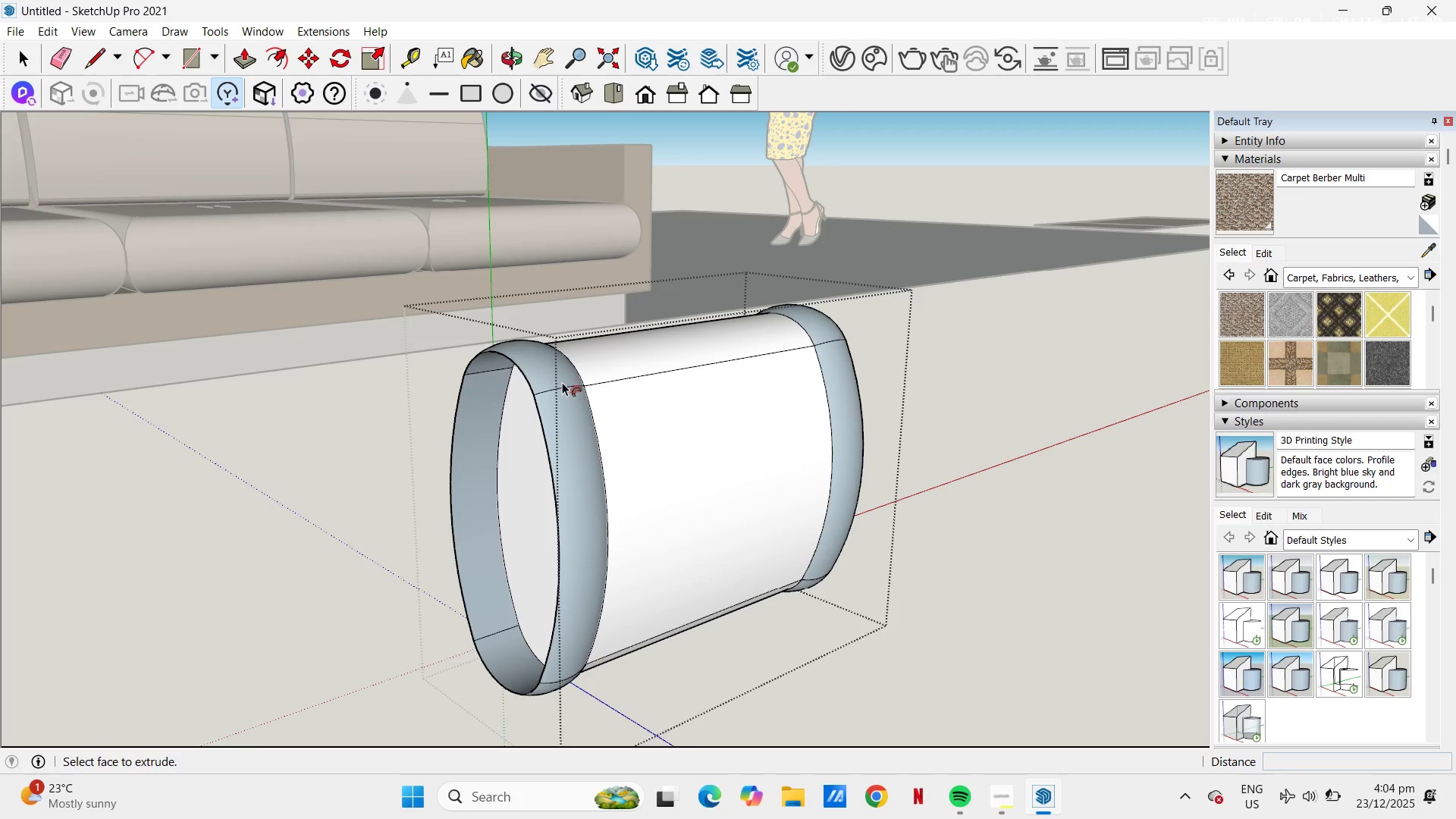 
key(Space)
 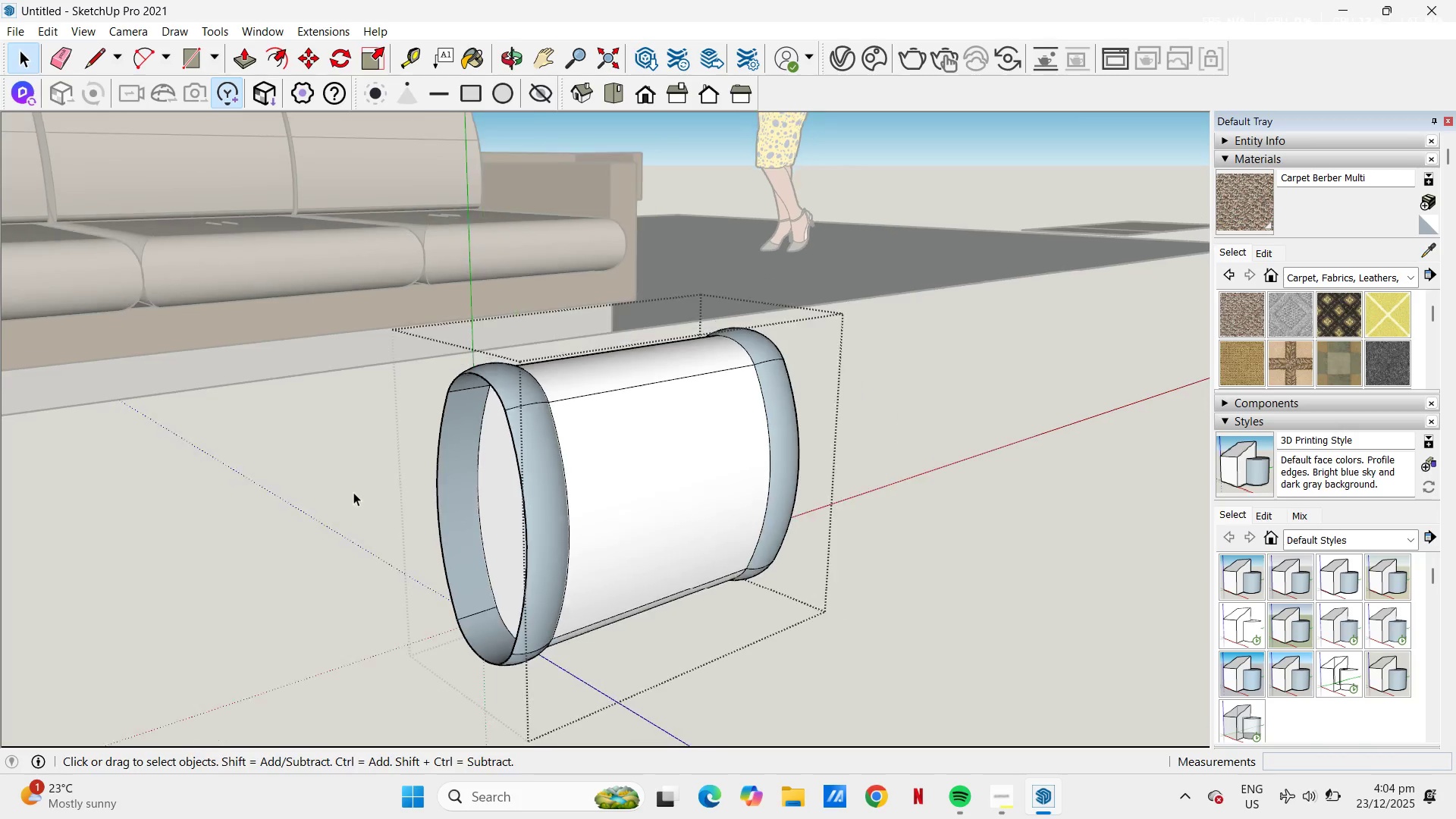 
scroll: coordinate [276, 394], scroll_direction: down, amount: 8.0
 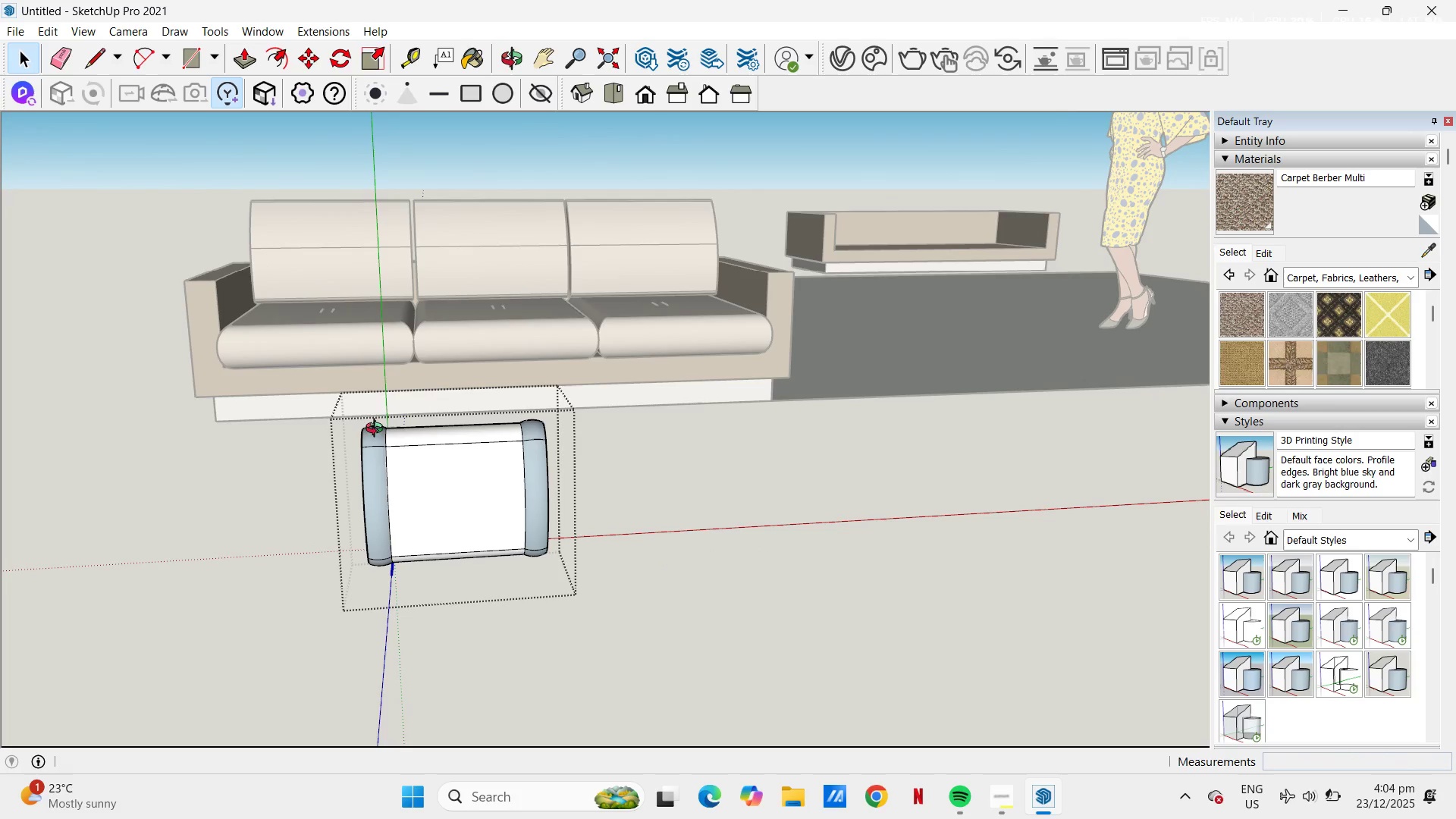 
wait(6.53)
 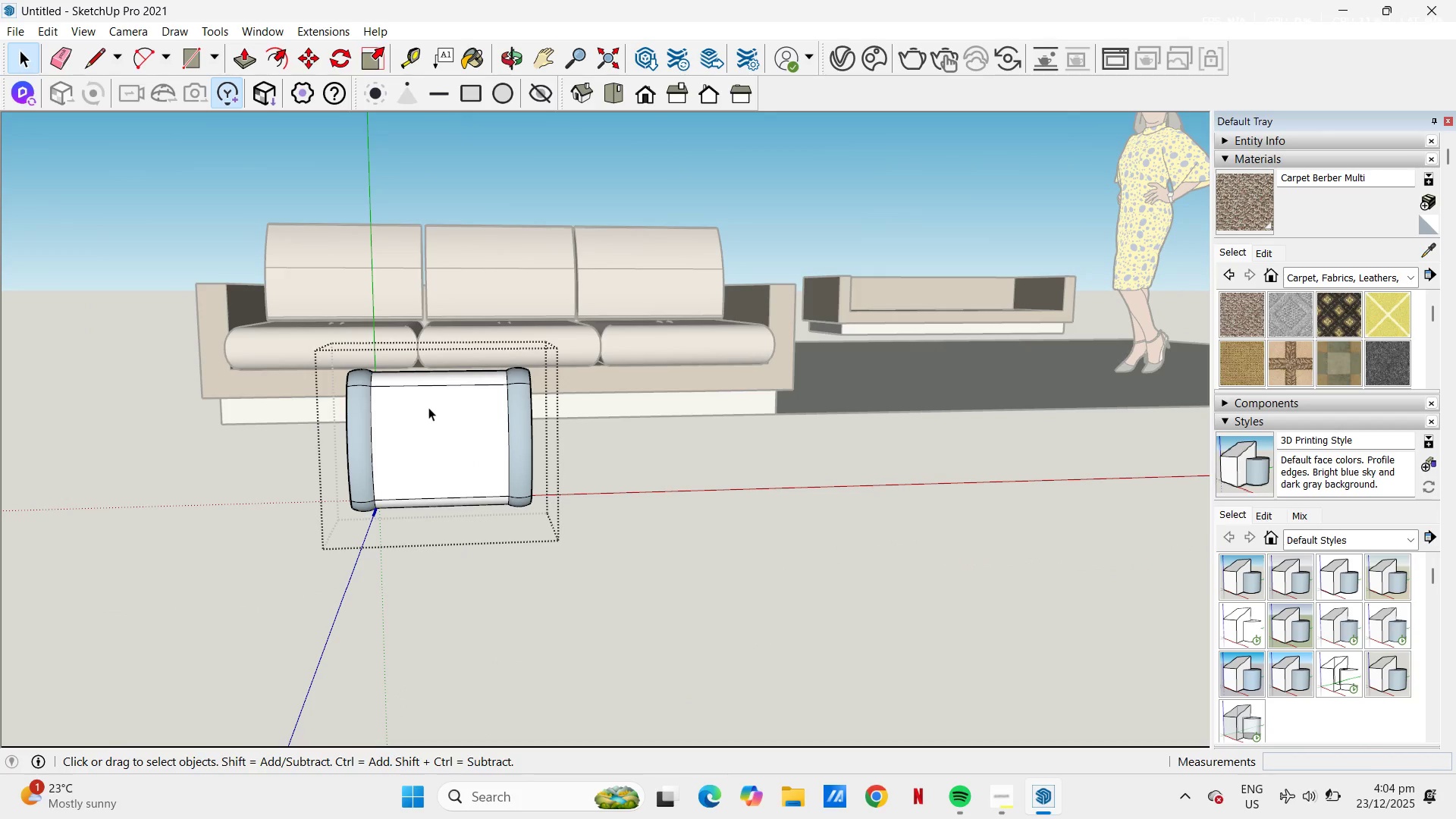 
scroll: coordinate [395, 452], scroll_direction: up, amount: 7.0
 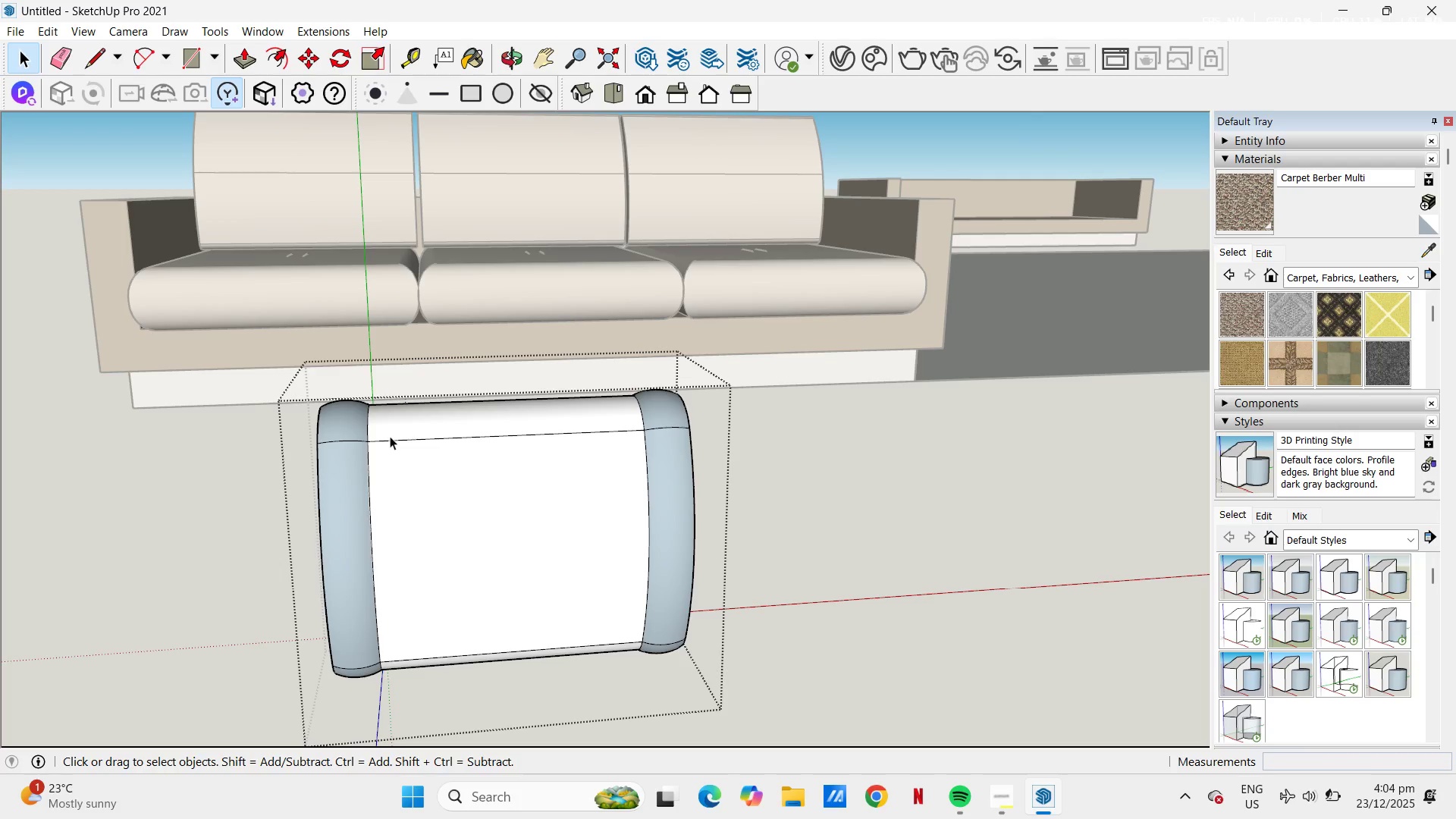 
scroll: coordinate [400, 425], scroll_direction: down, amount: 5.0
 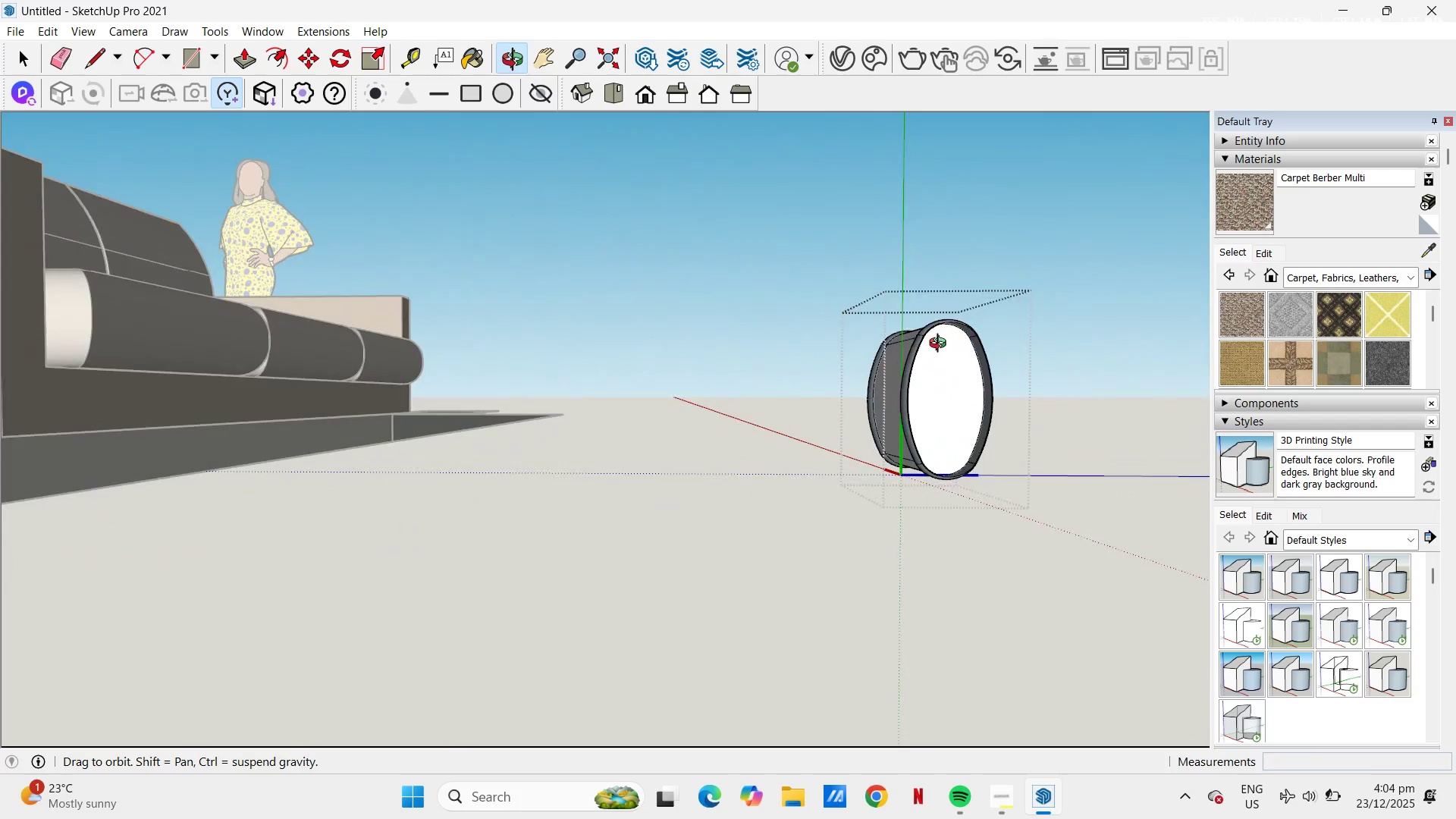 
scroll: coordinate [287, 381], scroll_direction: up, amount: 5.0
 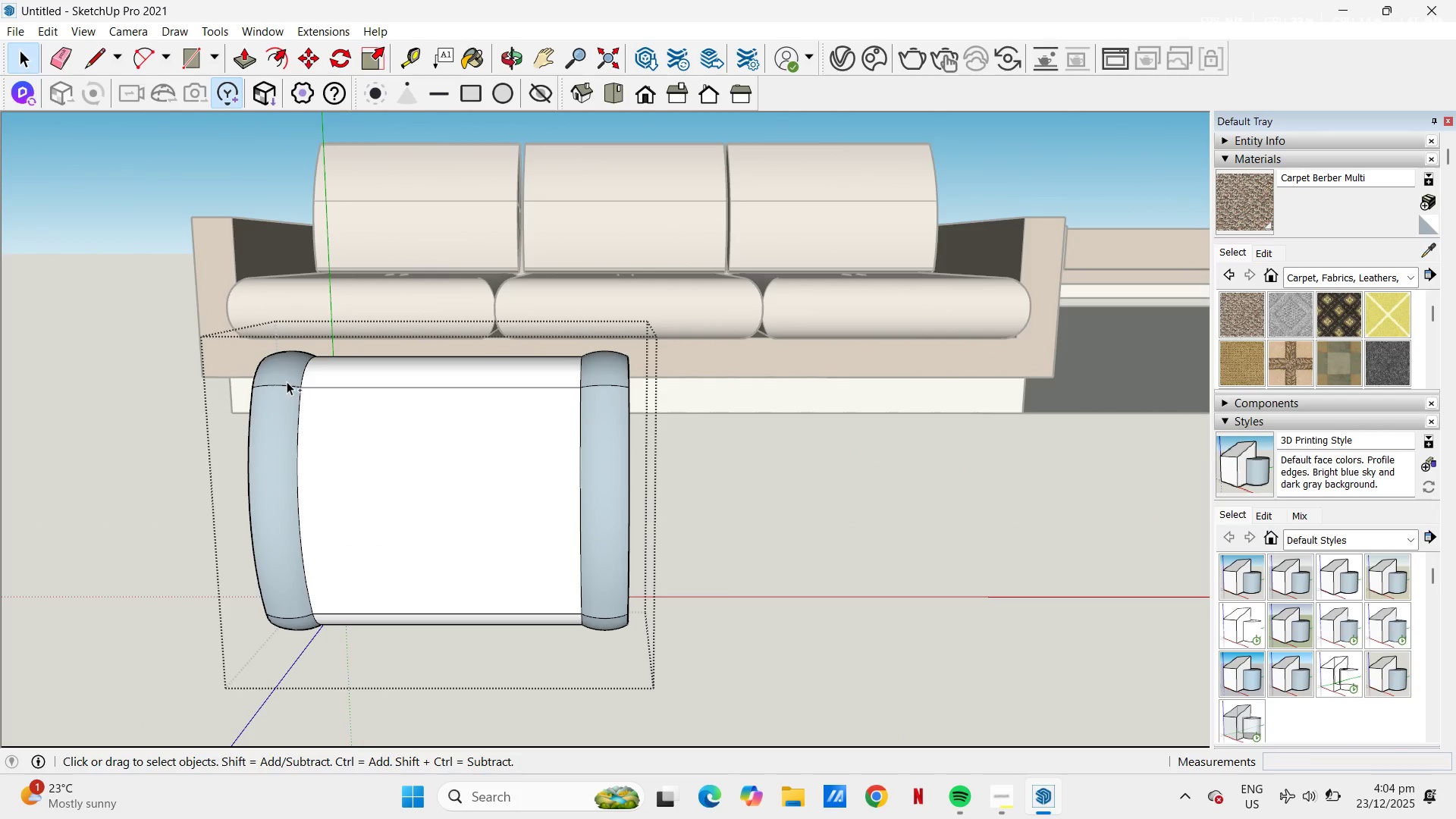 
key(Control+V)
 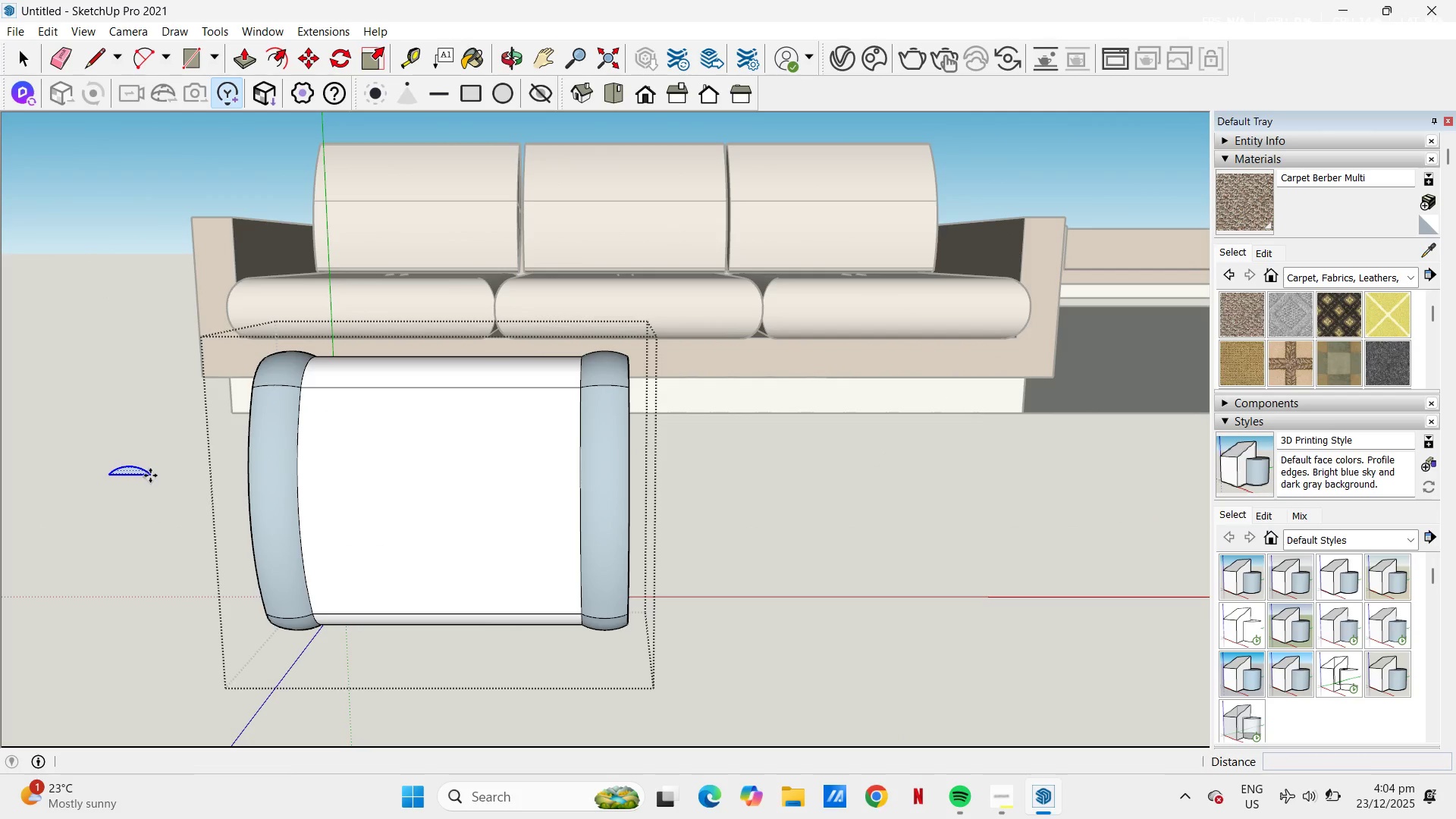 
right_click([137, 471])
 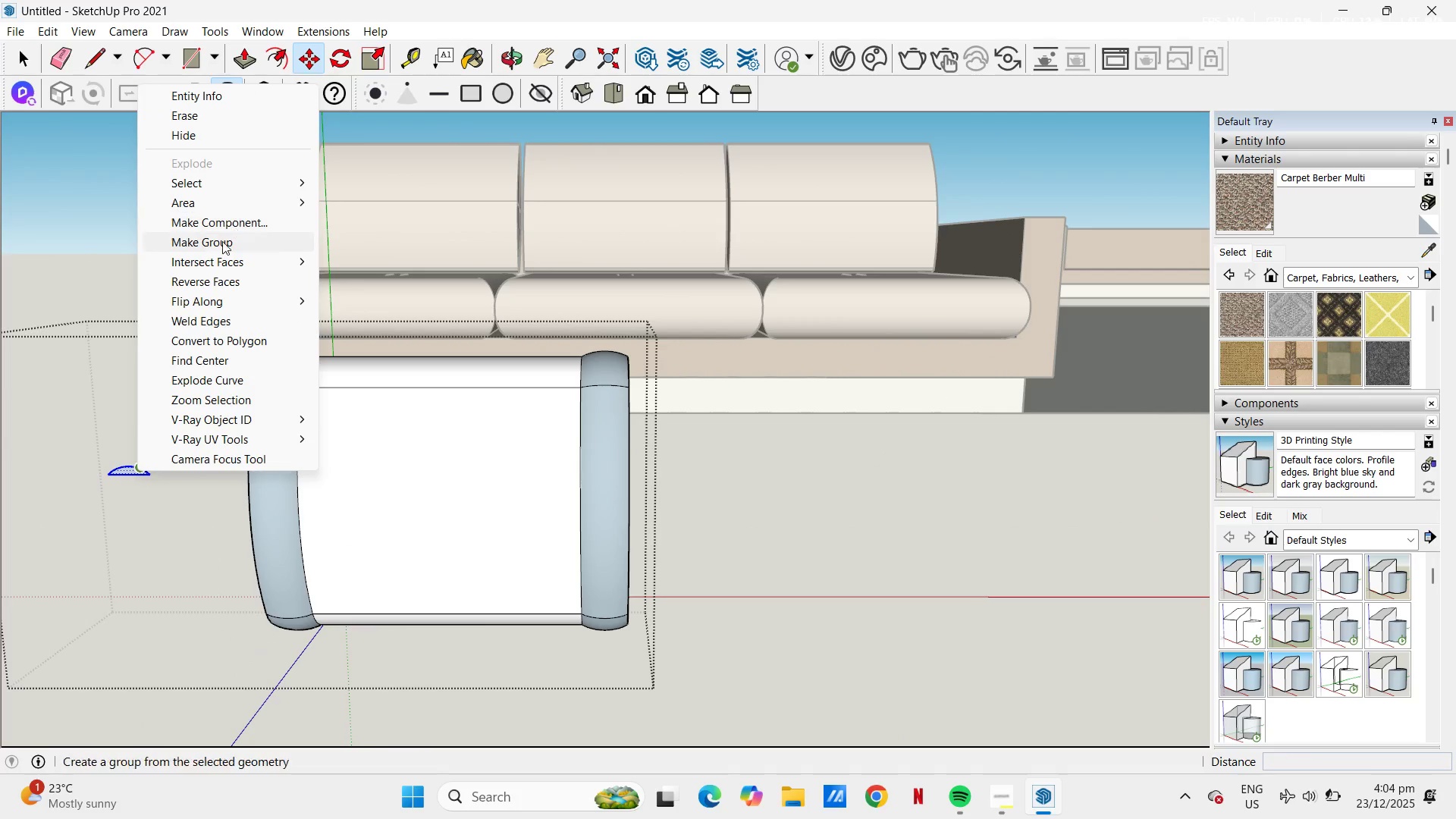 
left_click([222, 241])
 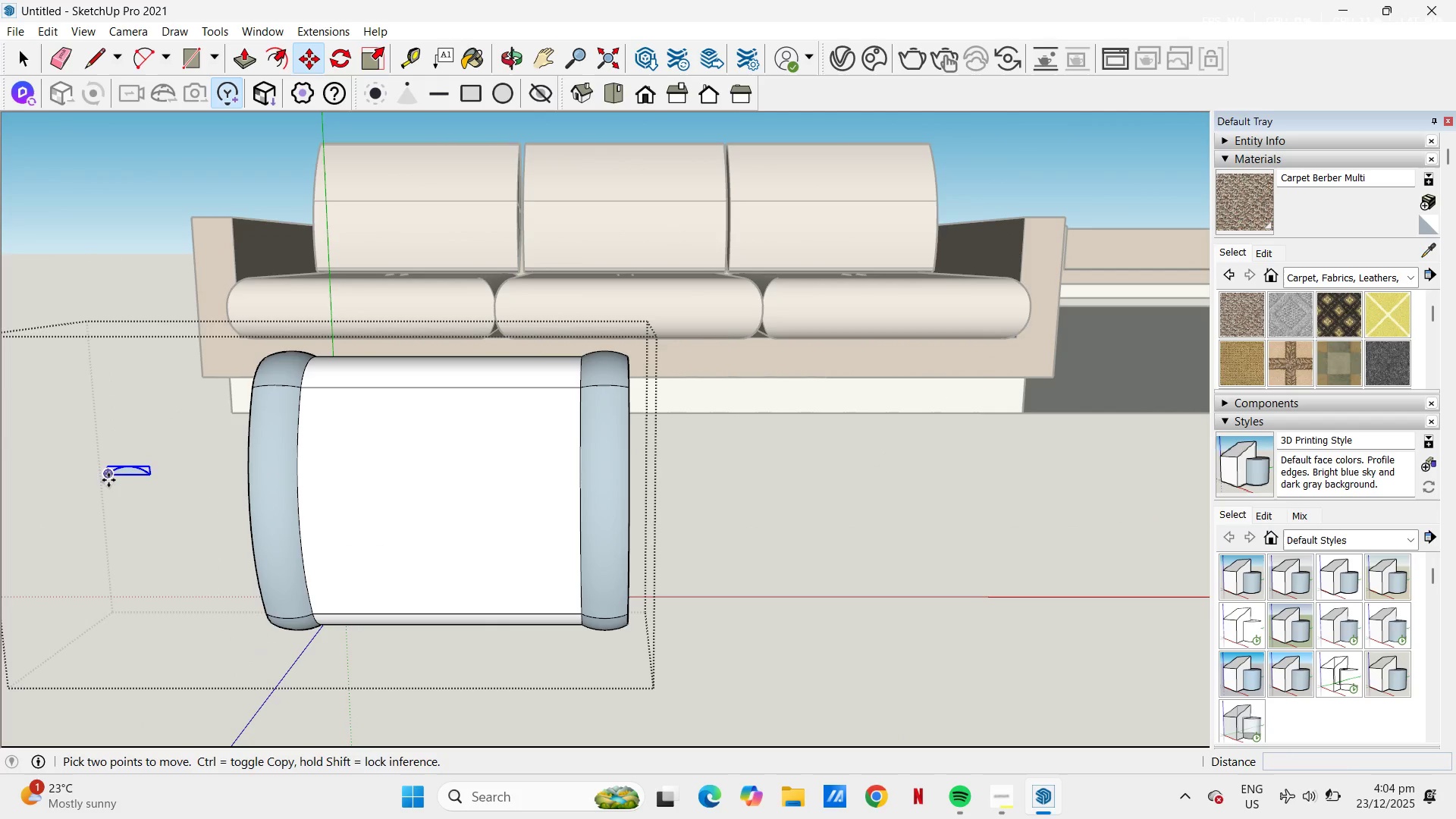 
scroll: coordinate [402, 356], scroll_direction: up, amount: 9.0
 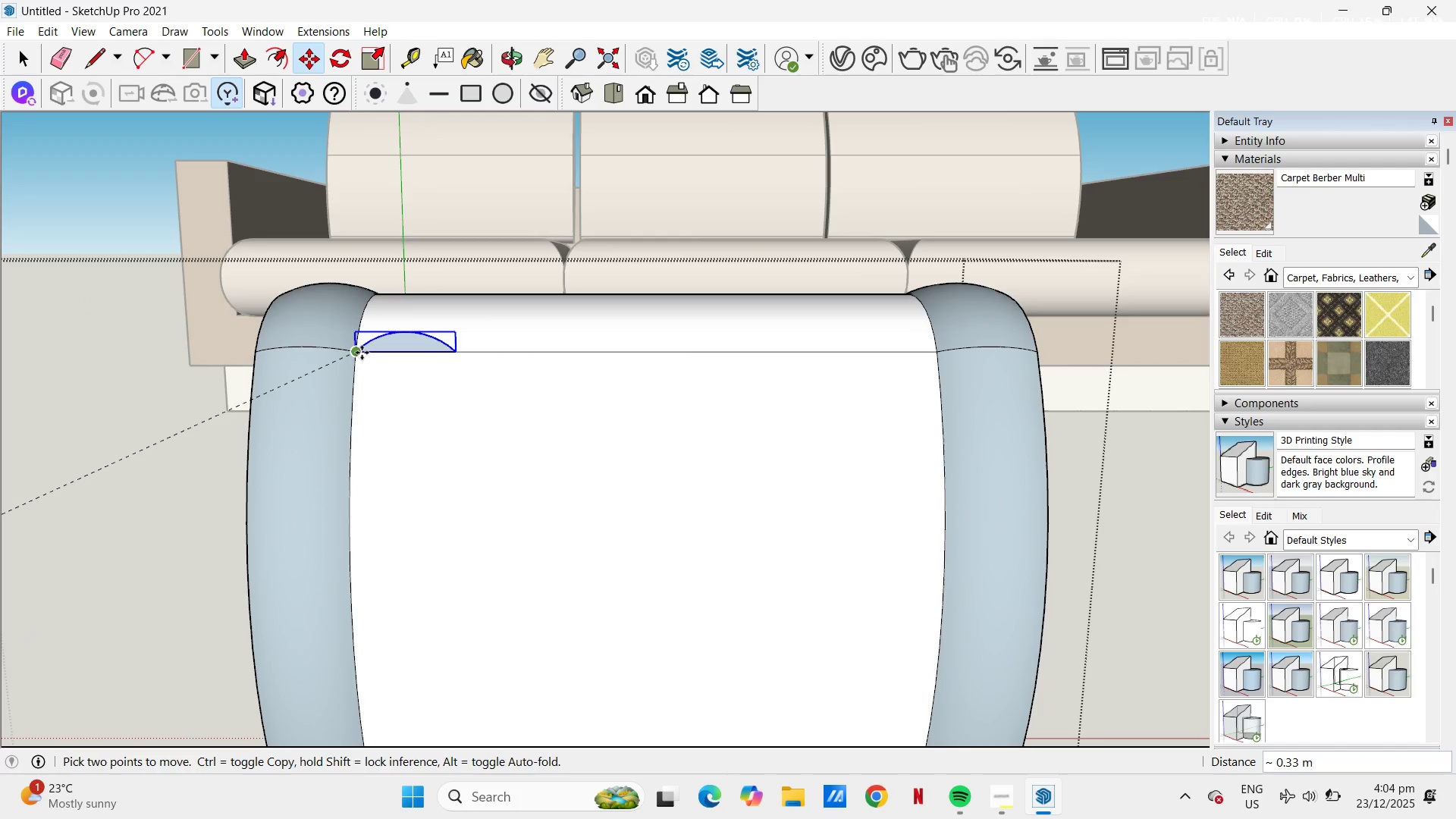 
left_click([362, 353])
 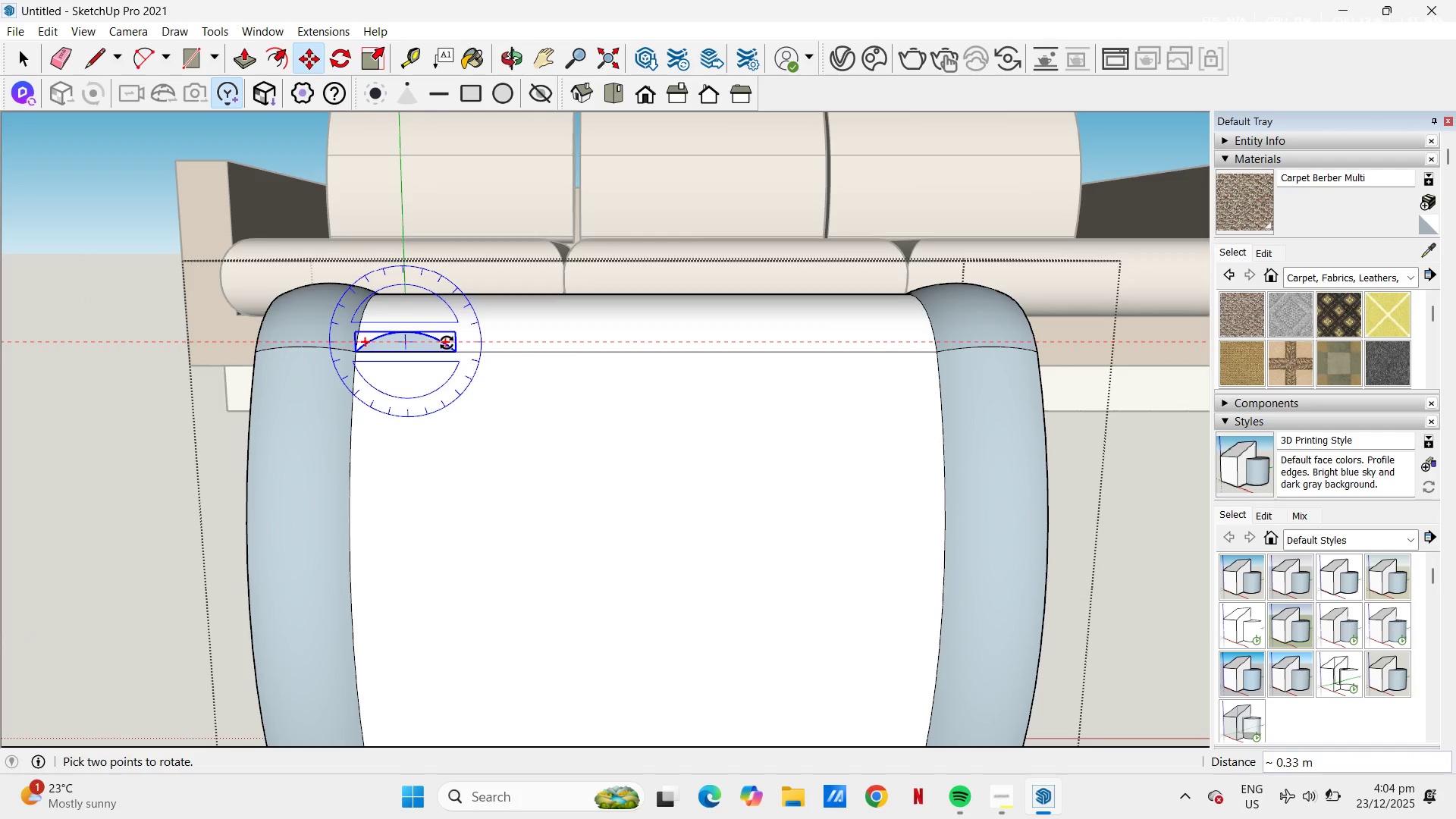 
left_click([447, 343])
 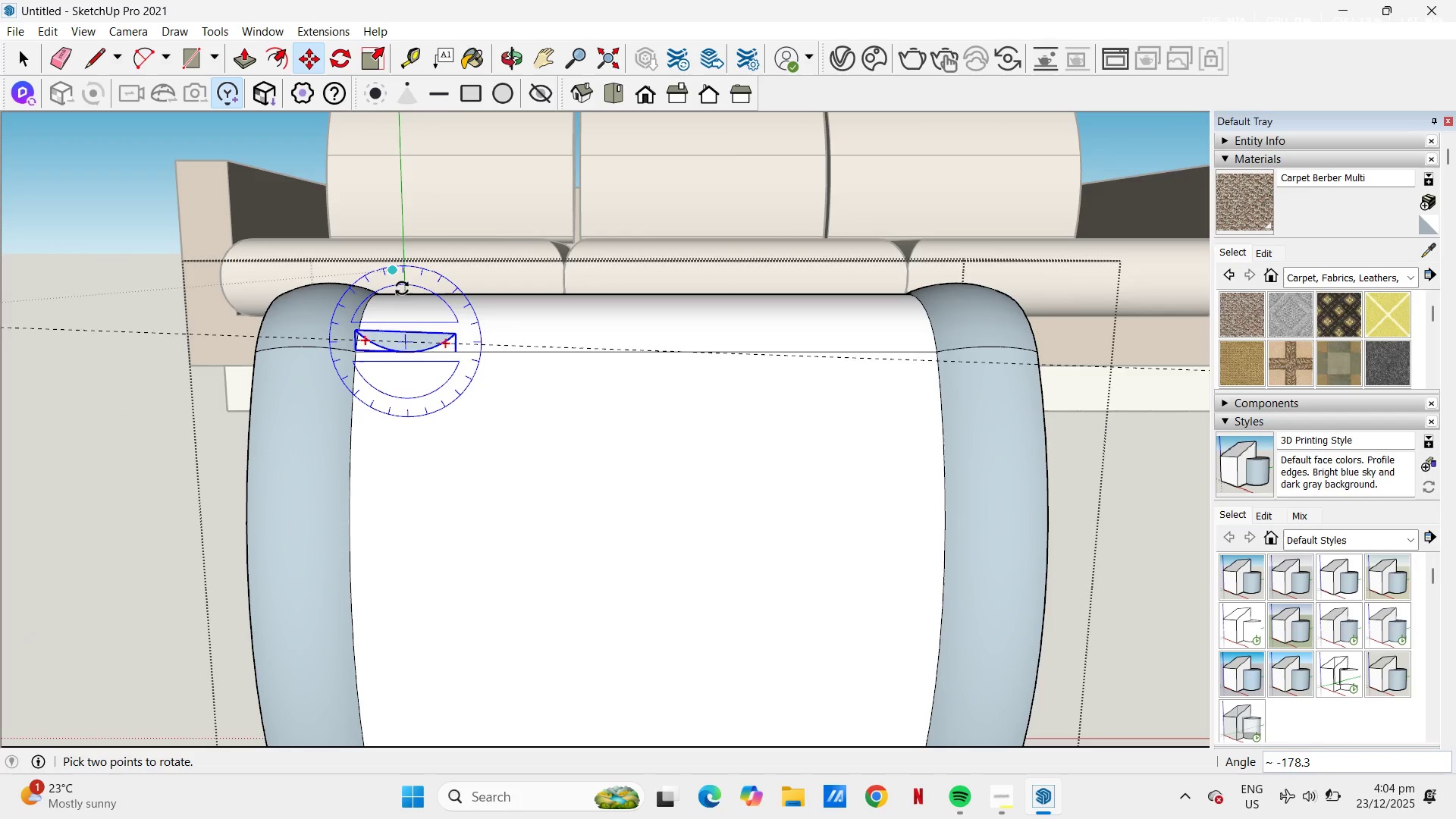 
key(Escape)
 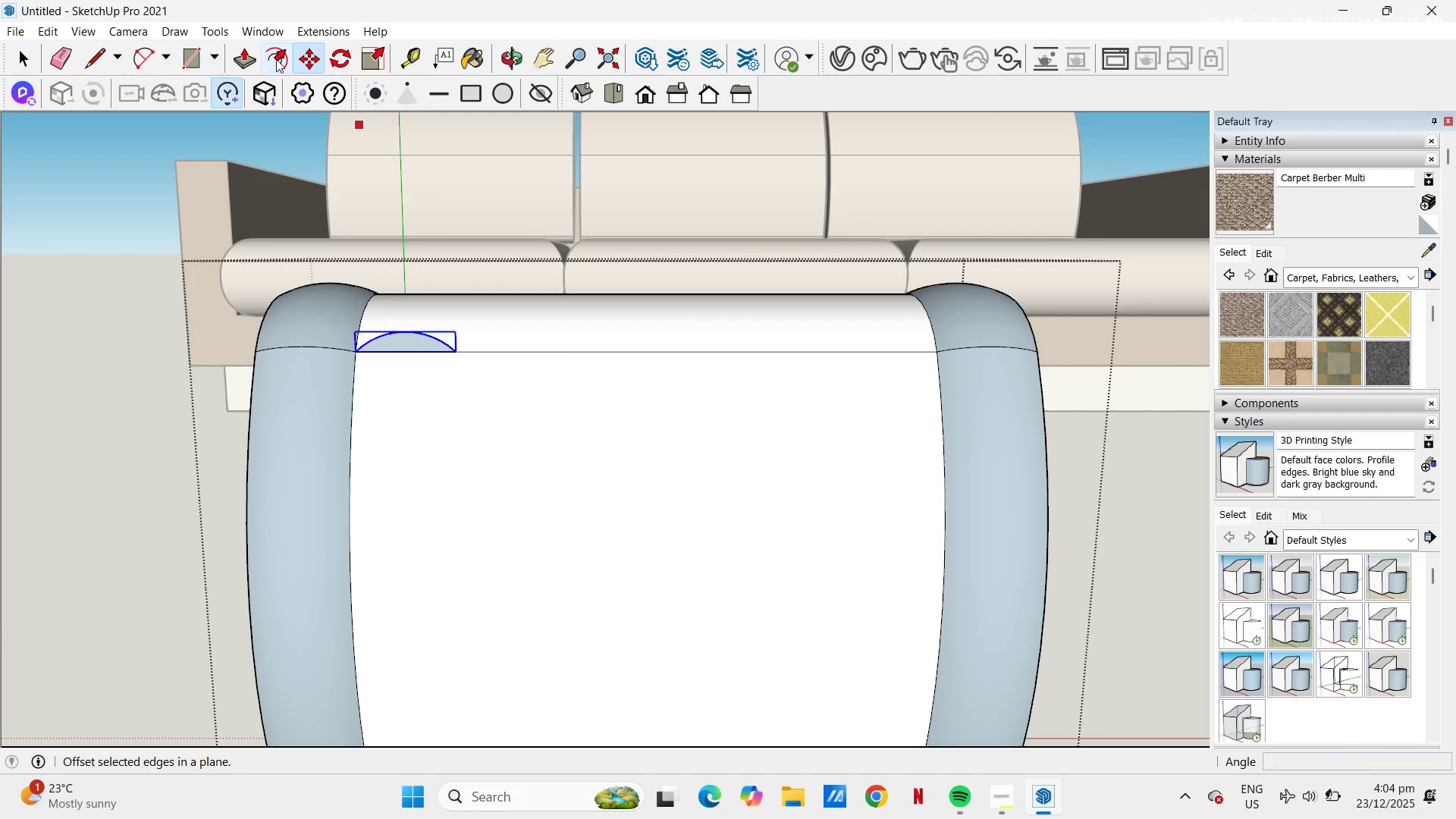 
mouse_move([275, 59])
 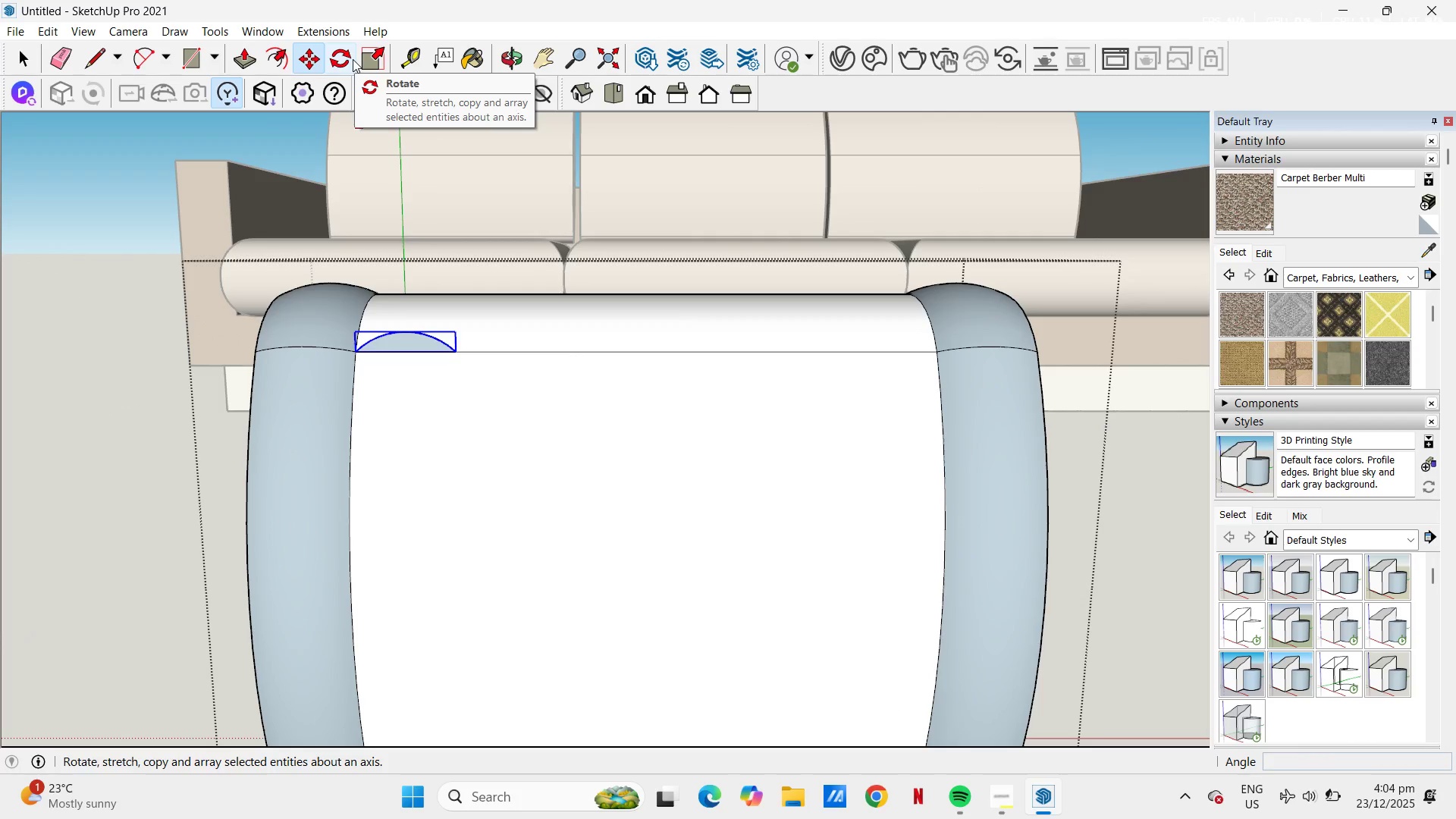 
left_click_drag(start_coordinate=[336, 60], to_coordinate=[340, 77])
 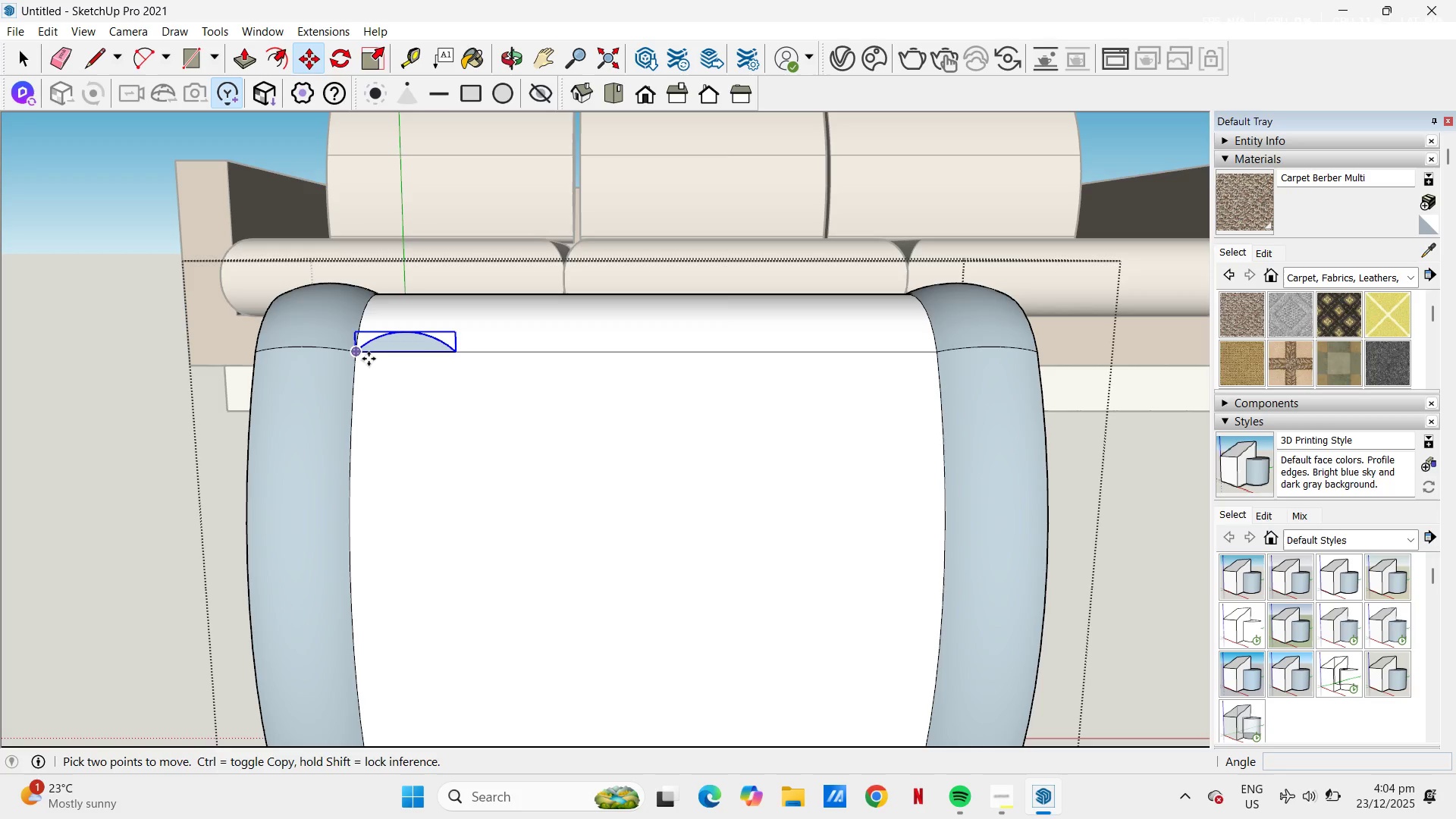 
mouse_move([360, 330])
 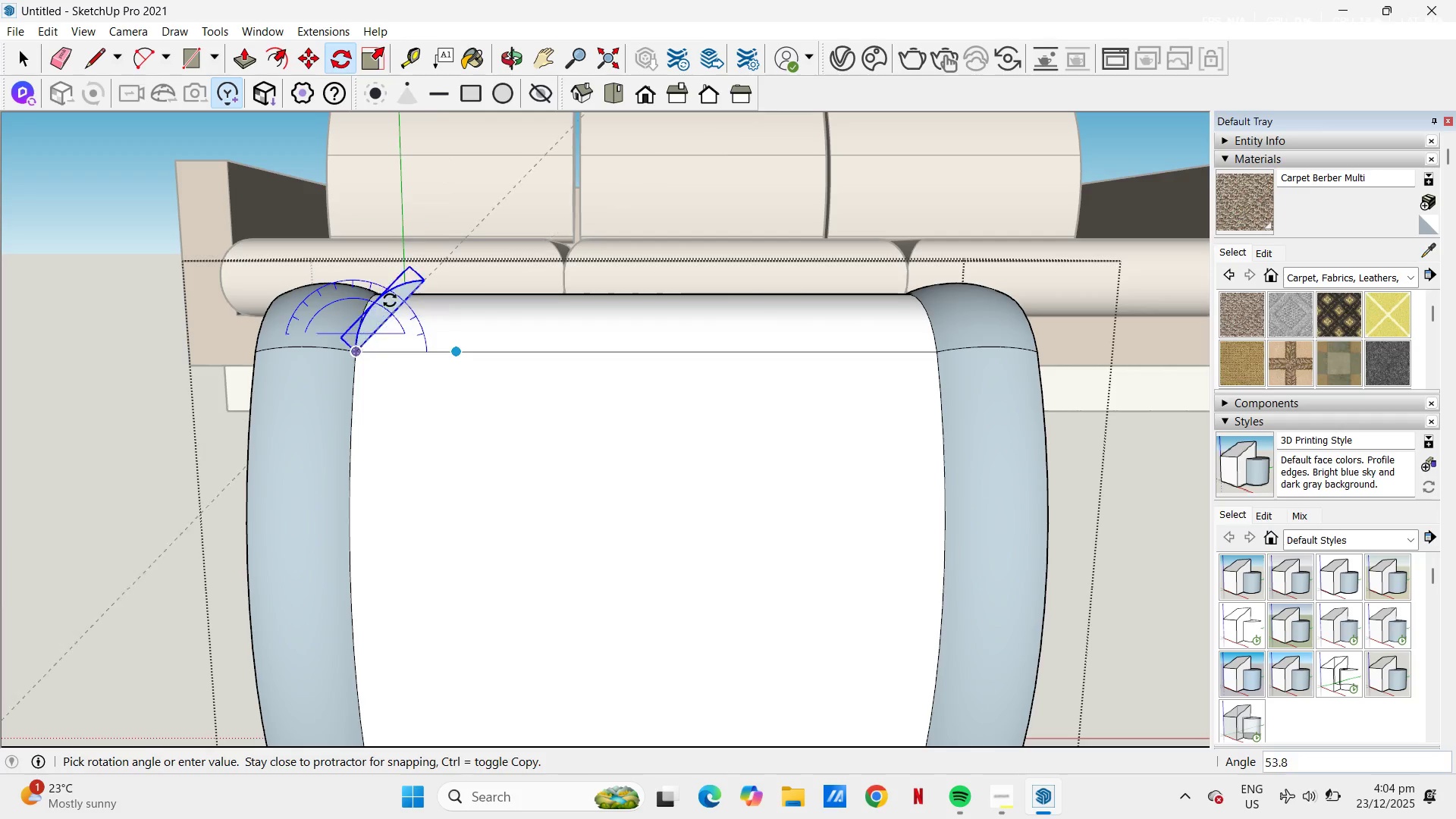 
wait(5.36)
 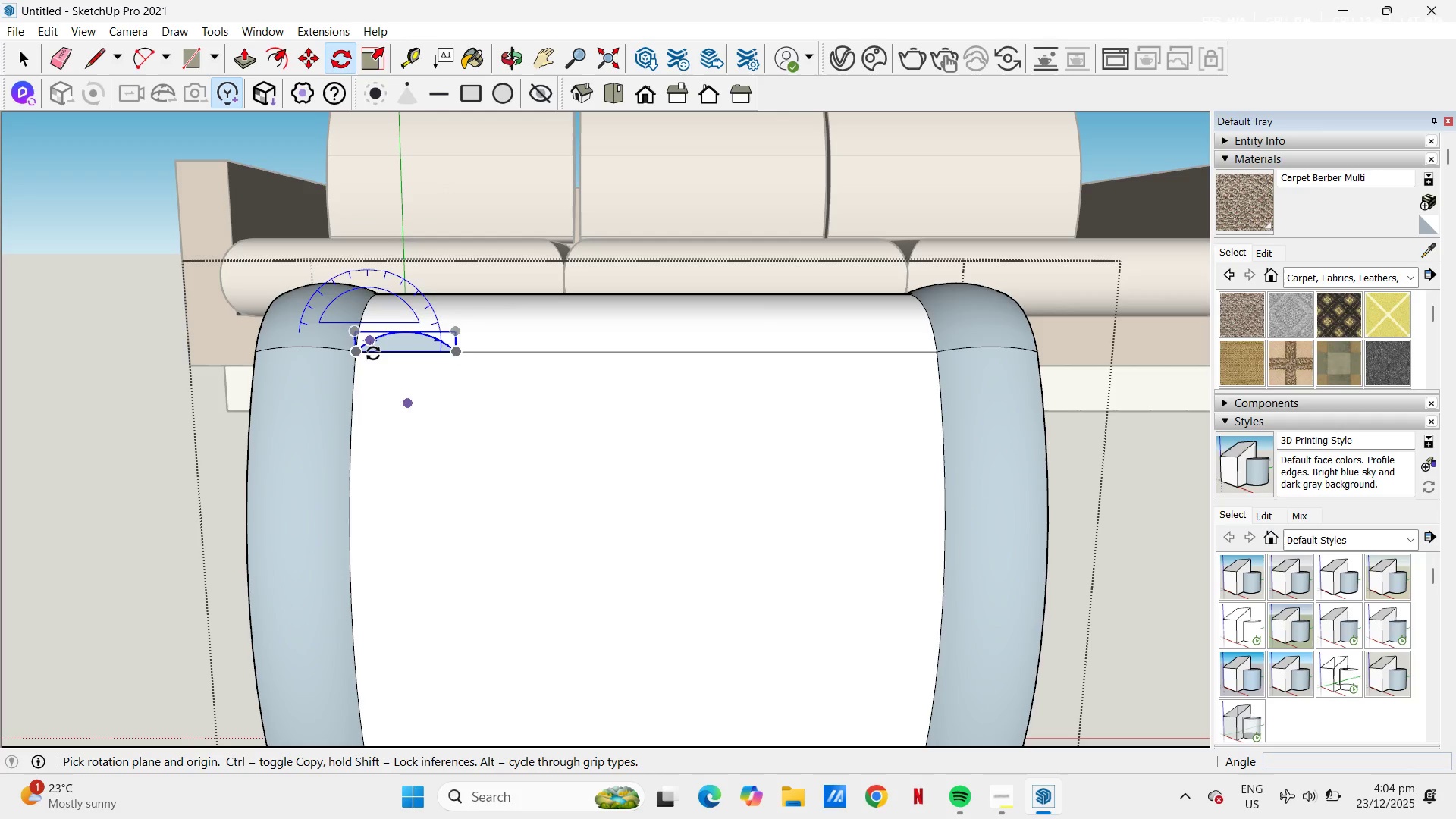 
left_click([348, 277])
 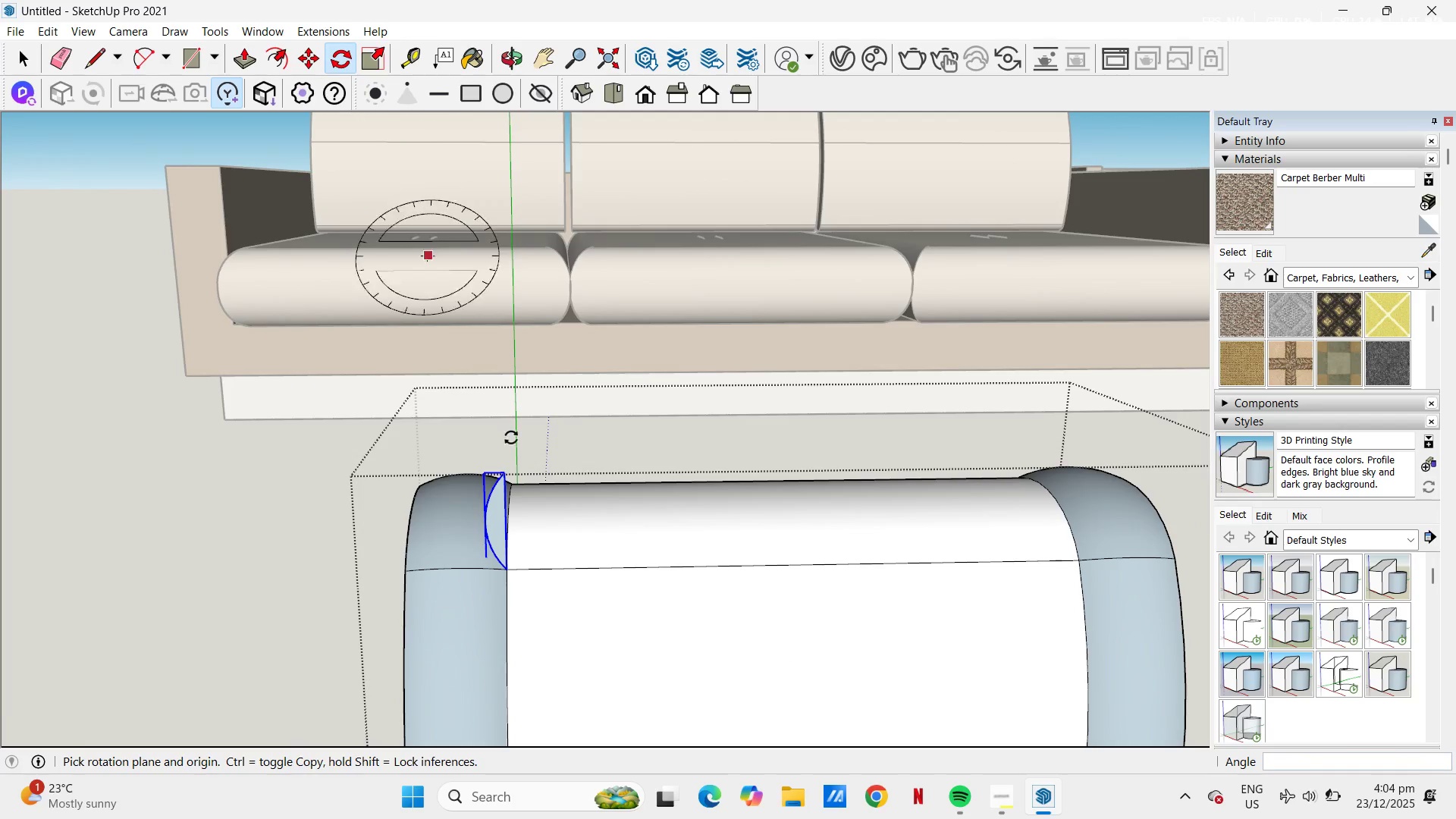 
key(Space)
 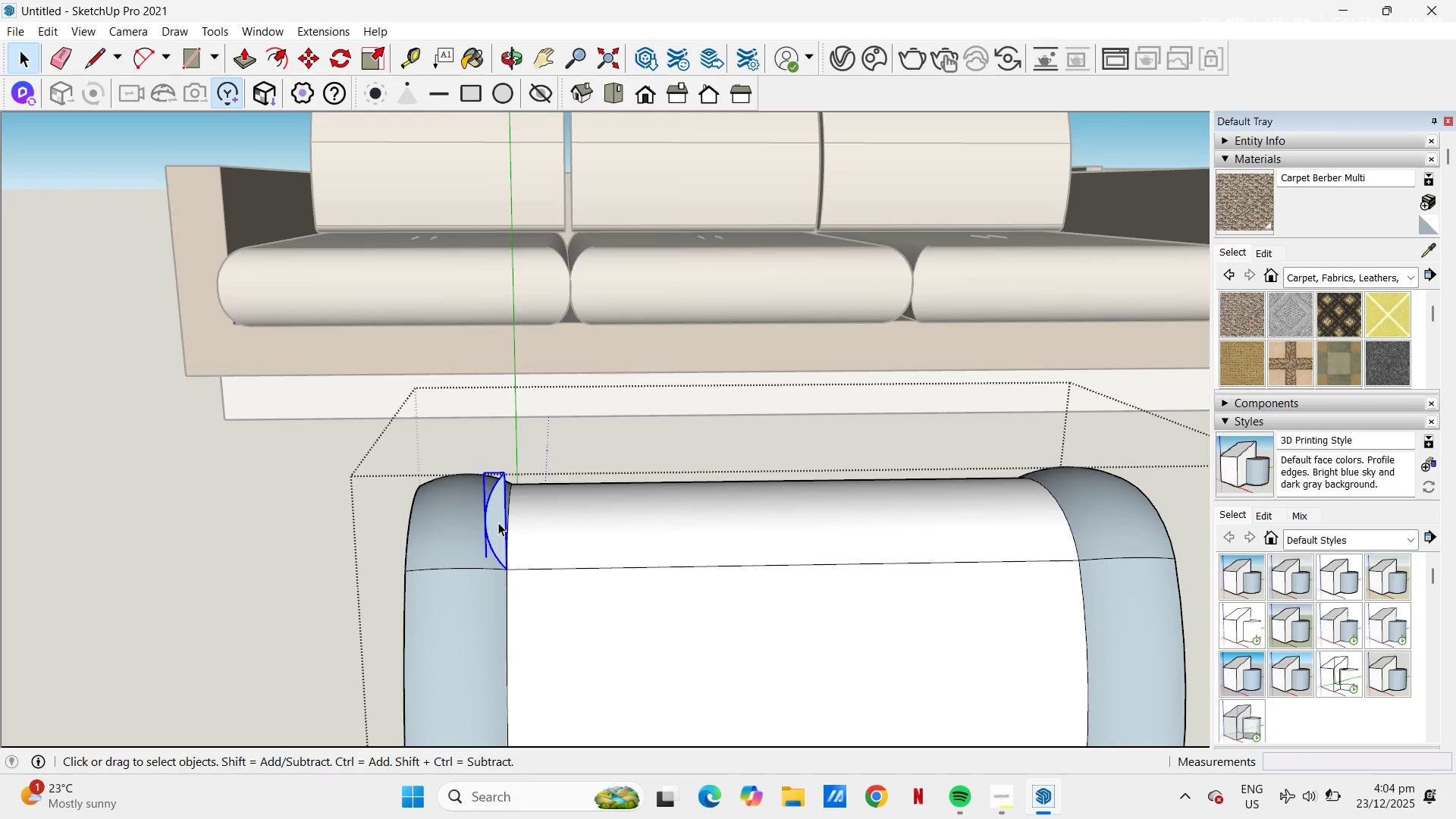 
right_click([498, 522])
 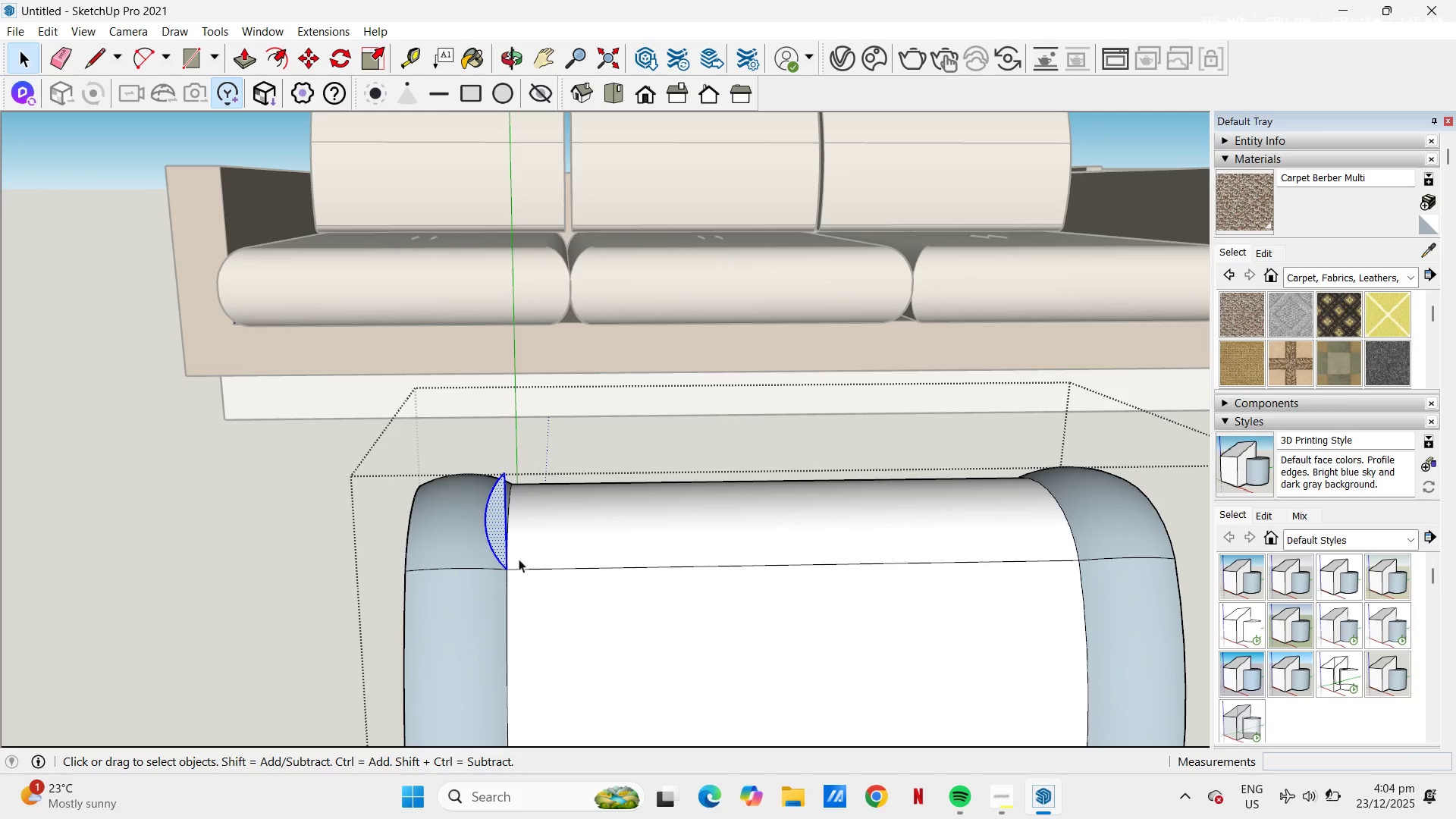 
left_click([521, 566])
 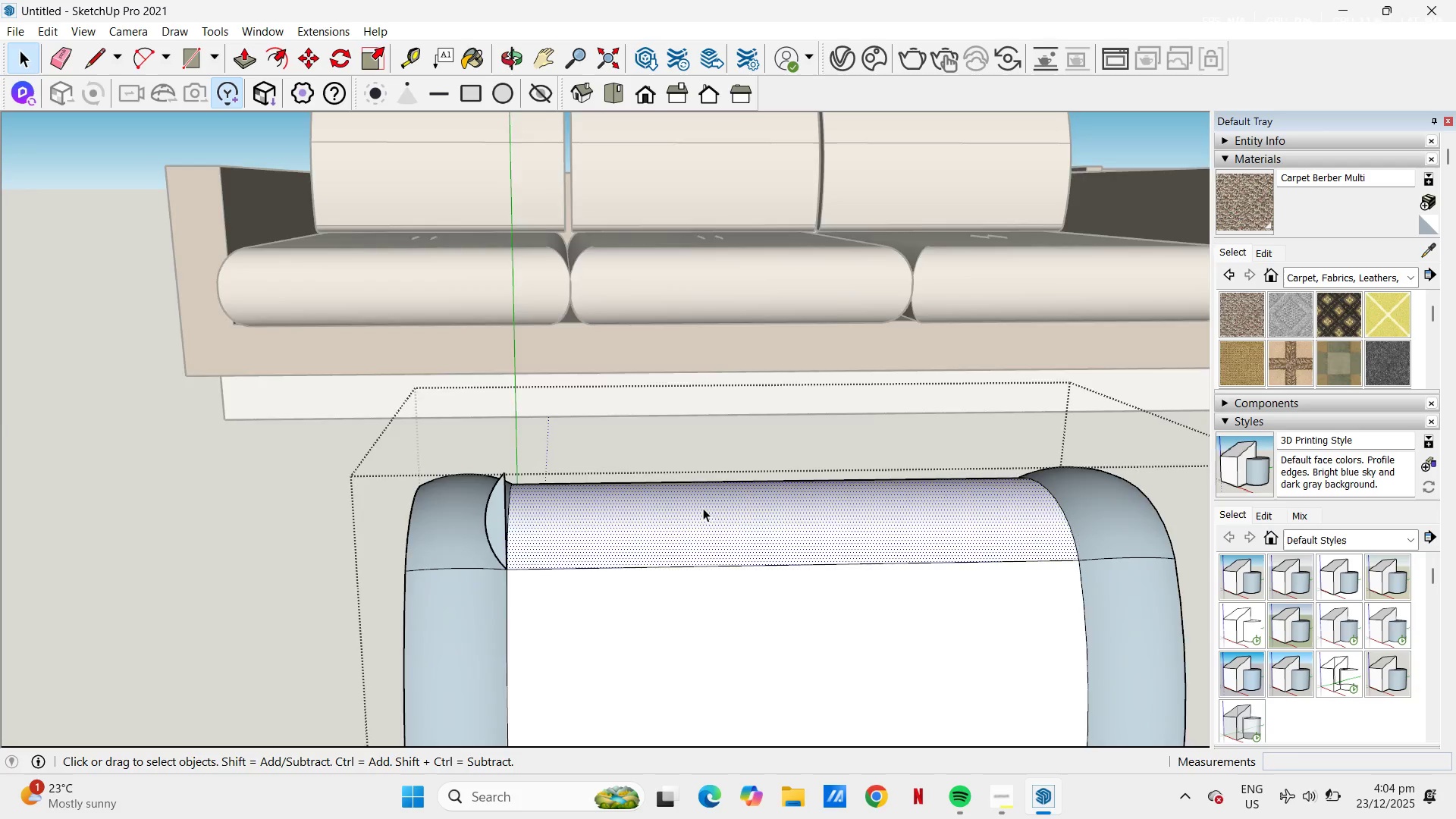 
scroll: coordinate [727, 500], scroll_direction: down, amount: 3.0
 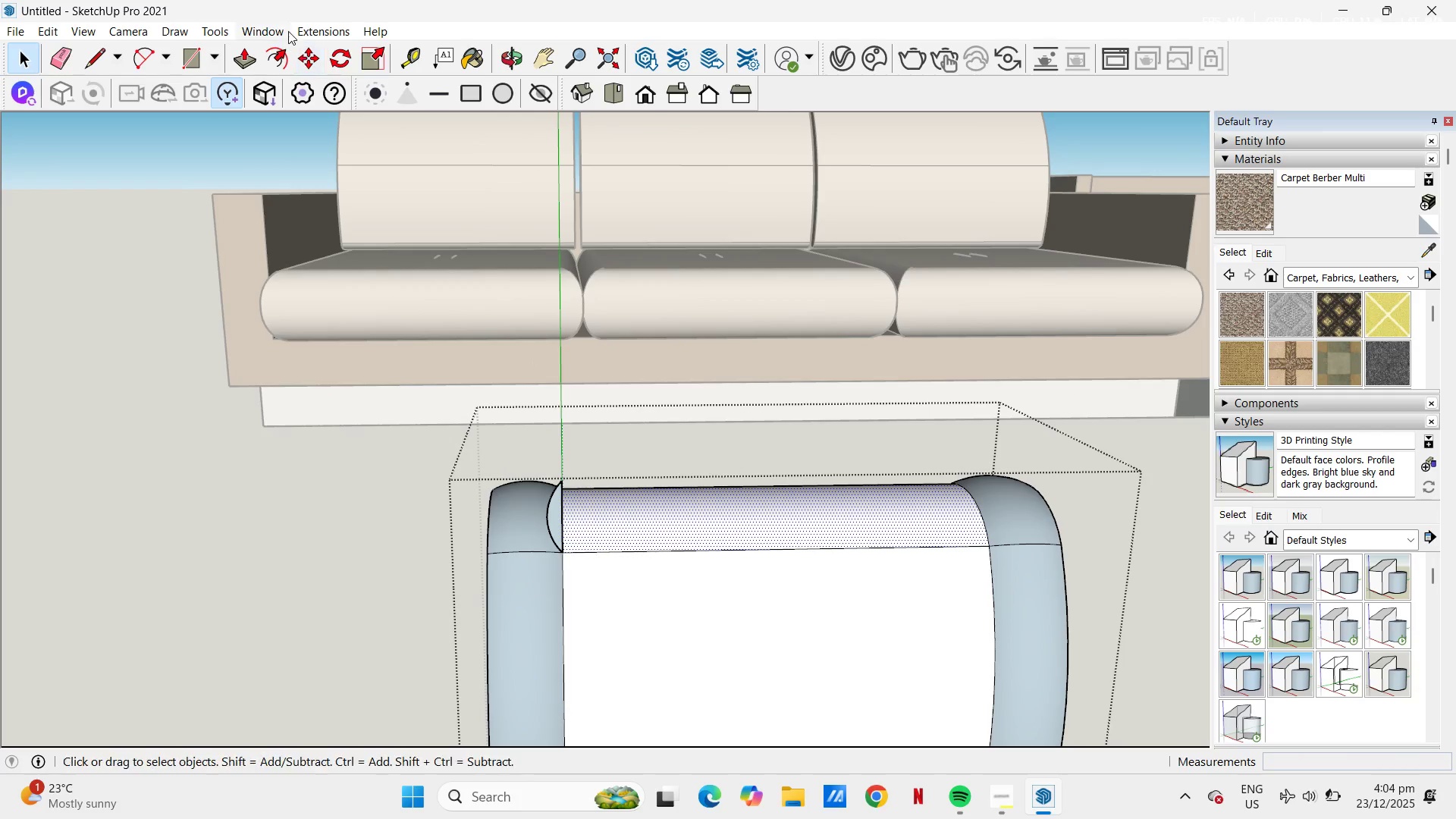 
left_click([212, 25])
 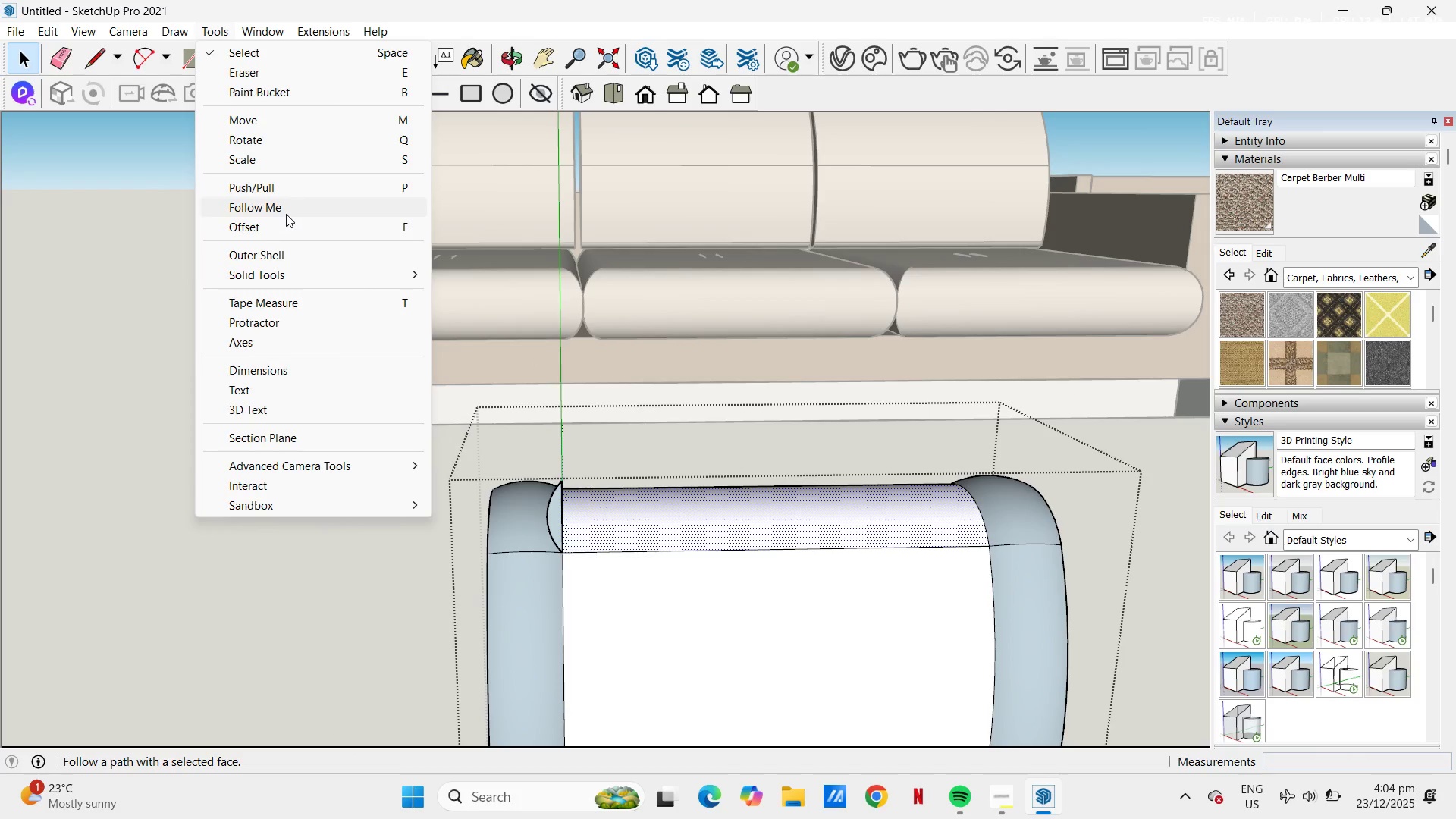 
left_click([286, 212])
 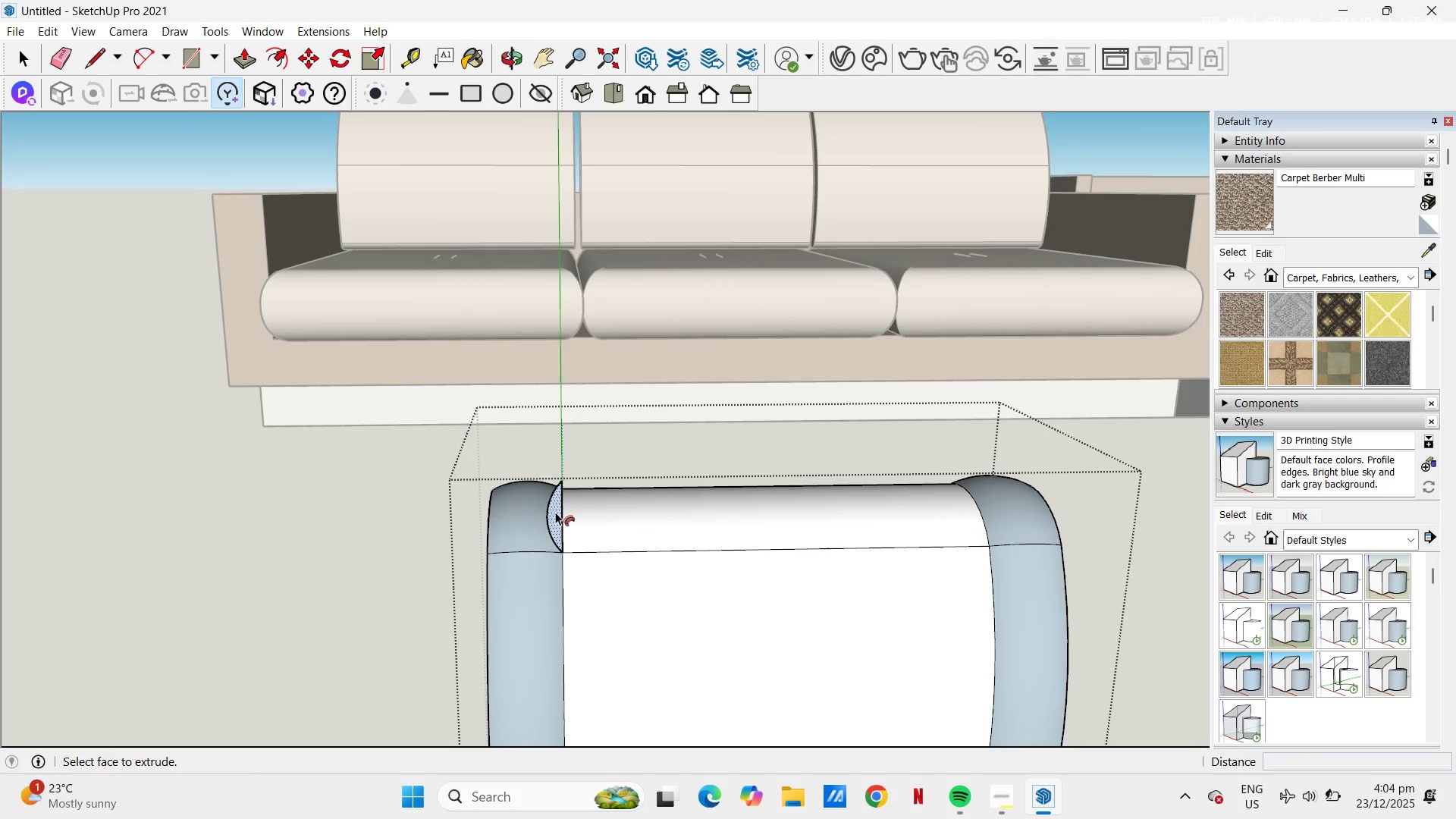 
left_click([555, 512])
 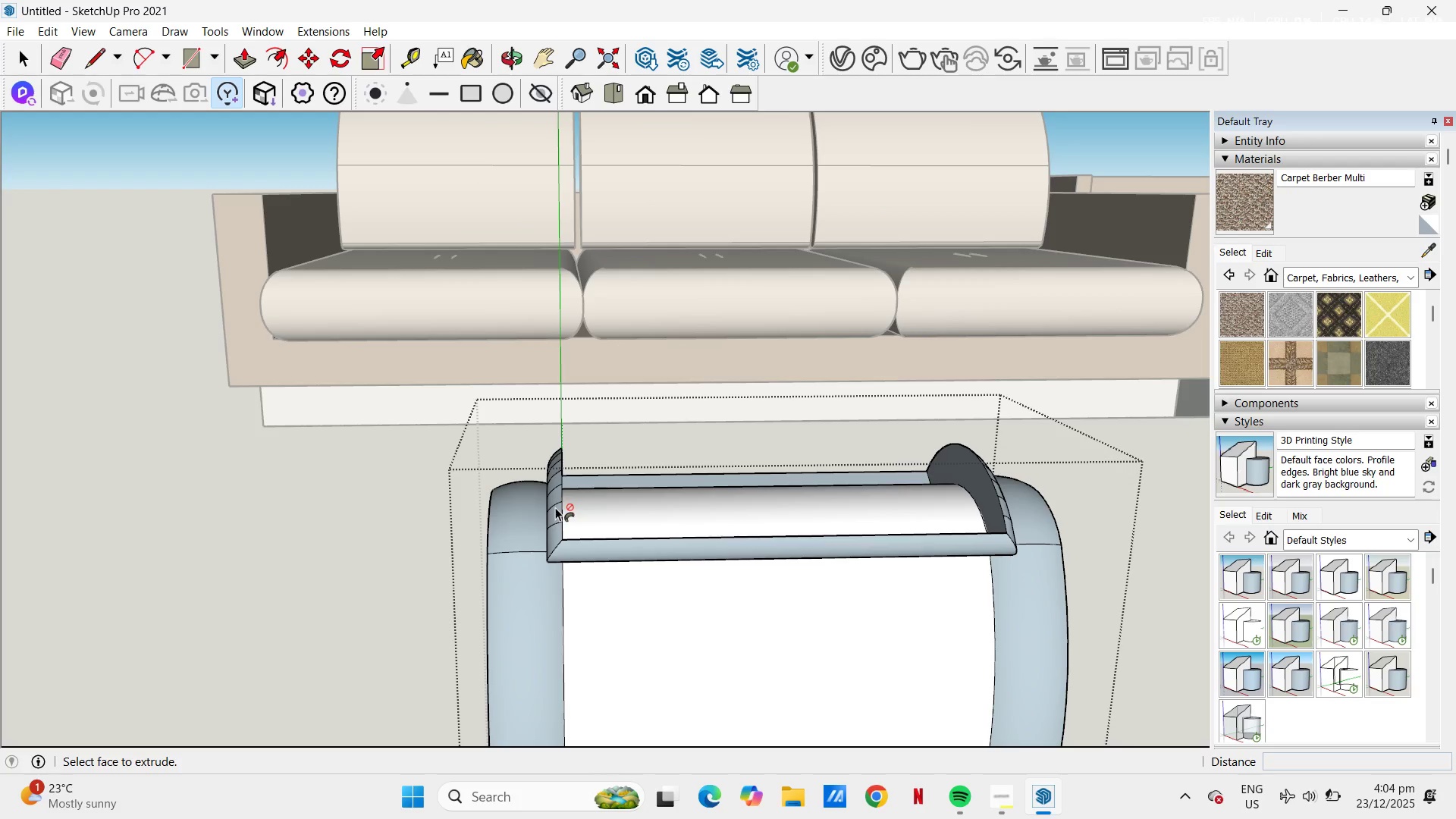 
scroll: coordinate [561, 540], scroll_direction: down, amount: 4.0
 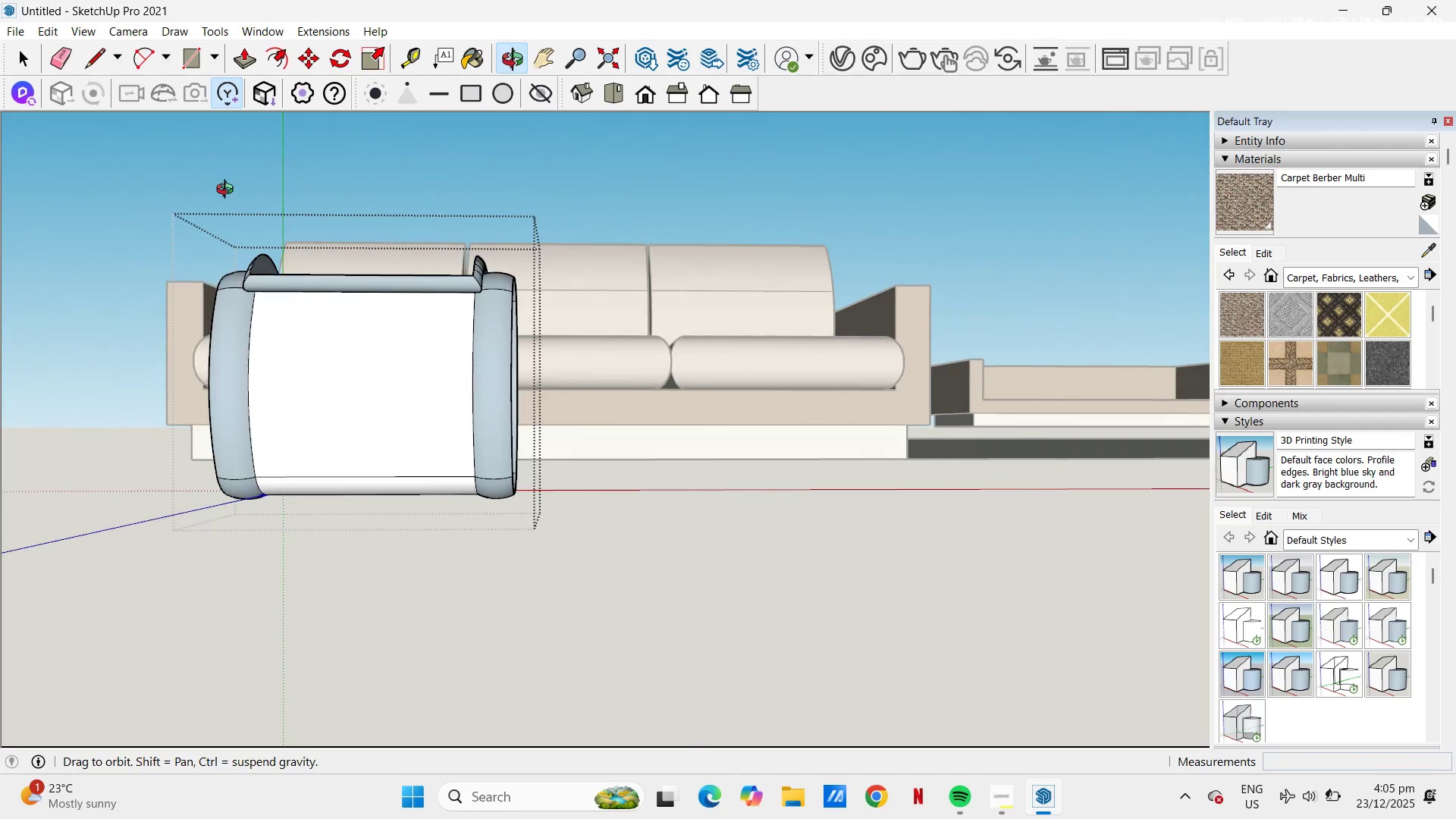 
hold_key(key=ControlLeft, duration=0.59)
 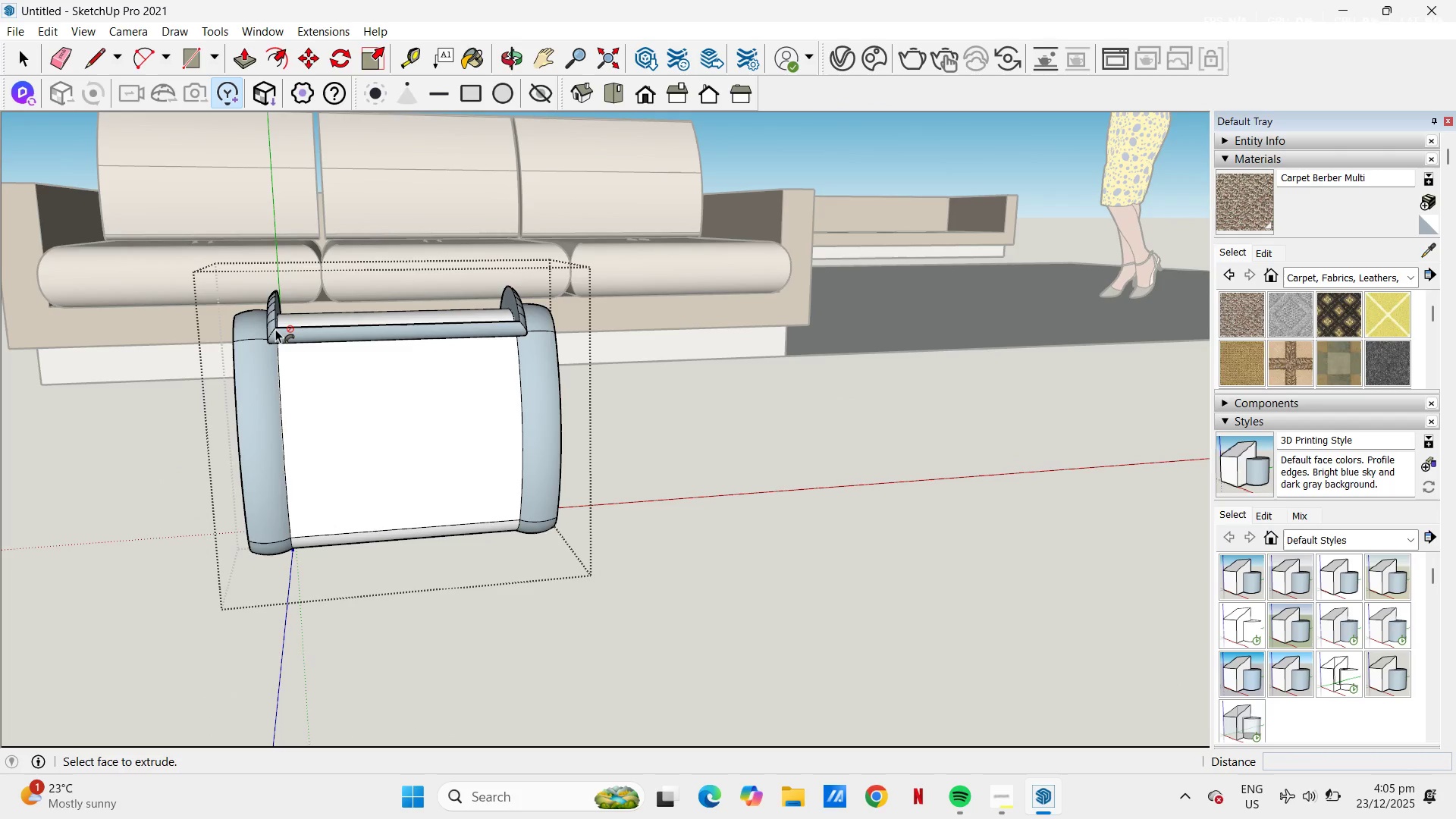 
key(Control+Z)
 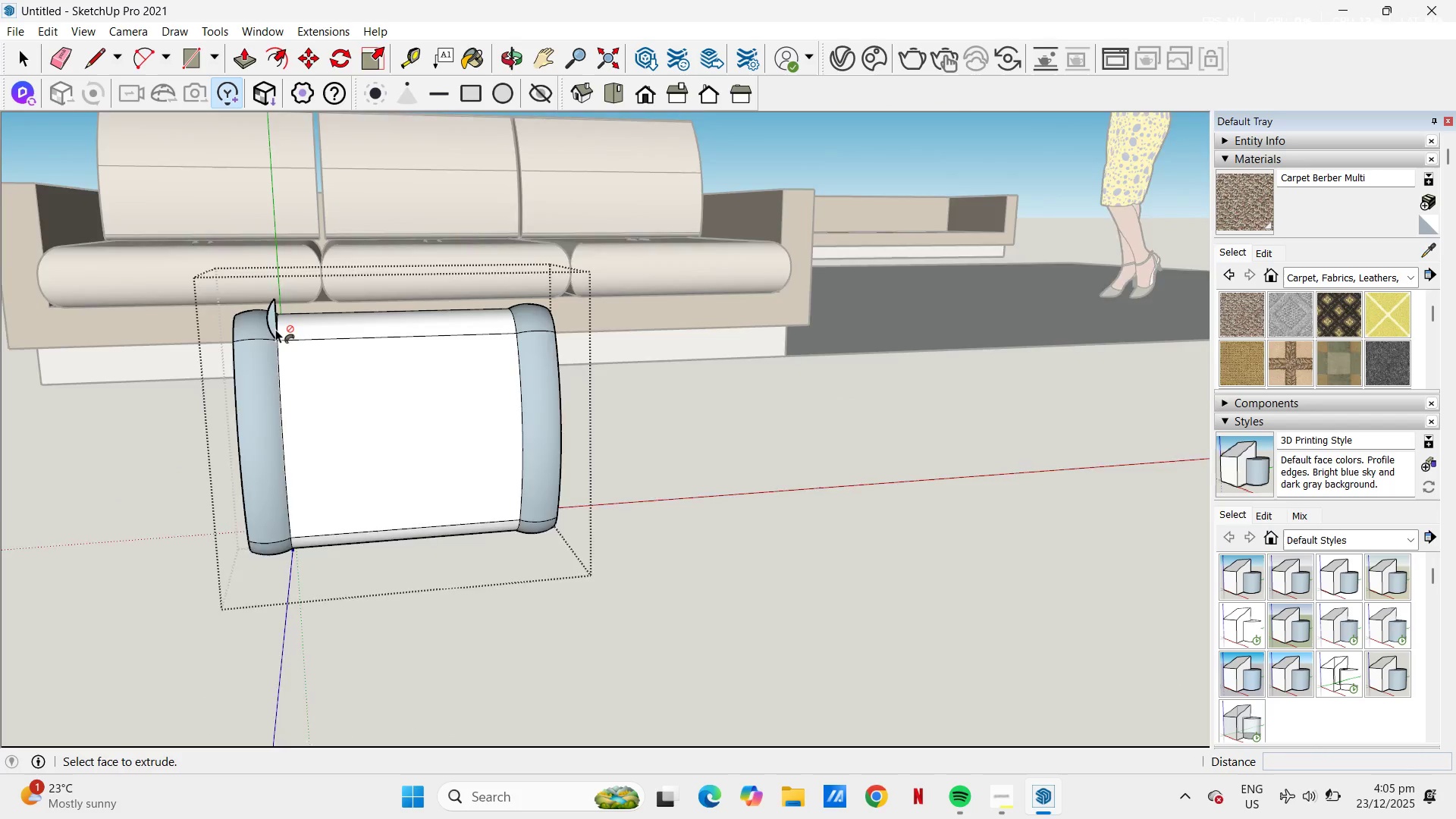 
scroll: coordinate [275, 329], scroll_direction: up, amount: 4.0
 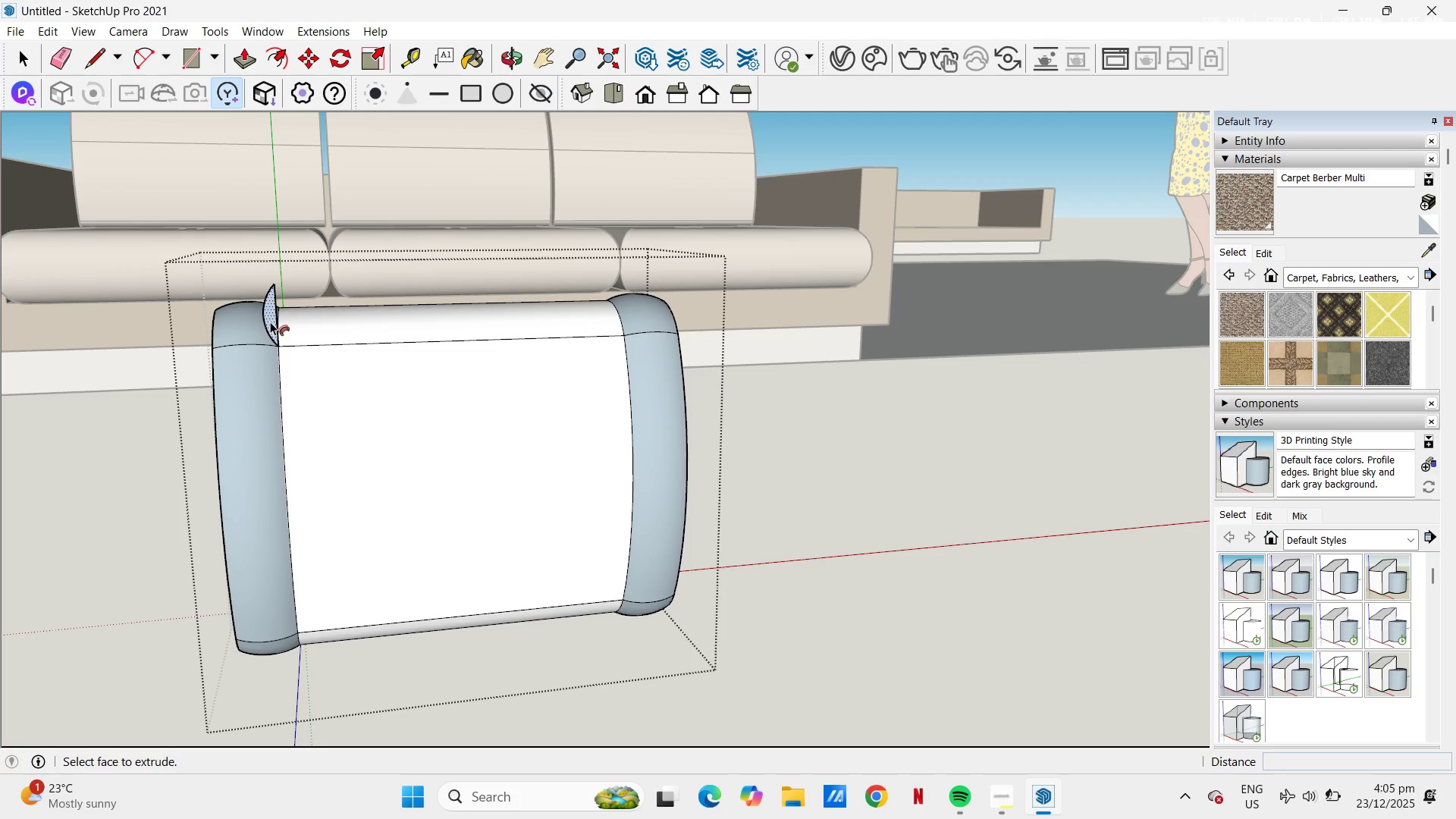 
key(M)
 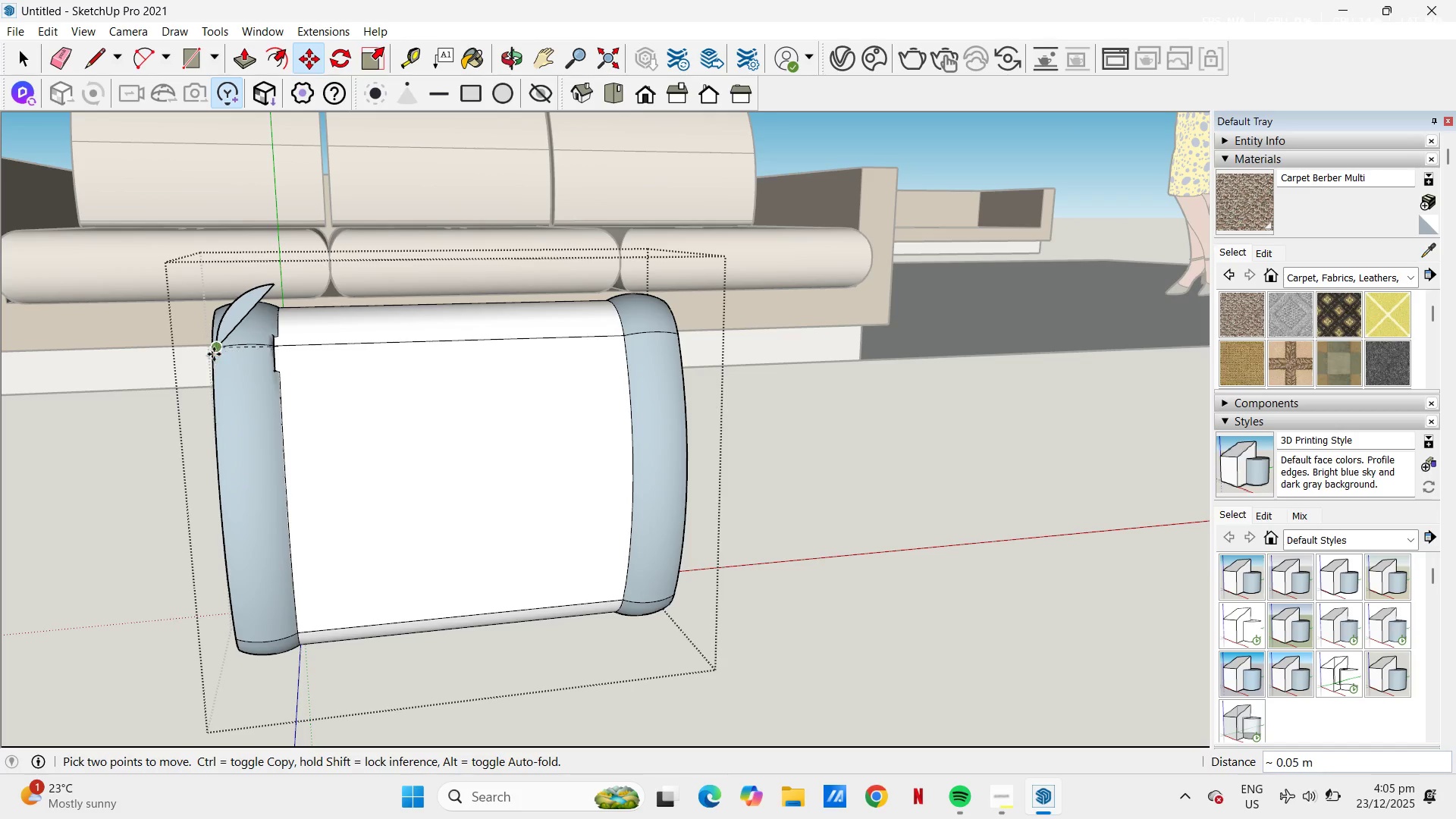 
key(Control+ControlLeft)
 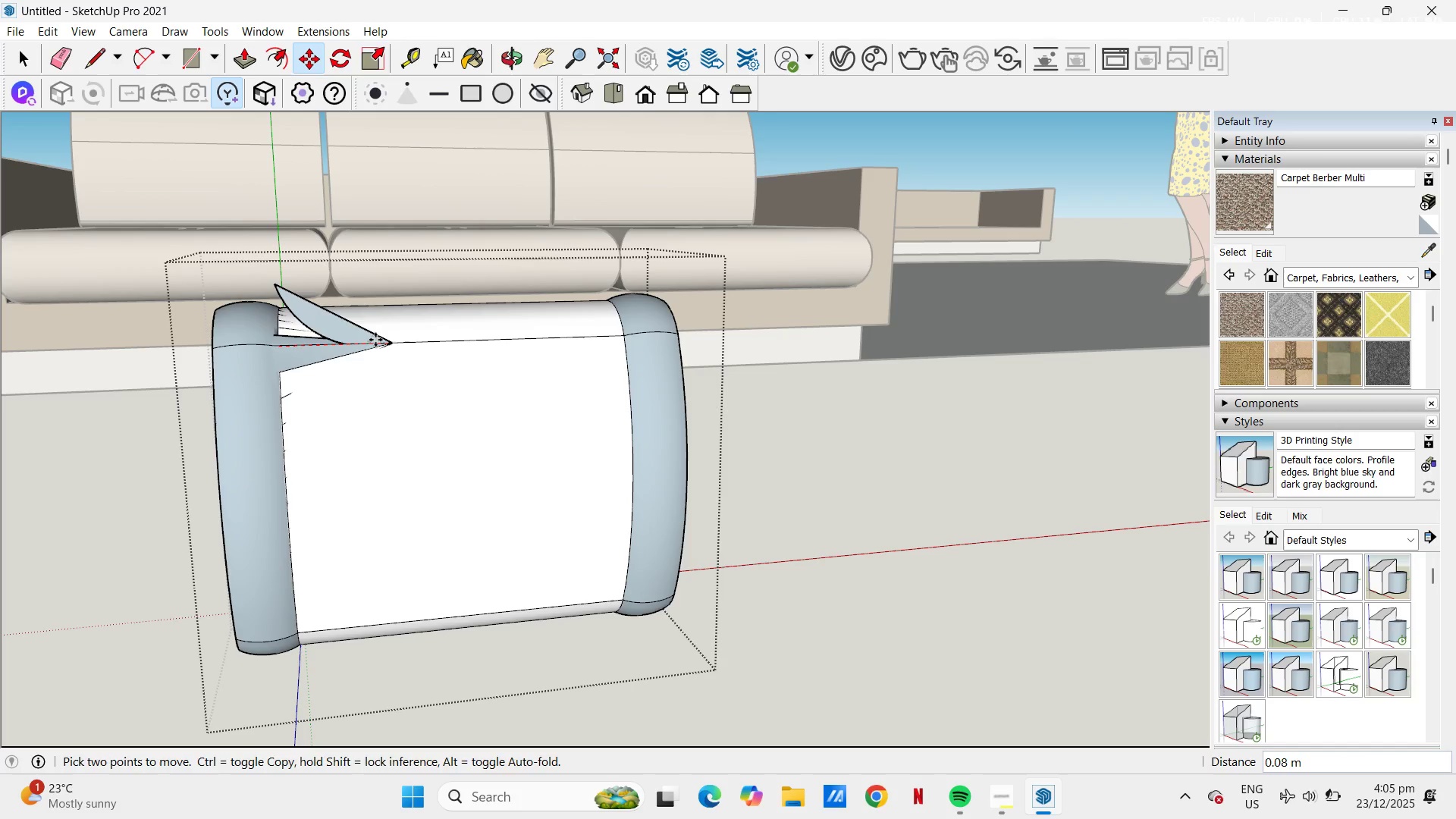 
key(Escape)
 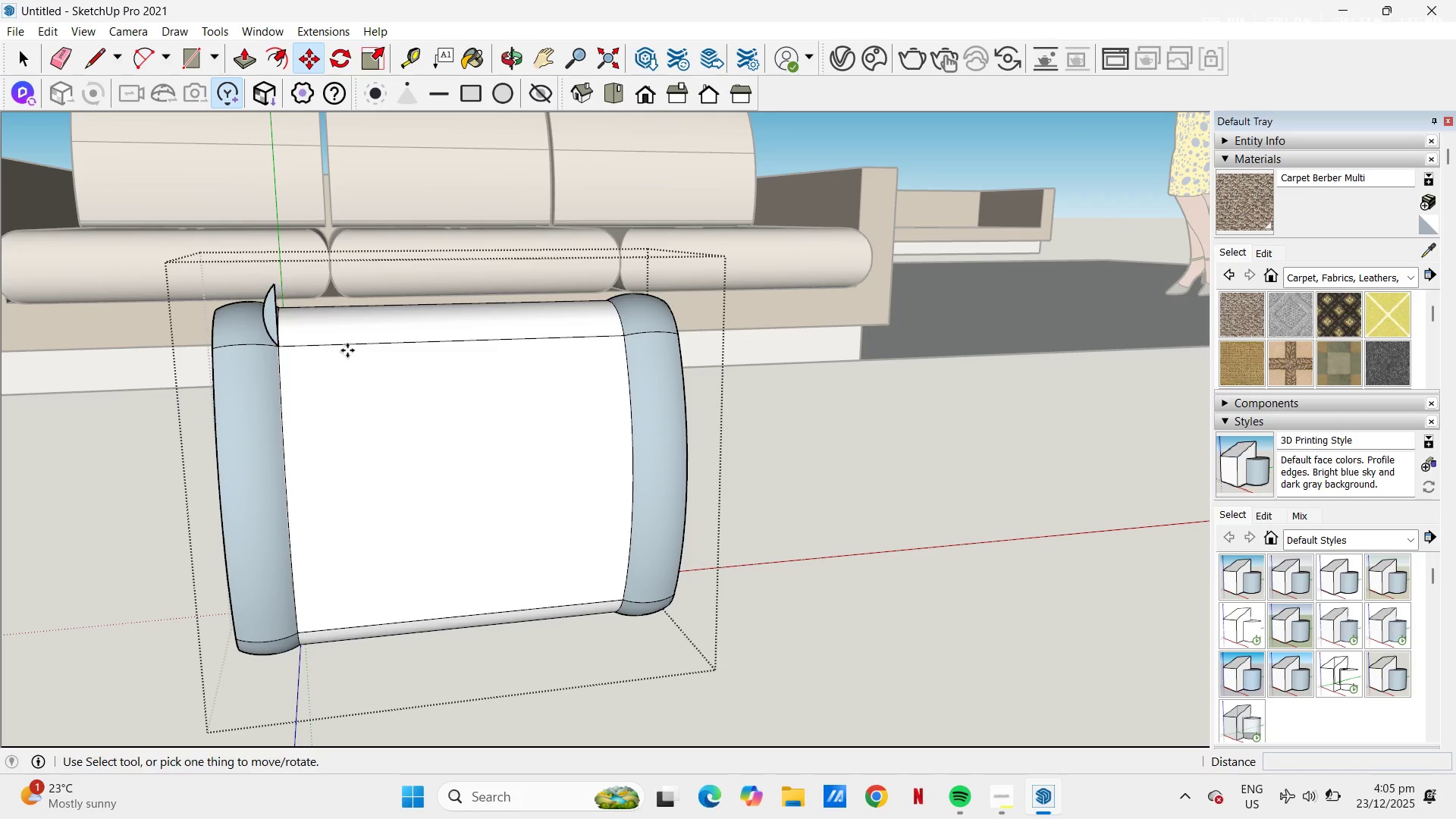 
key(Backquote)
 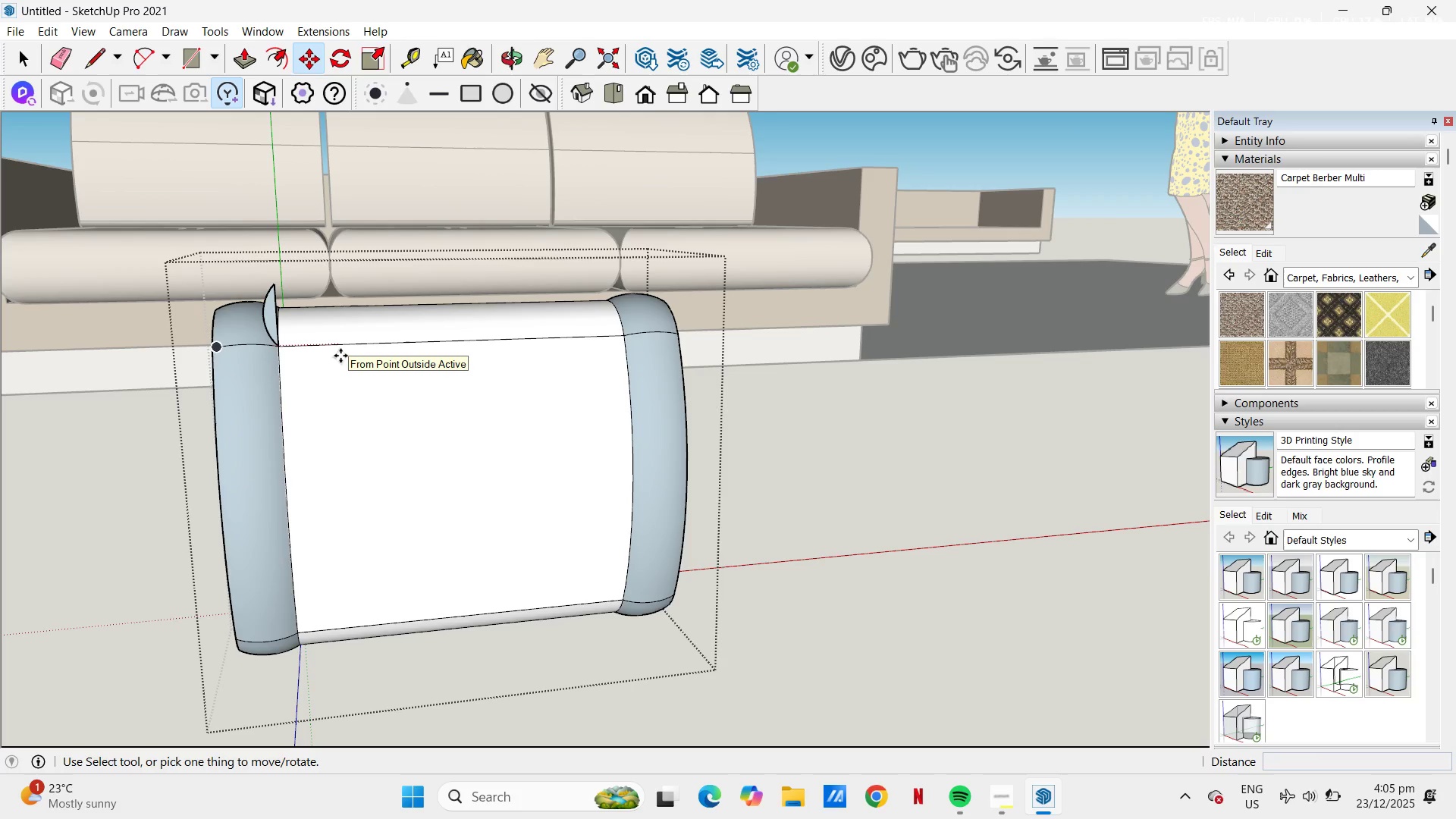 
key(Control+Z)
 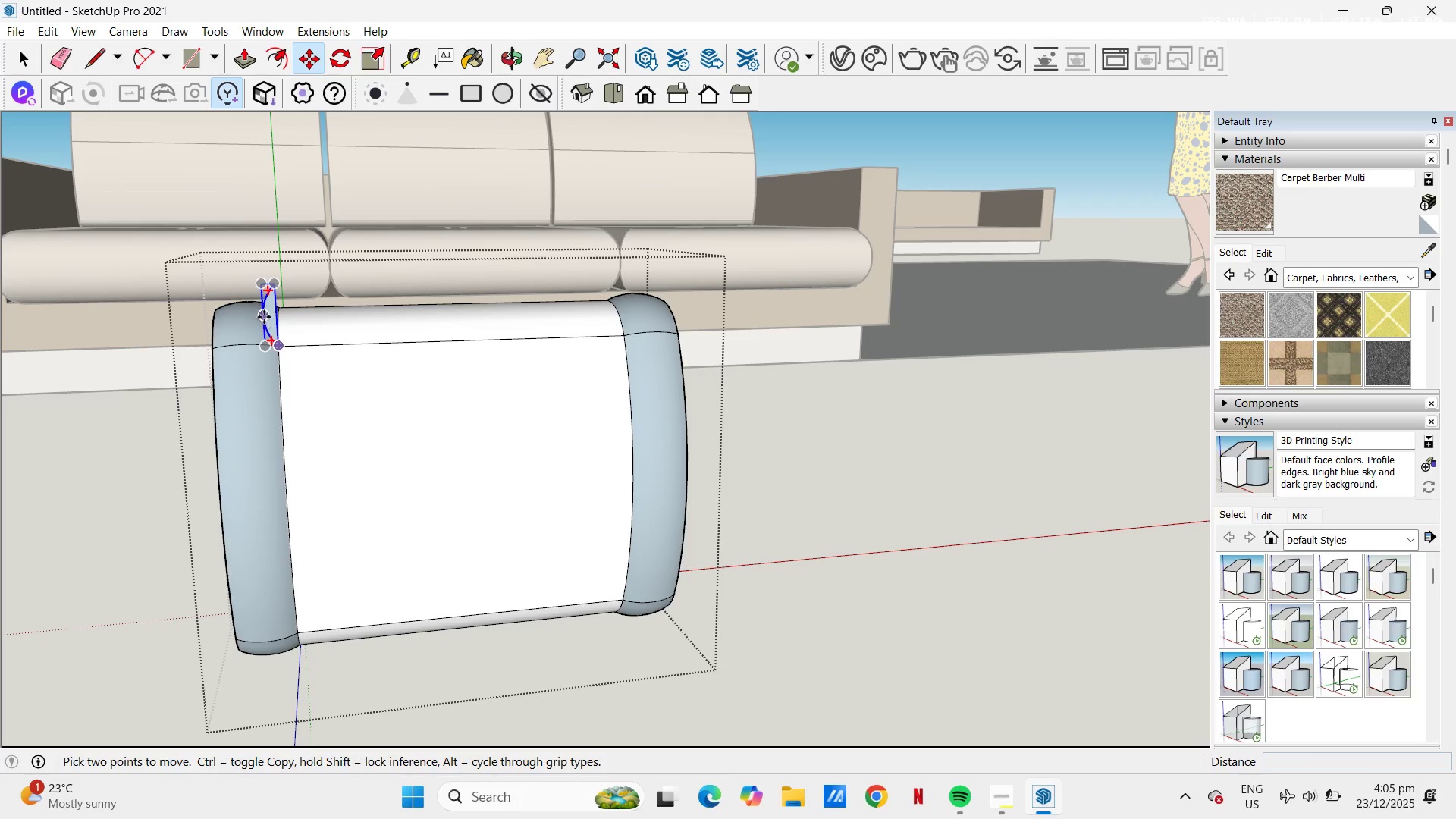 
hold_key(key=ControlLeft, duration=0.42)
 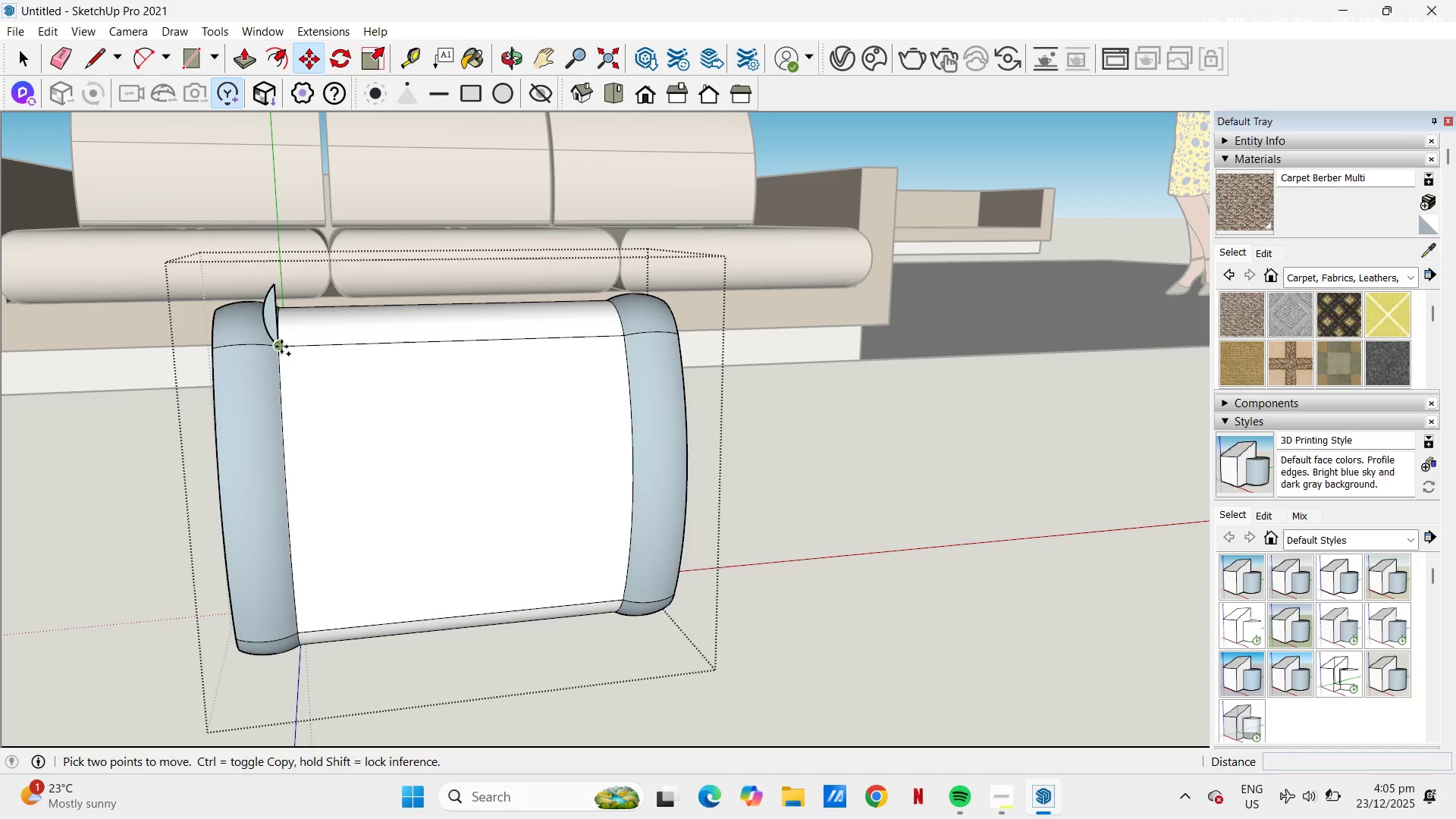 
left_click([281, 346])
 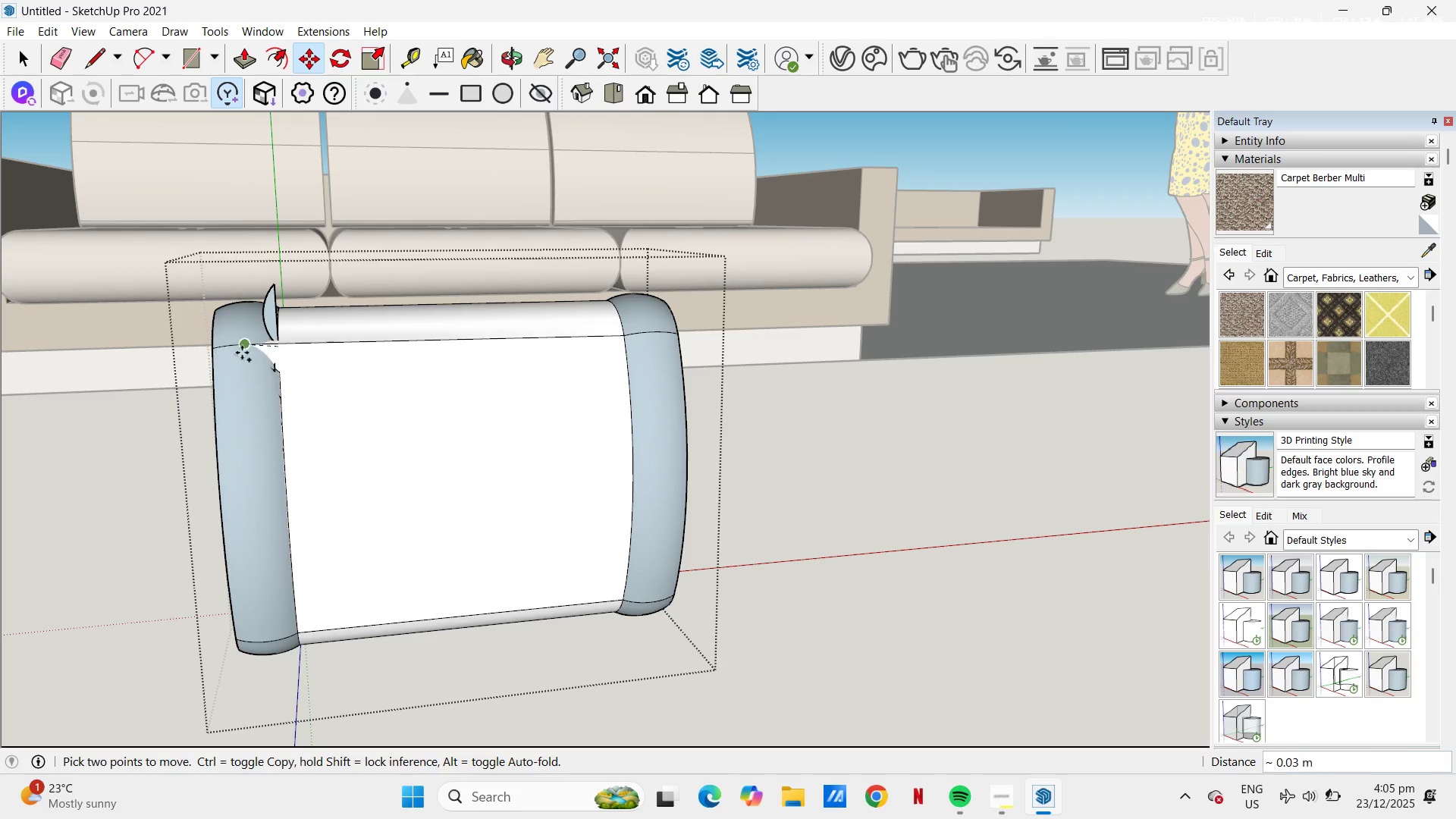 
key(Escape)
 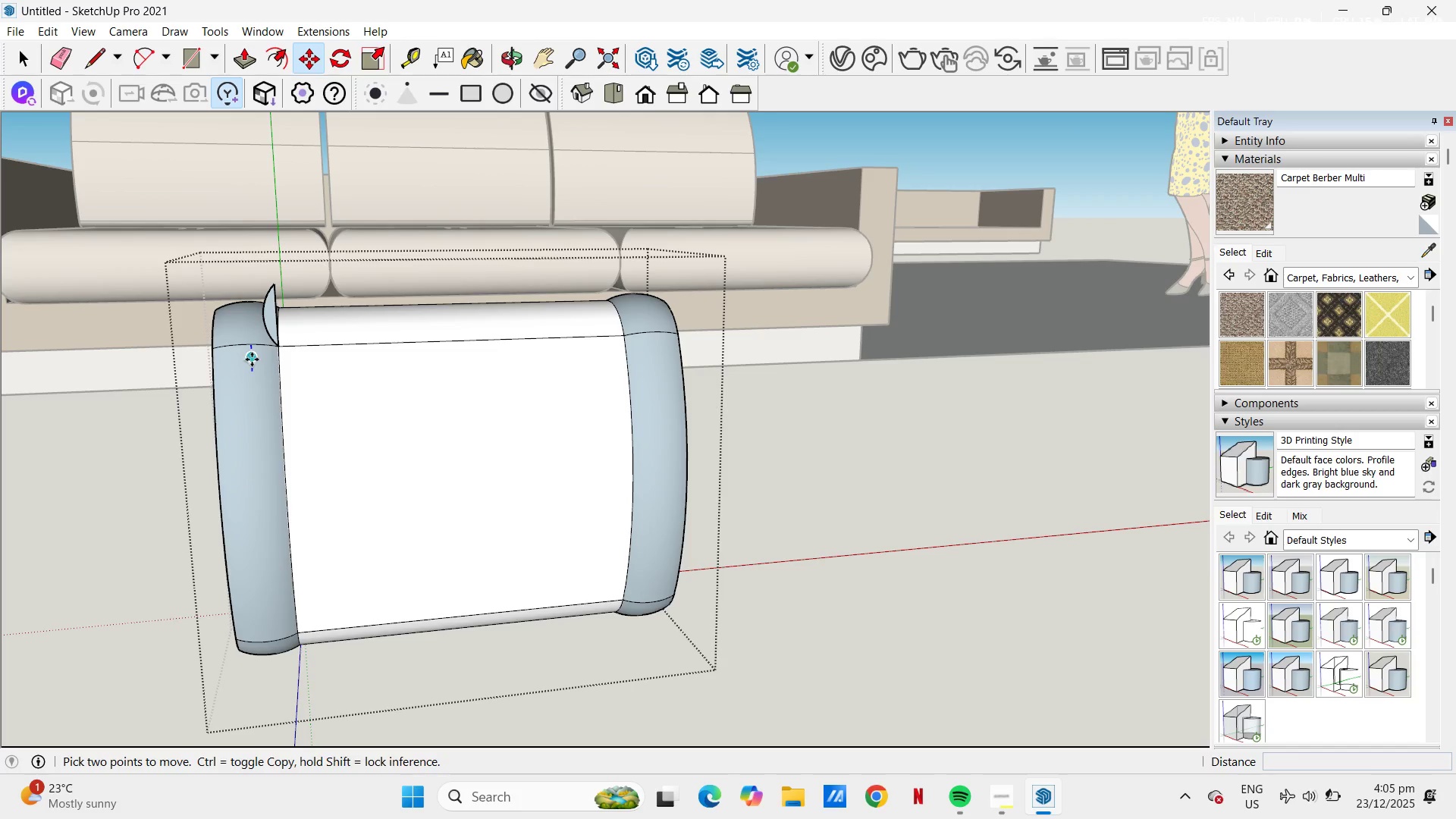 
key(Control+Z)
 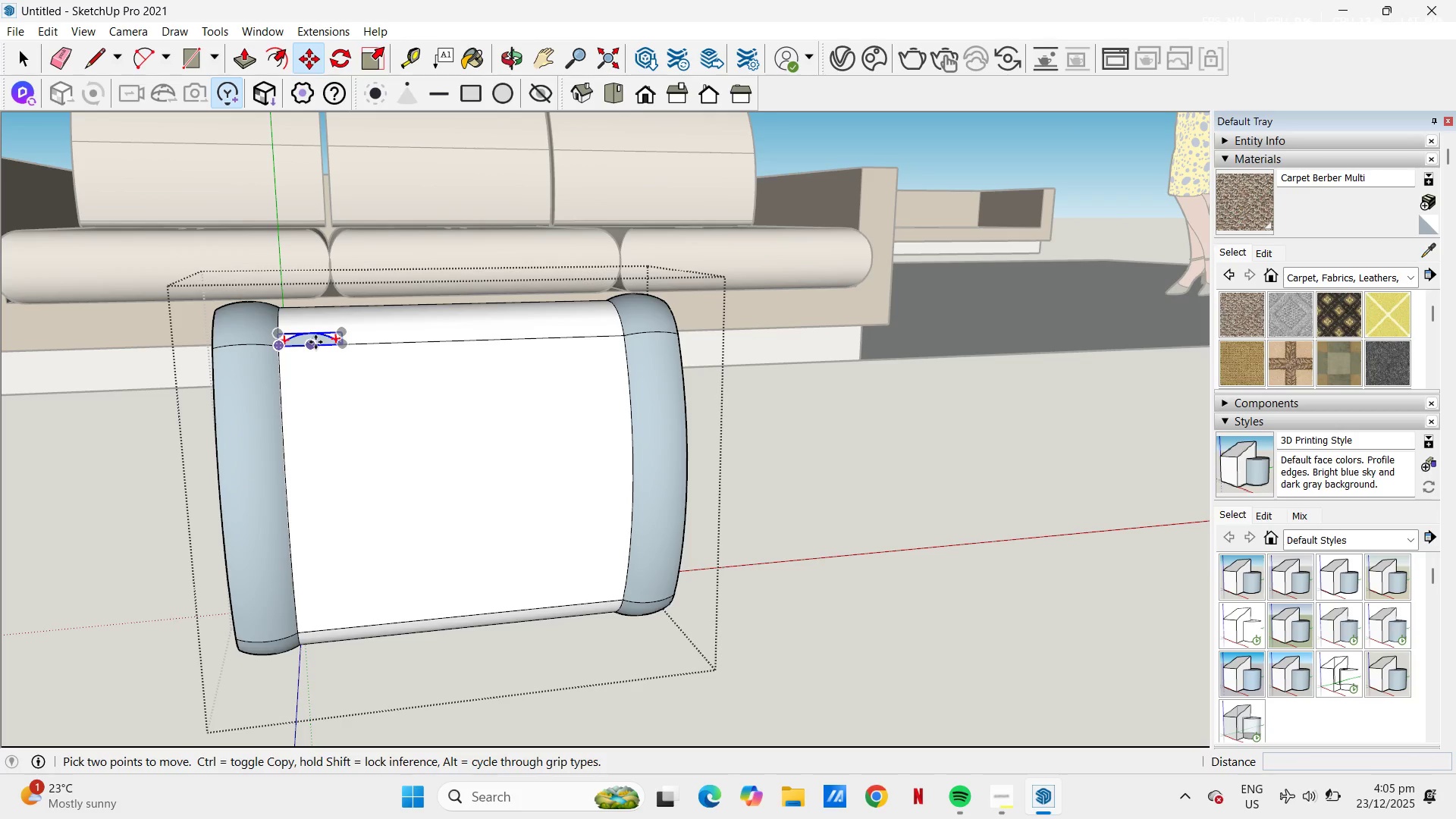 
key(Control+Z)
 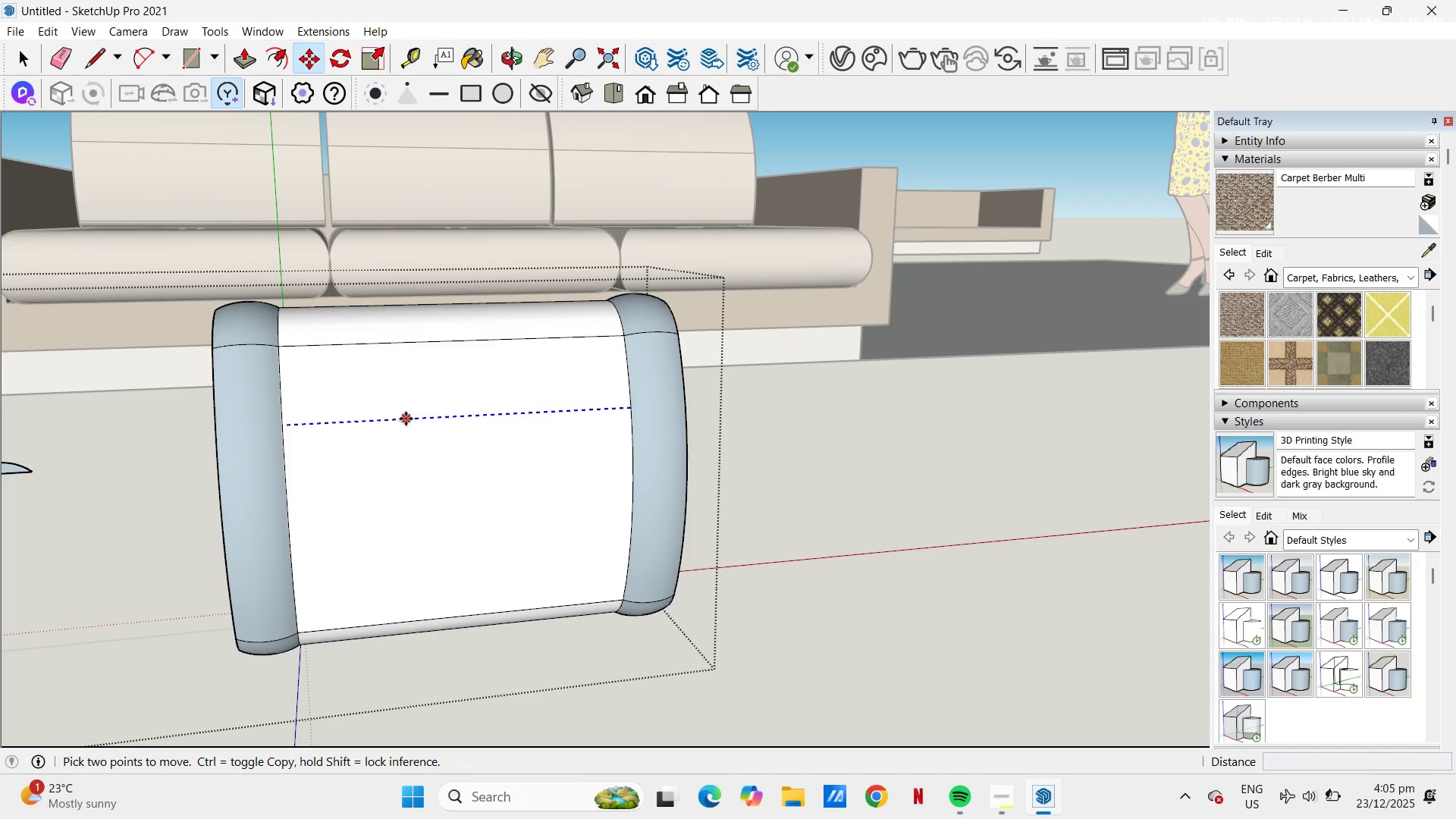 
key(Space)
 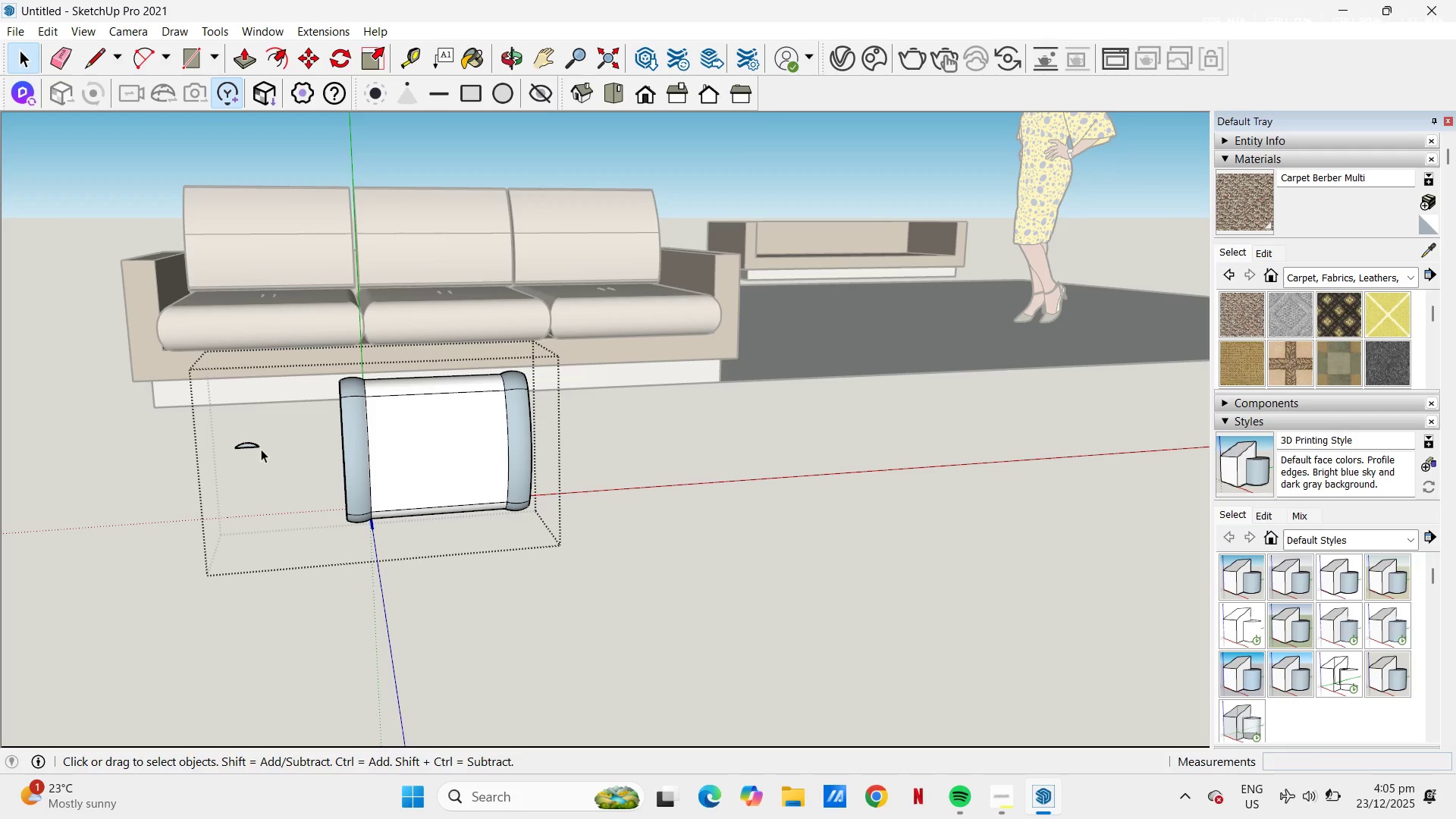 
scroll: coordinate [510, 422], scroll_direction: down, amount: 10.0
 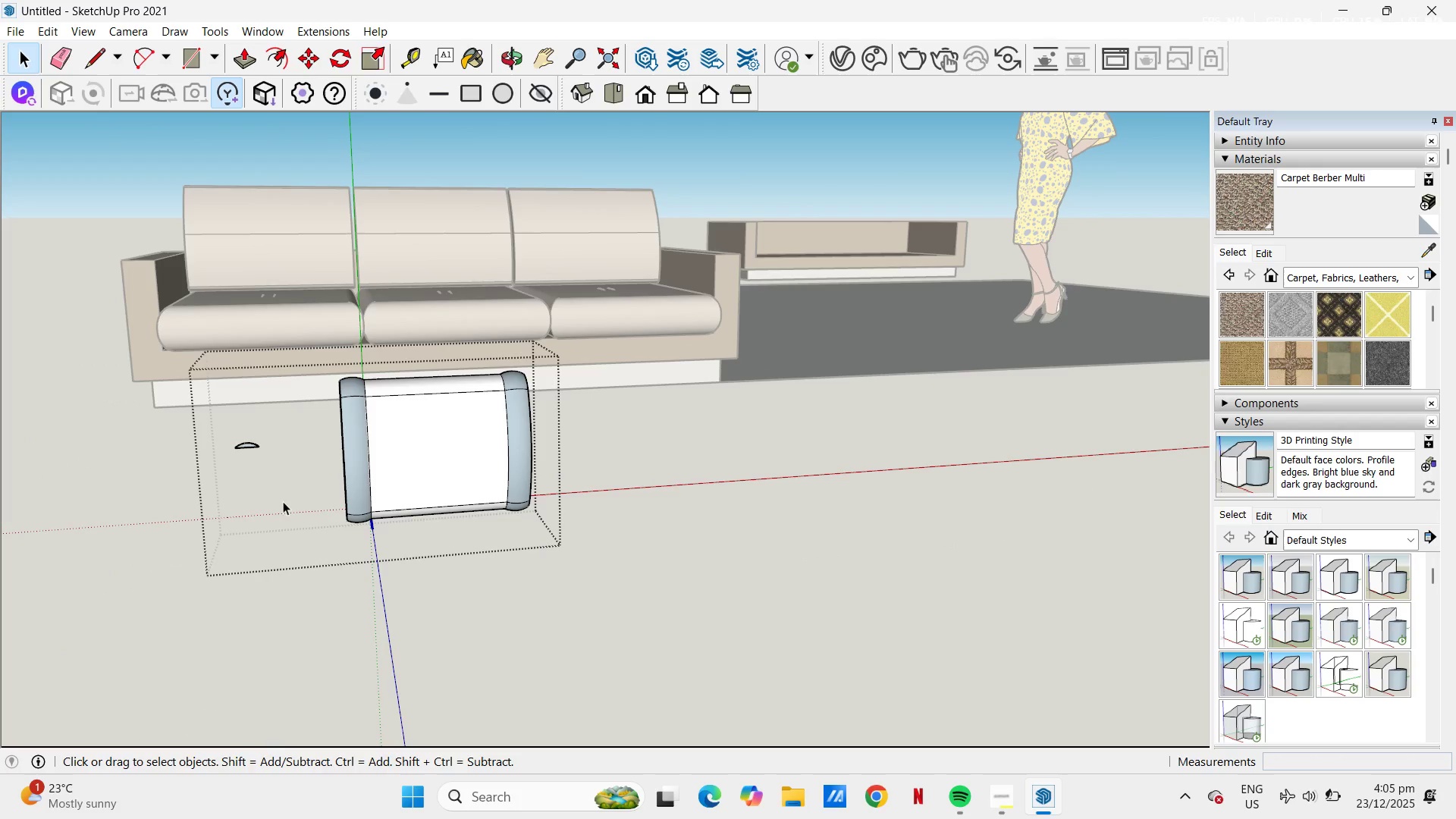 
key(E)
 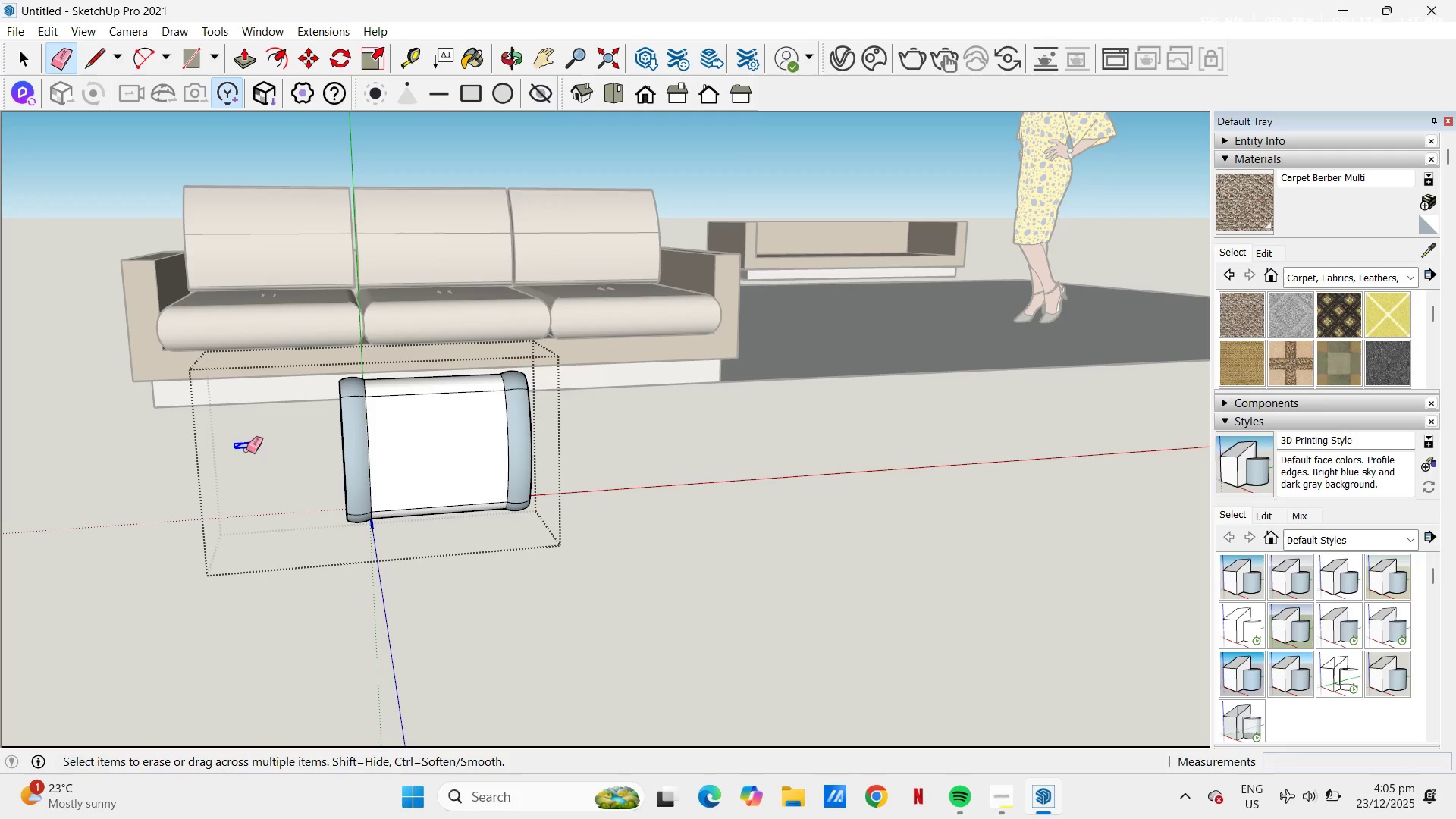 
left_click_drag(start_coordinate=[246, 450], to_coordinate=[250, 445])
 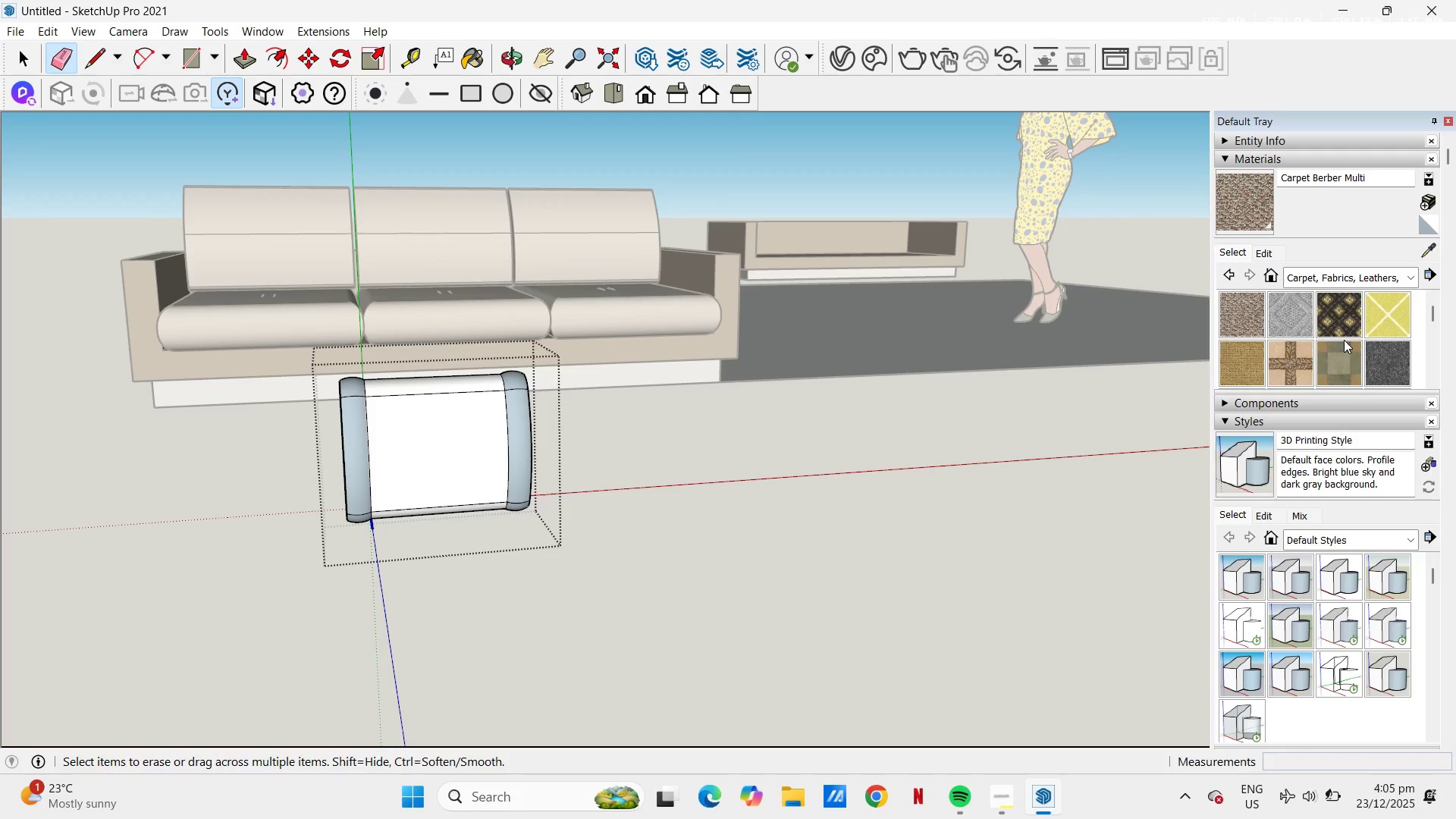 
left_click([1294, 324])
 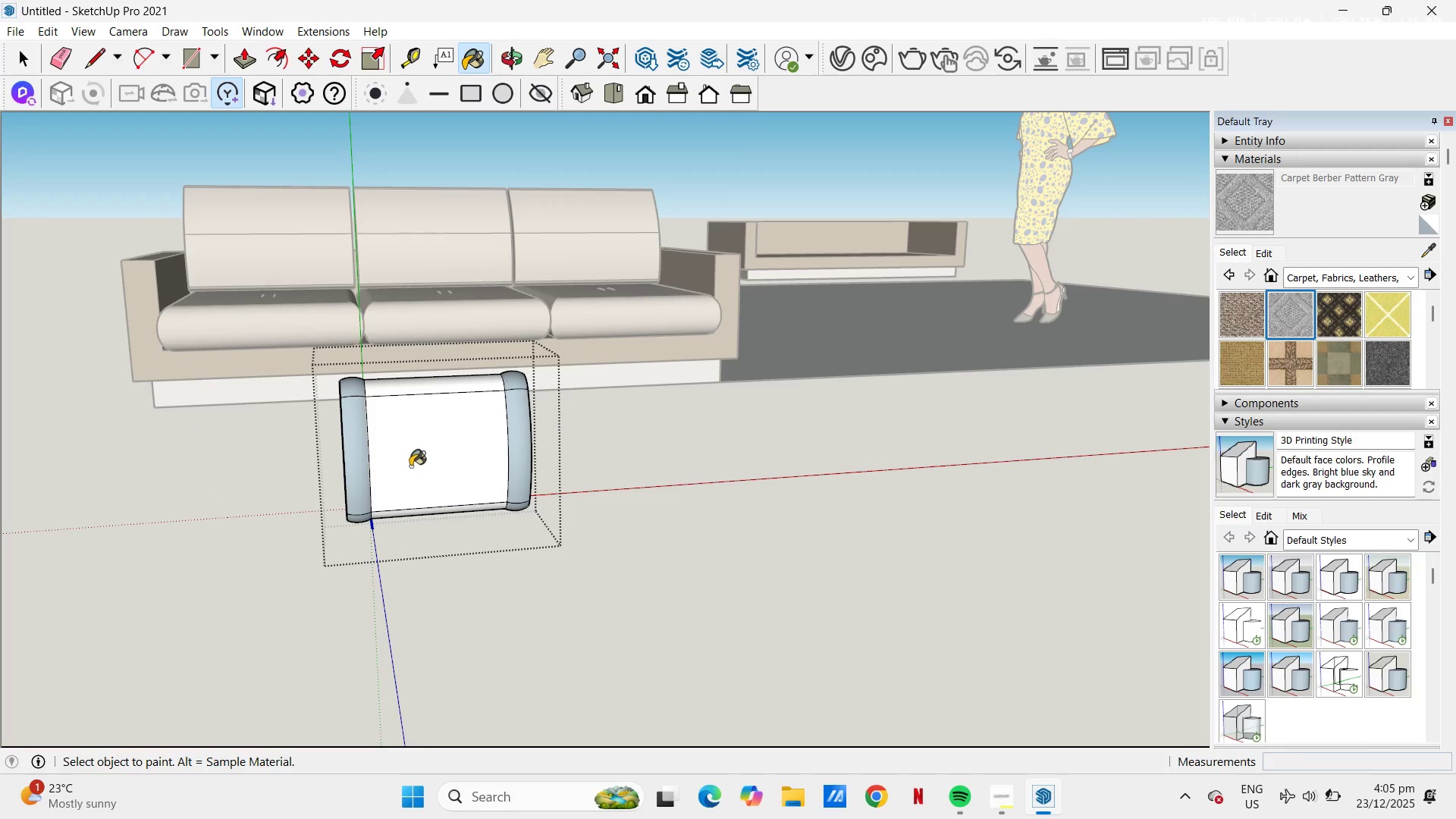 
scroll: coordinate [413, 454], scroll_direction: up, amount: 3.0
 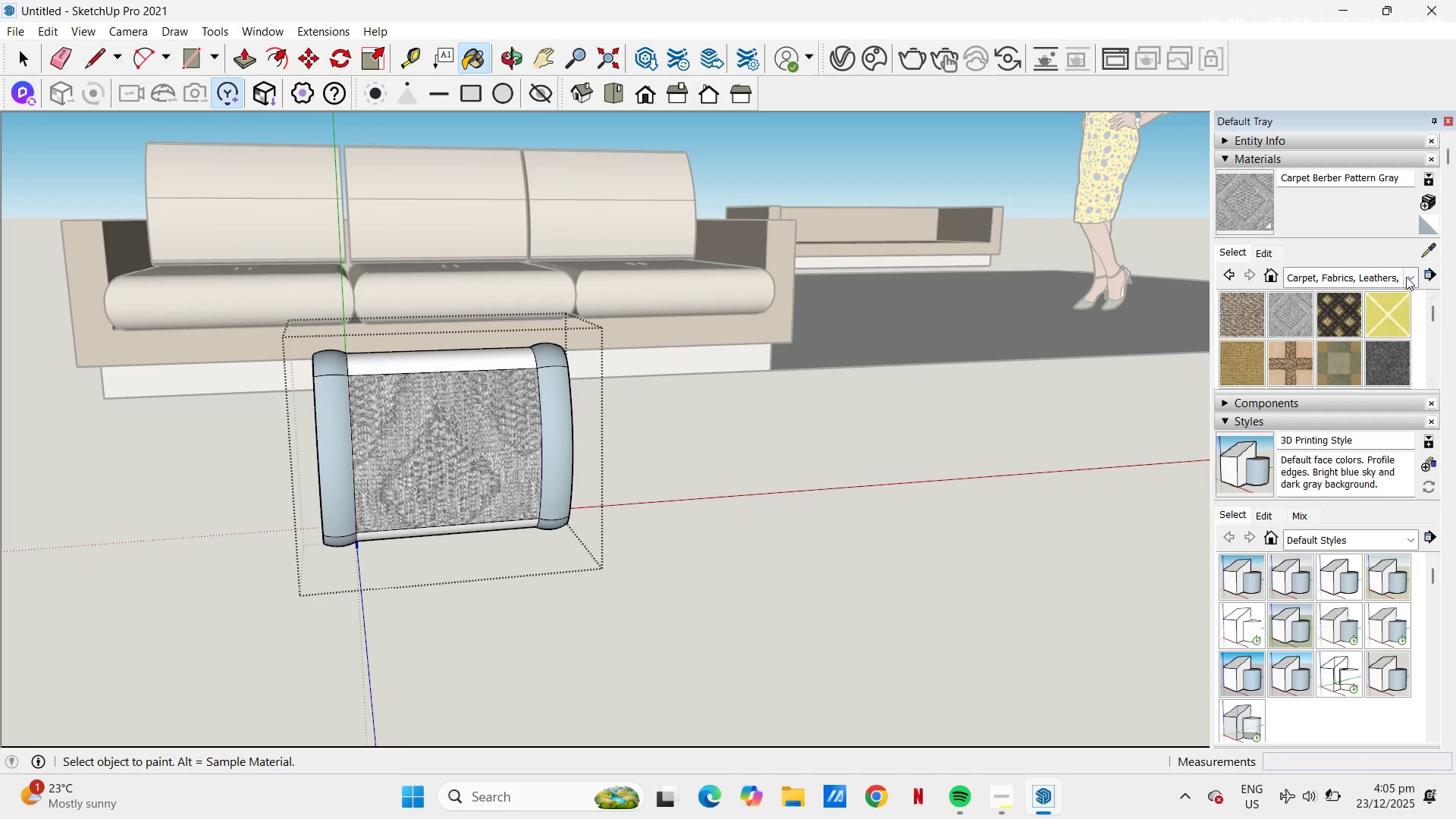 
left_click([1408, 275])
 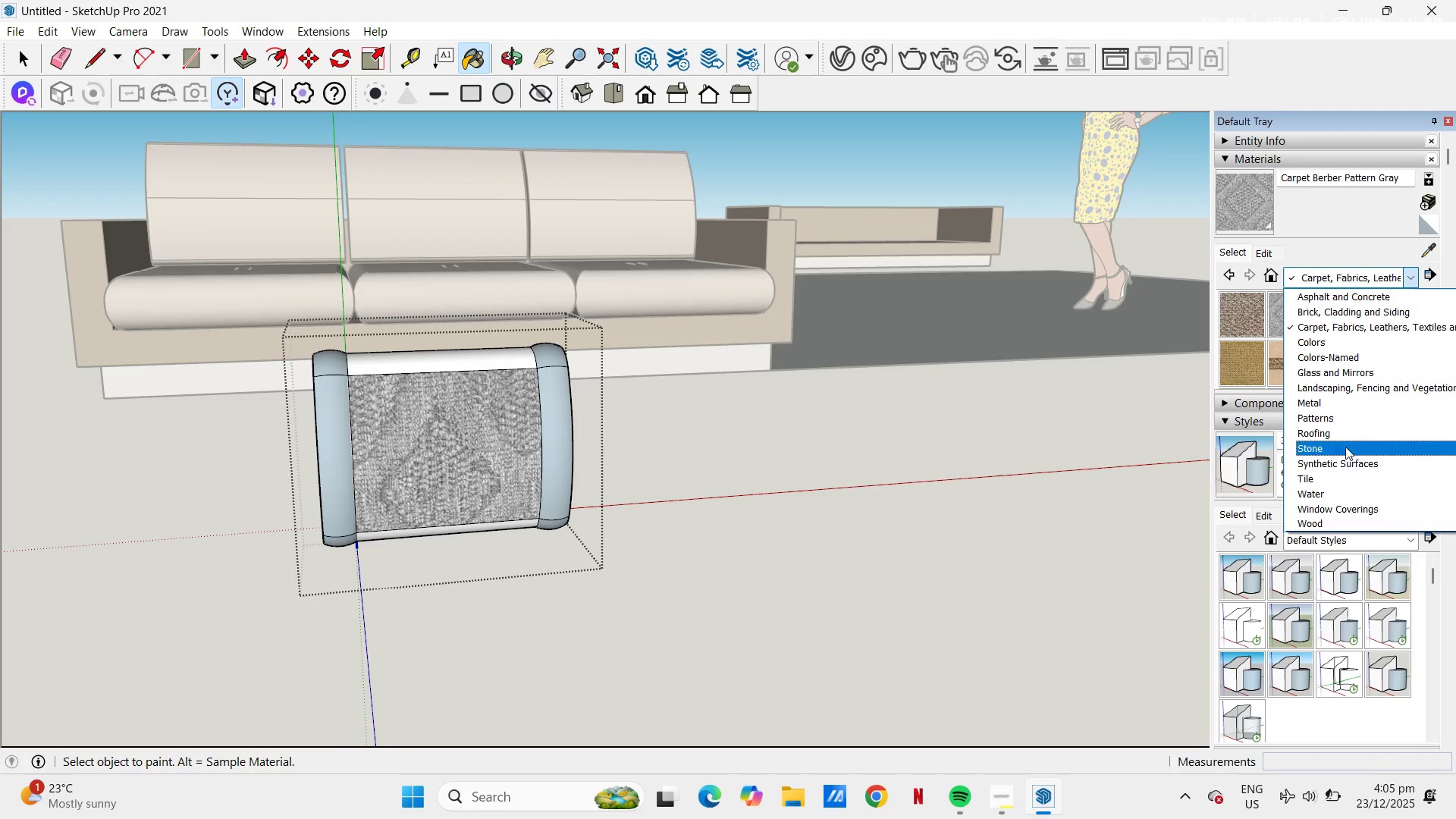 
left_click([1348, 460])
 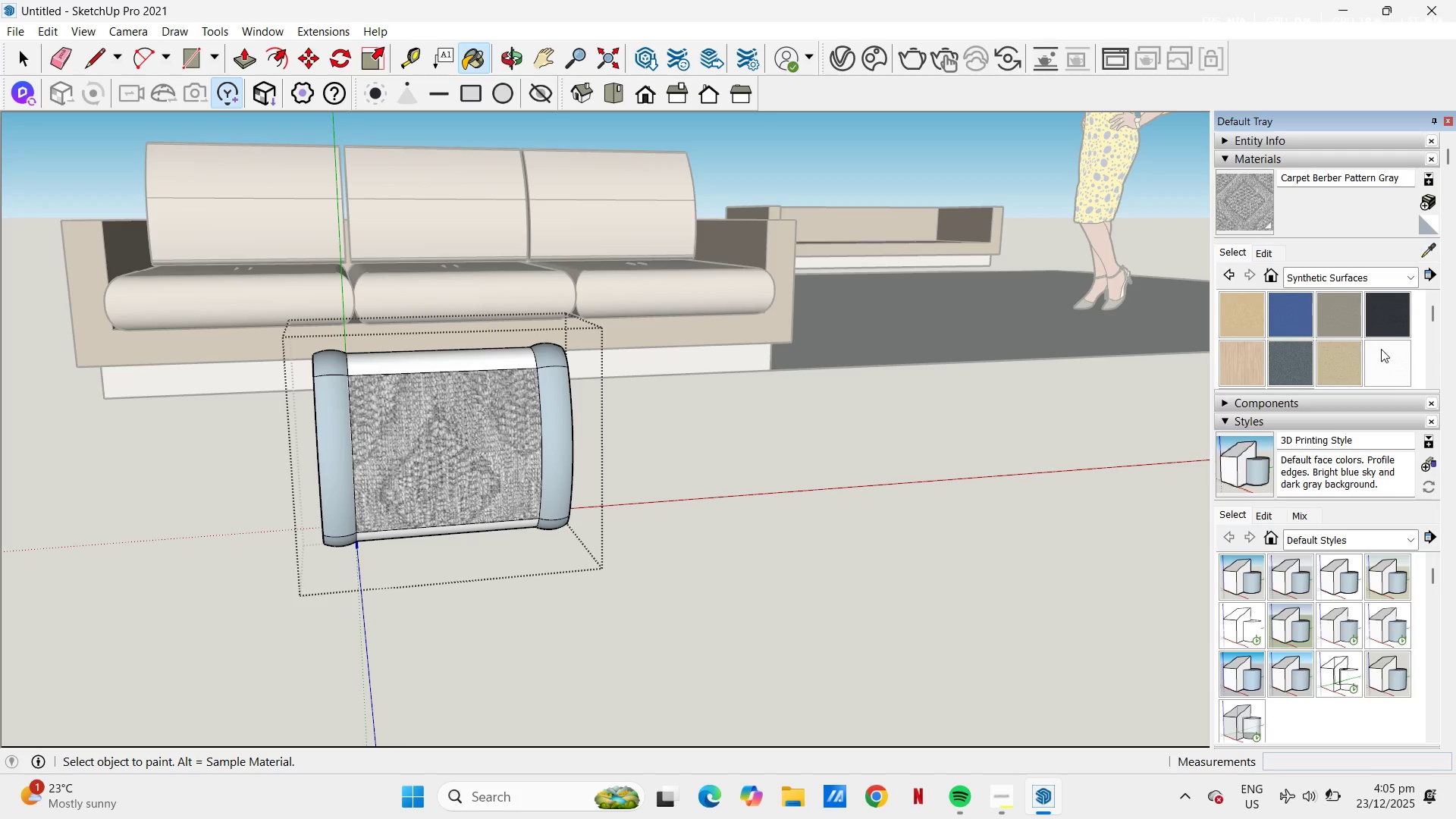 
left_click([1382, 350])
 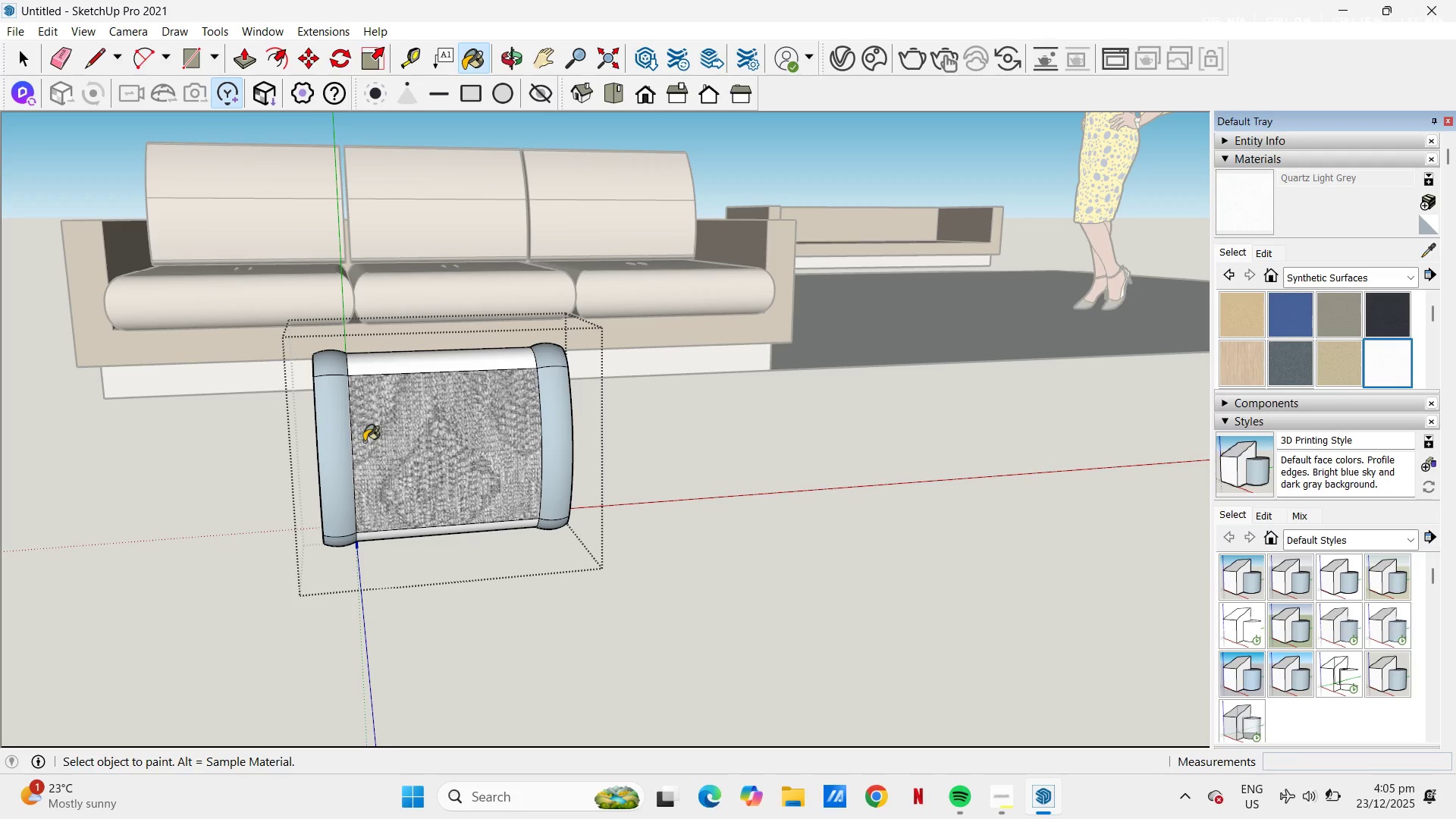 
key(Space)
 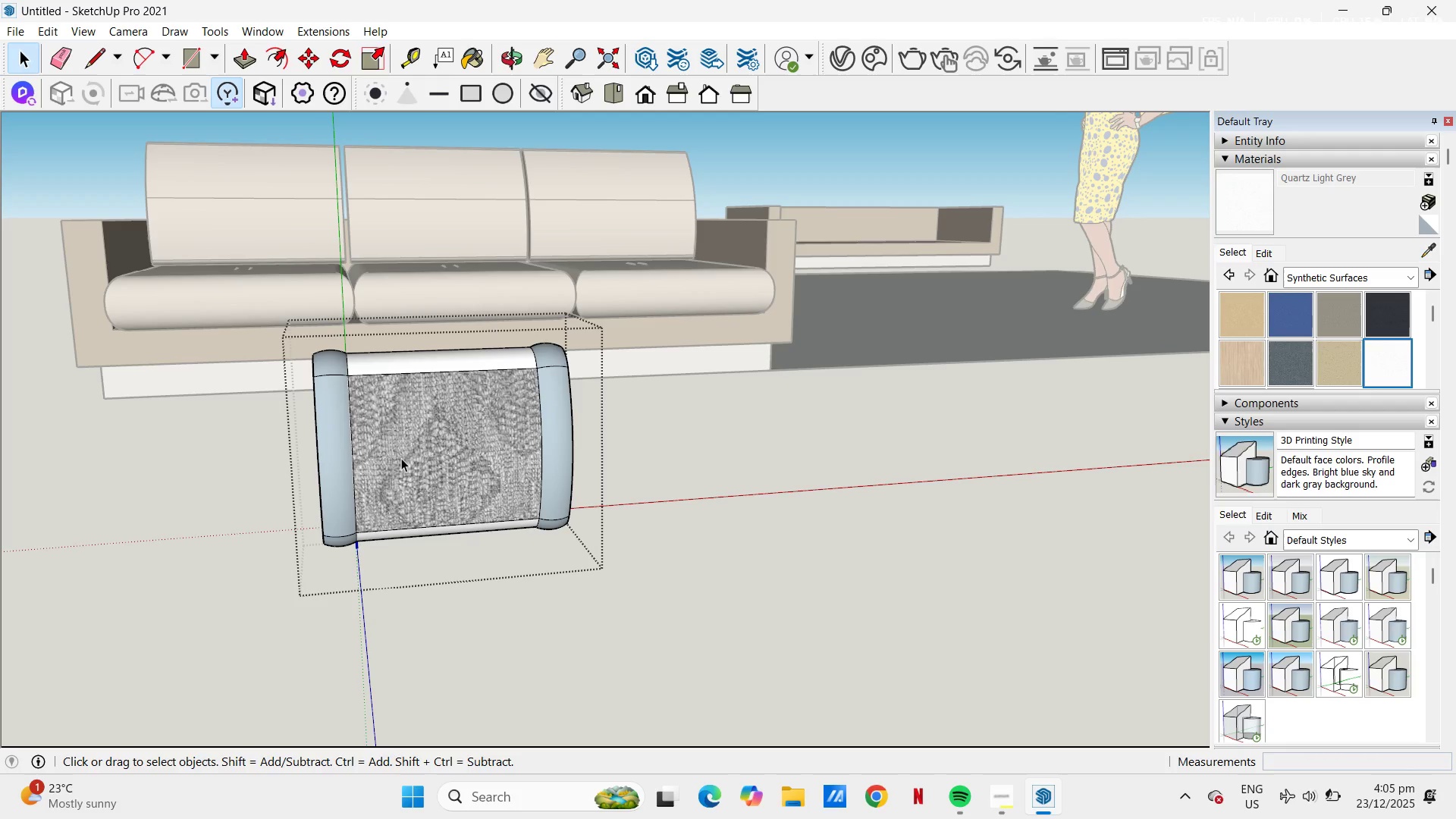 
left_click([401, 458])
 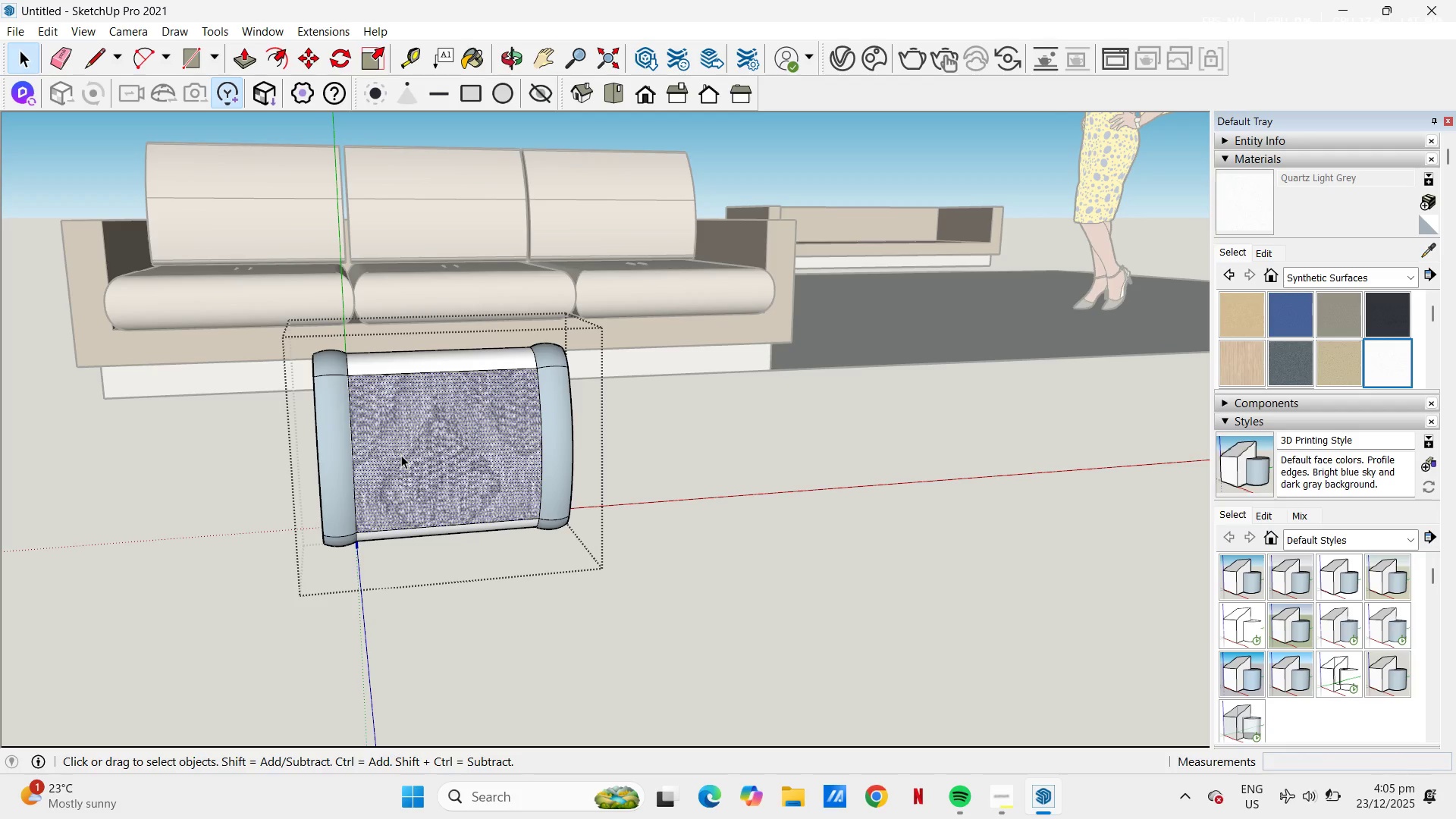 
key(Control+A)
 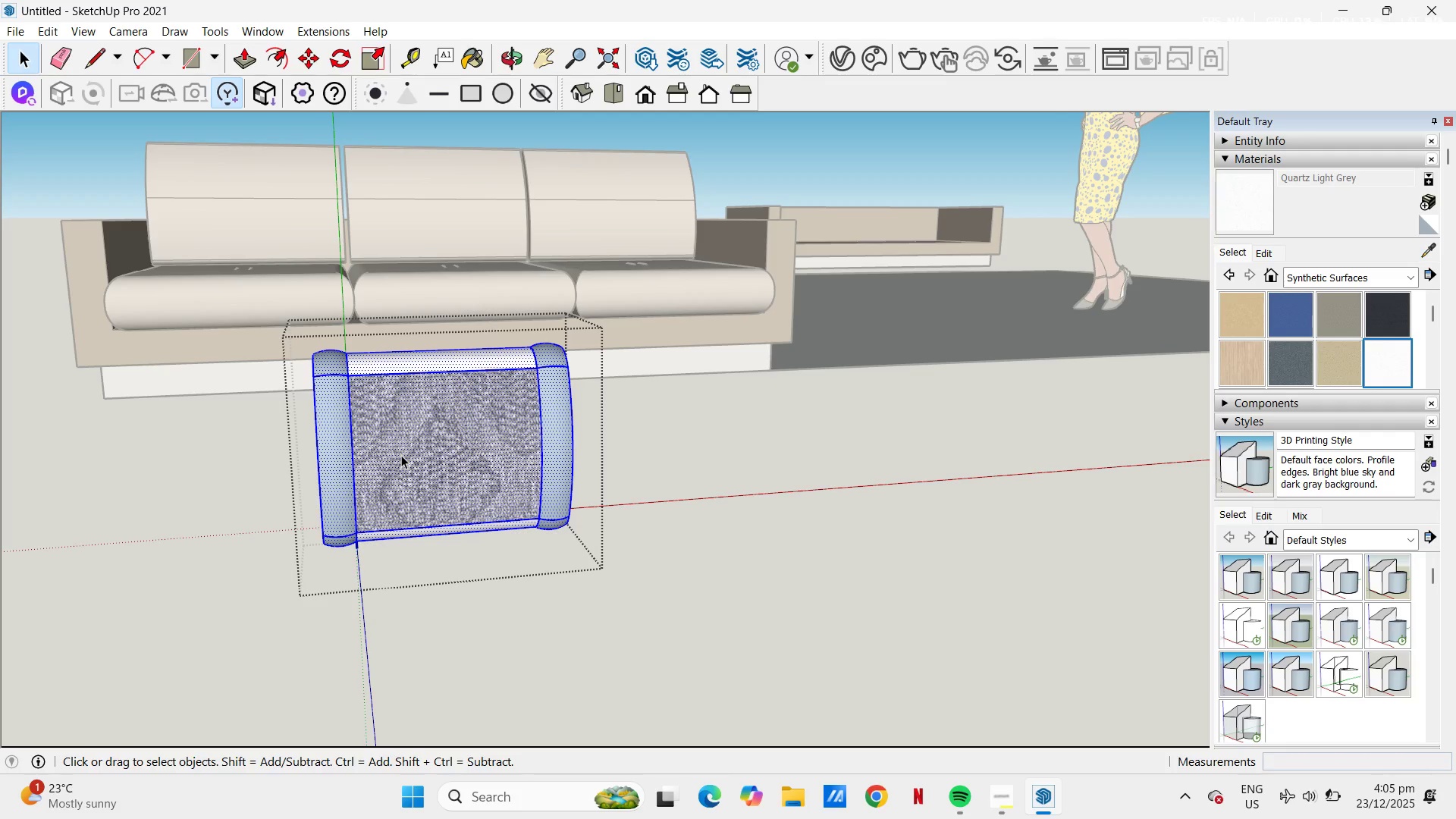 
key(B)
 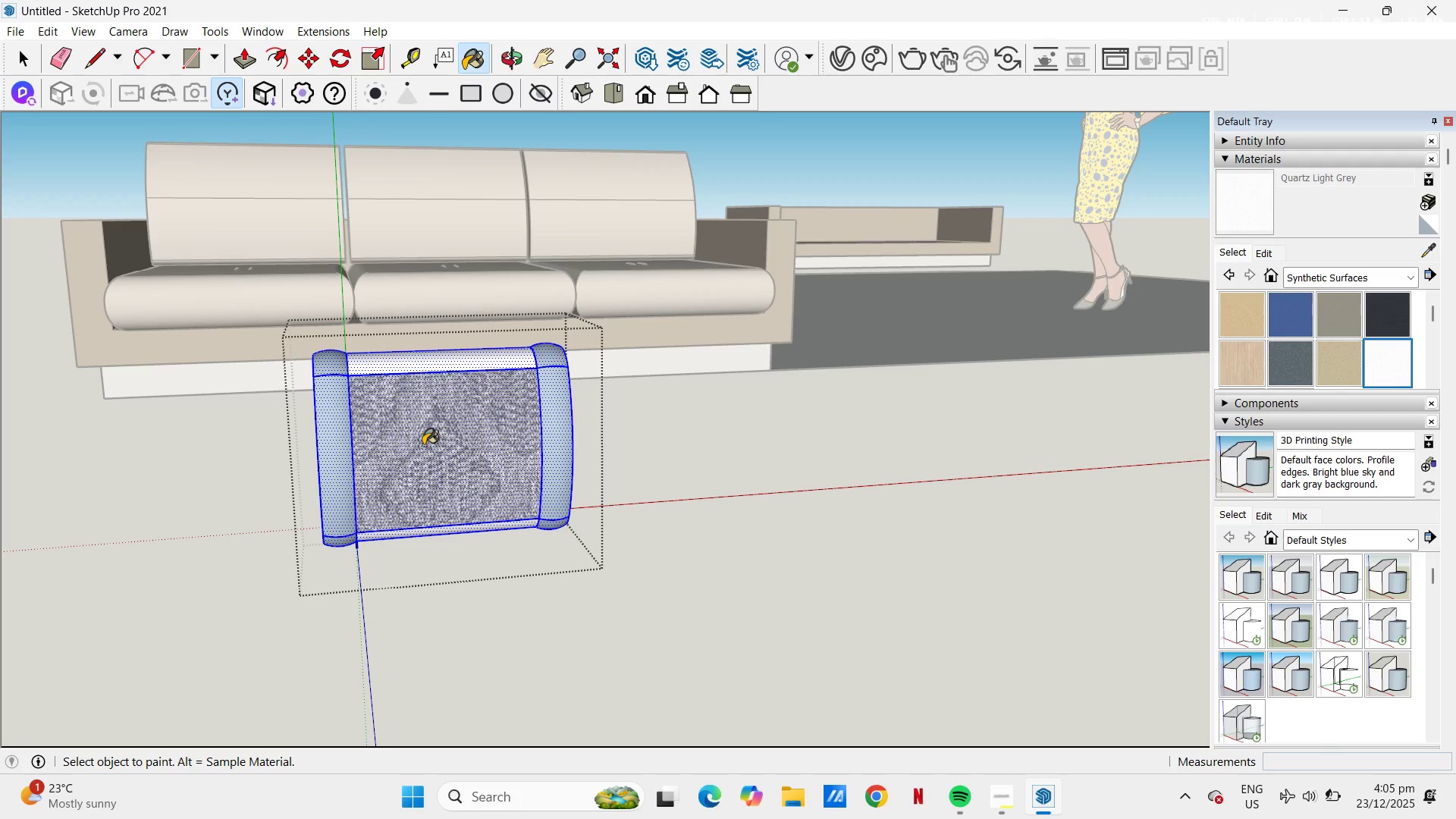 
left_click([424, 445])
 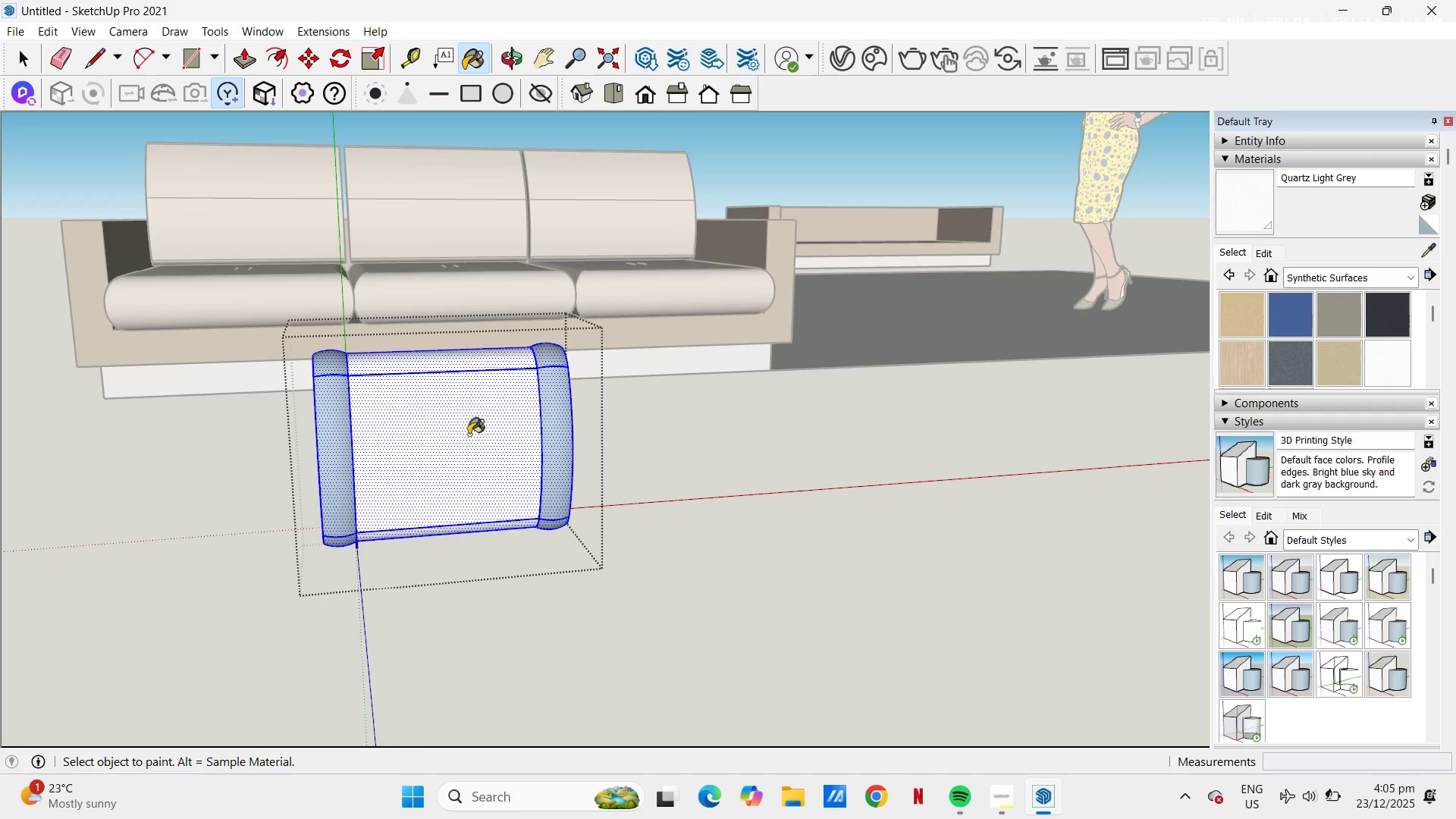 
scroll: coordinate [513, 426], scroll_direction: down, amount: 2.0
 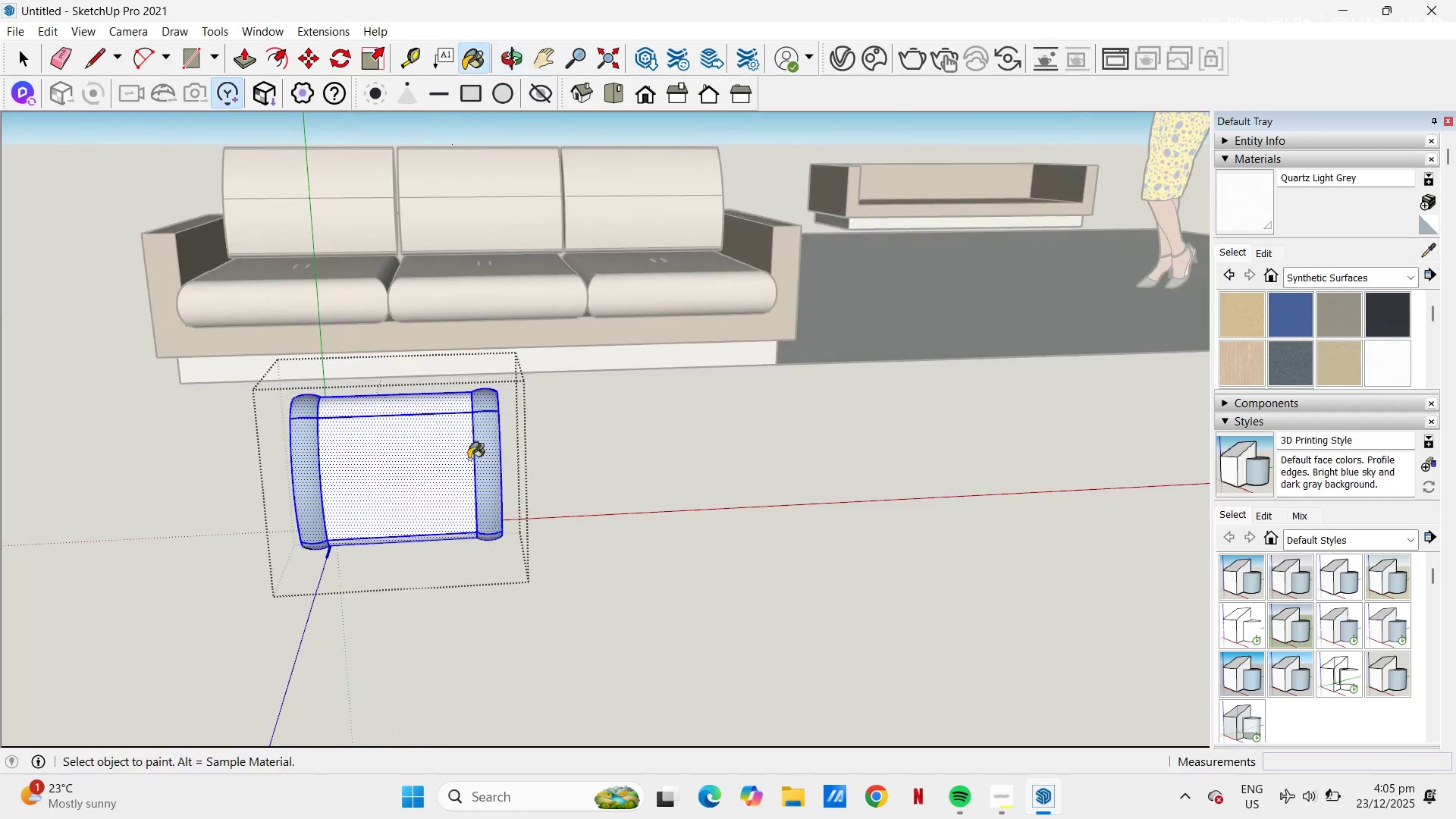 
key(Space)
 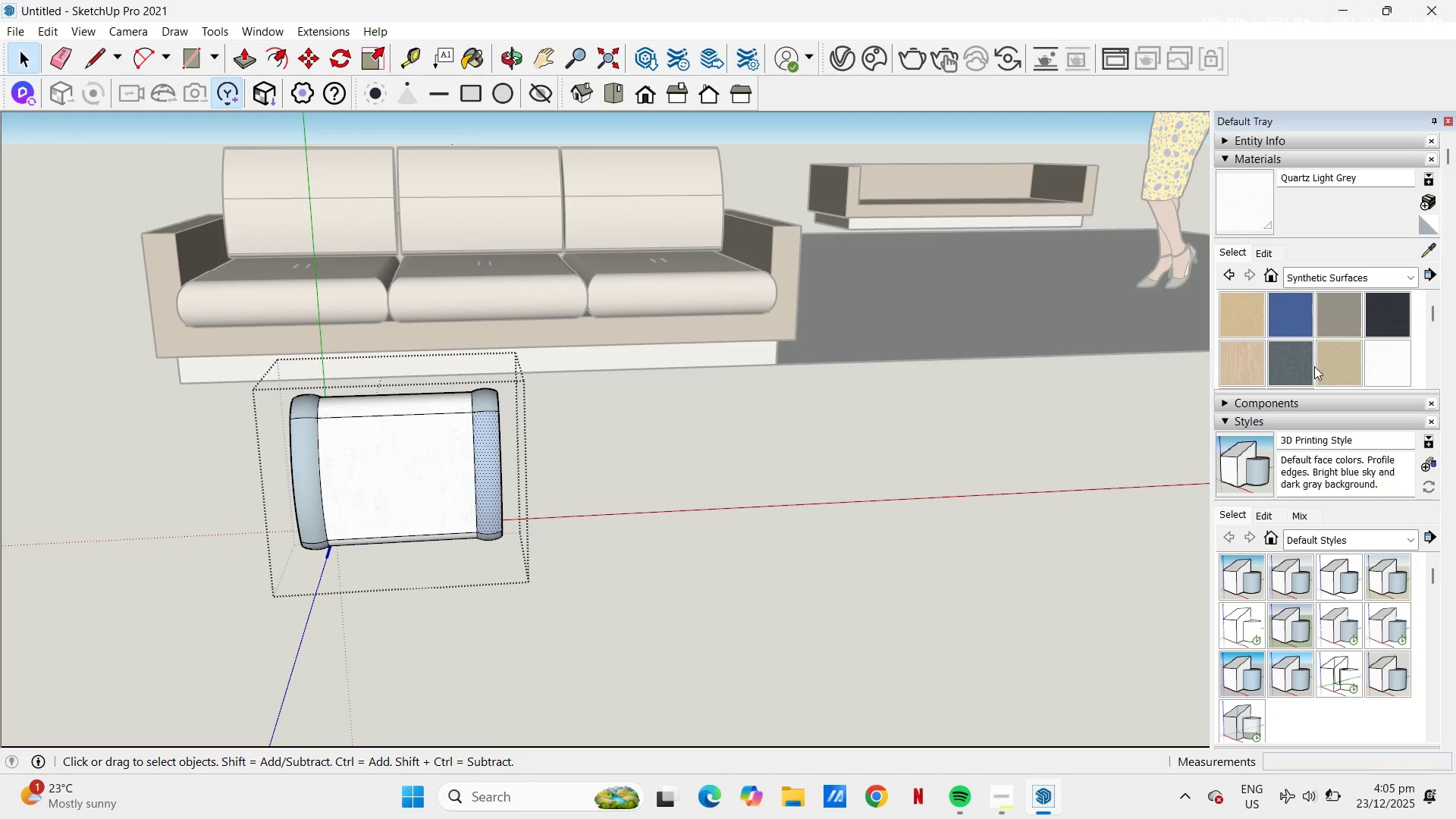 
mouse_move([1316, 335])
 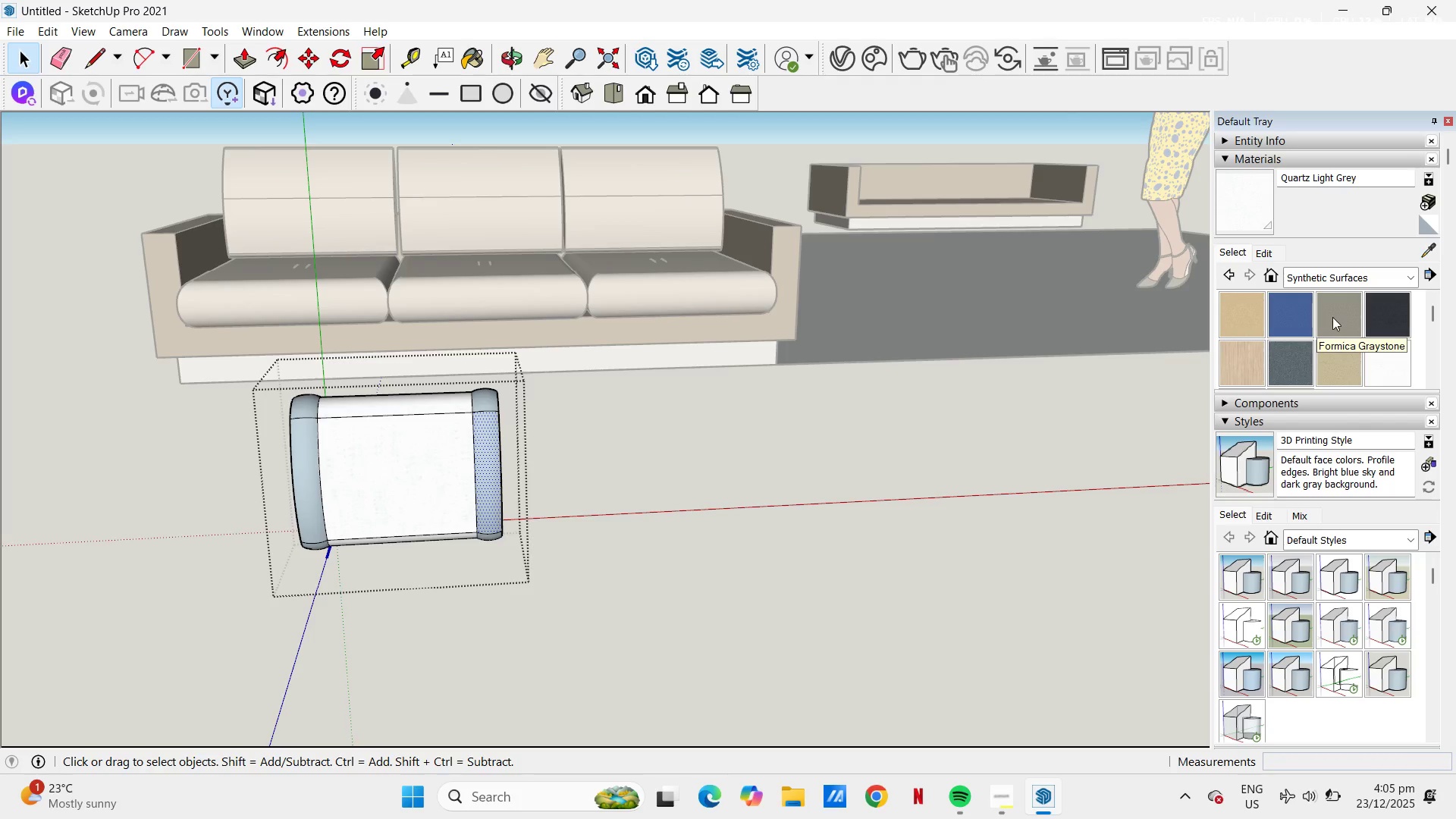 
left_click([1332, 317])
 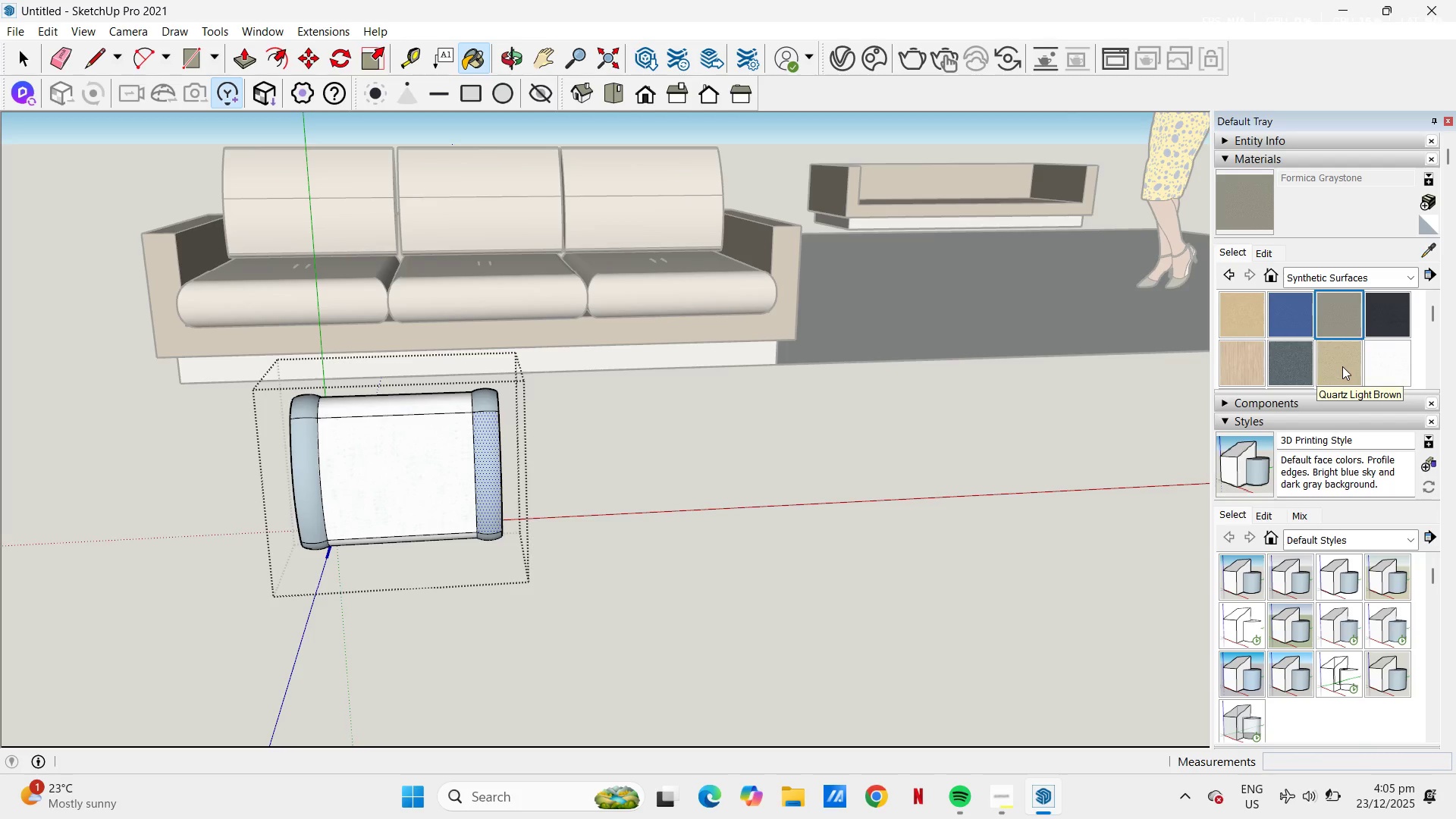 
left_click([1342, 366])
 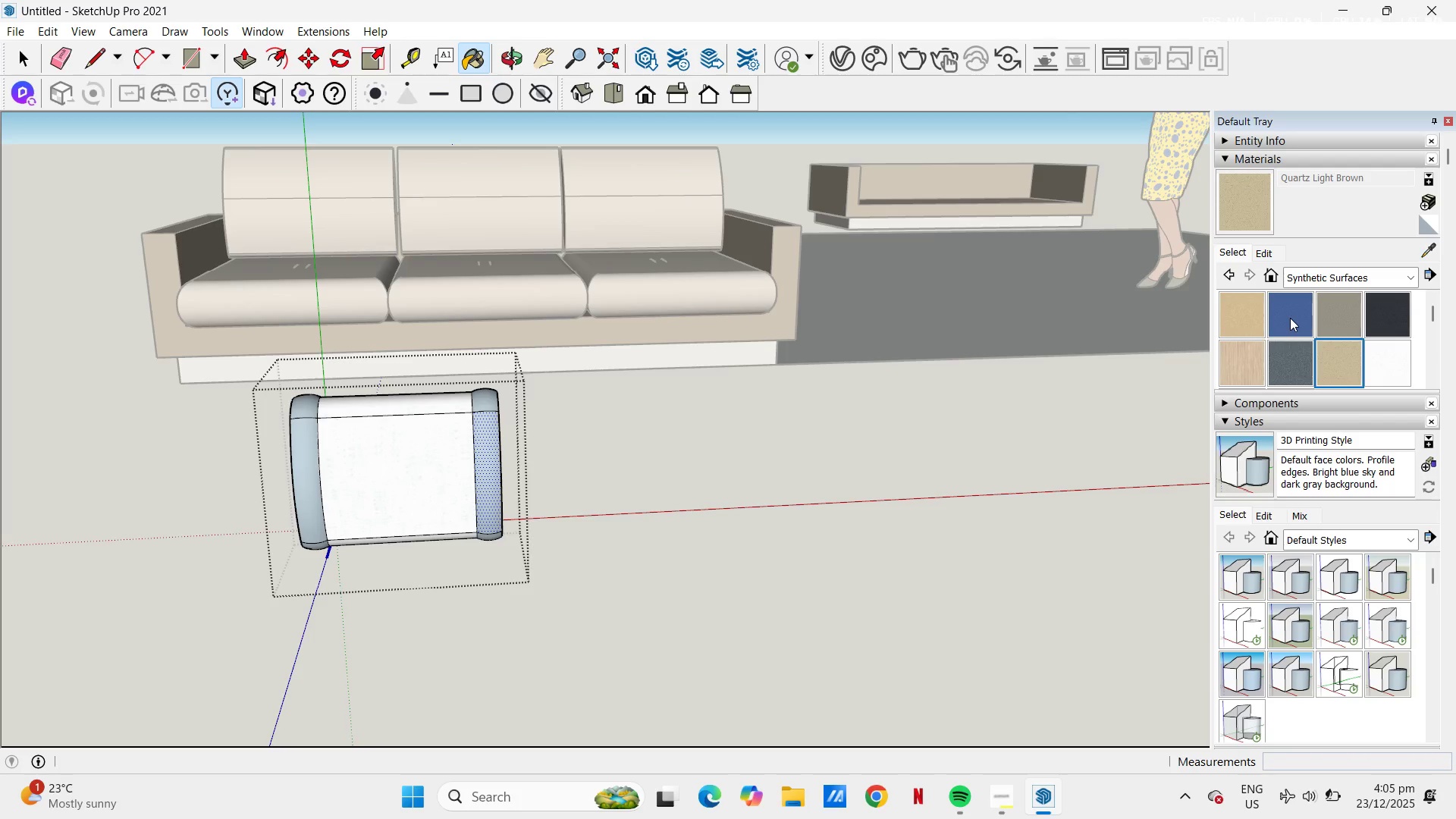 
scroll: coordinate [1310, 327], scroll_direction: none, amount: 0.0
 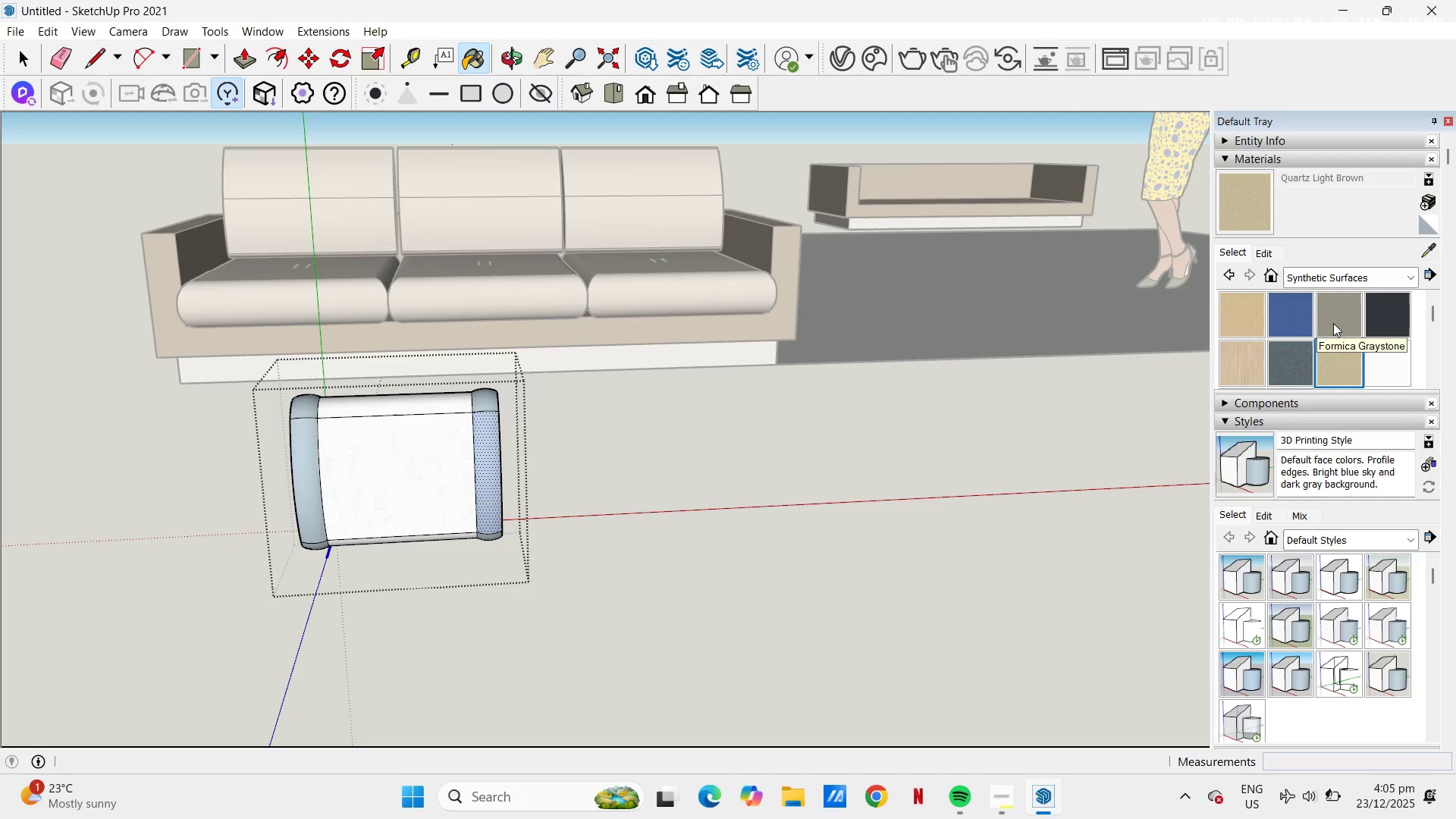 
left_click([475, 465])
 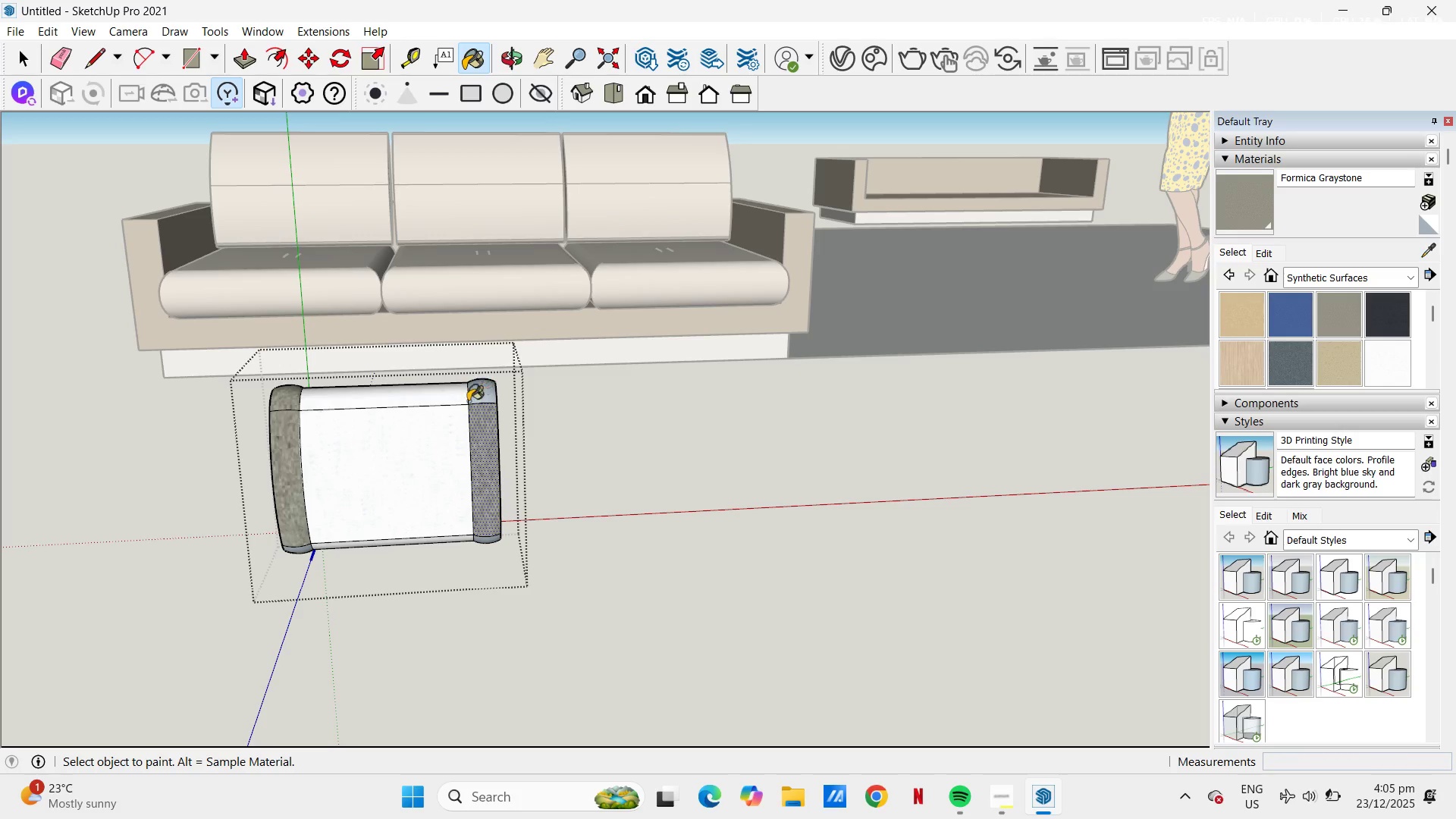 
scroll: coordinate [352, 508], scroll_direction: up, amount: 12.0
 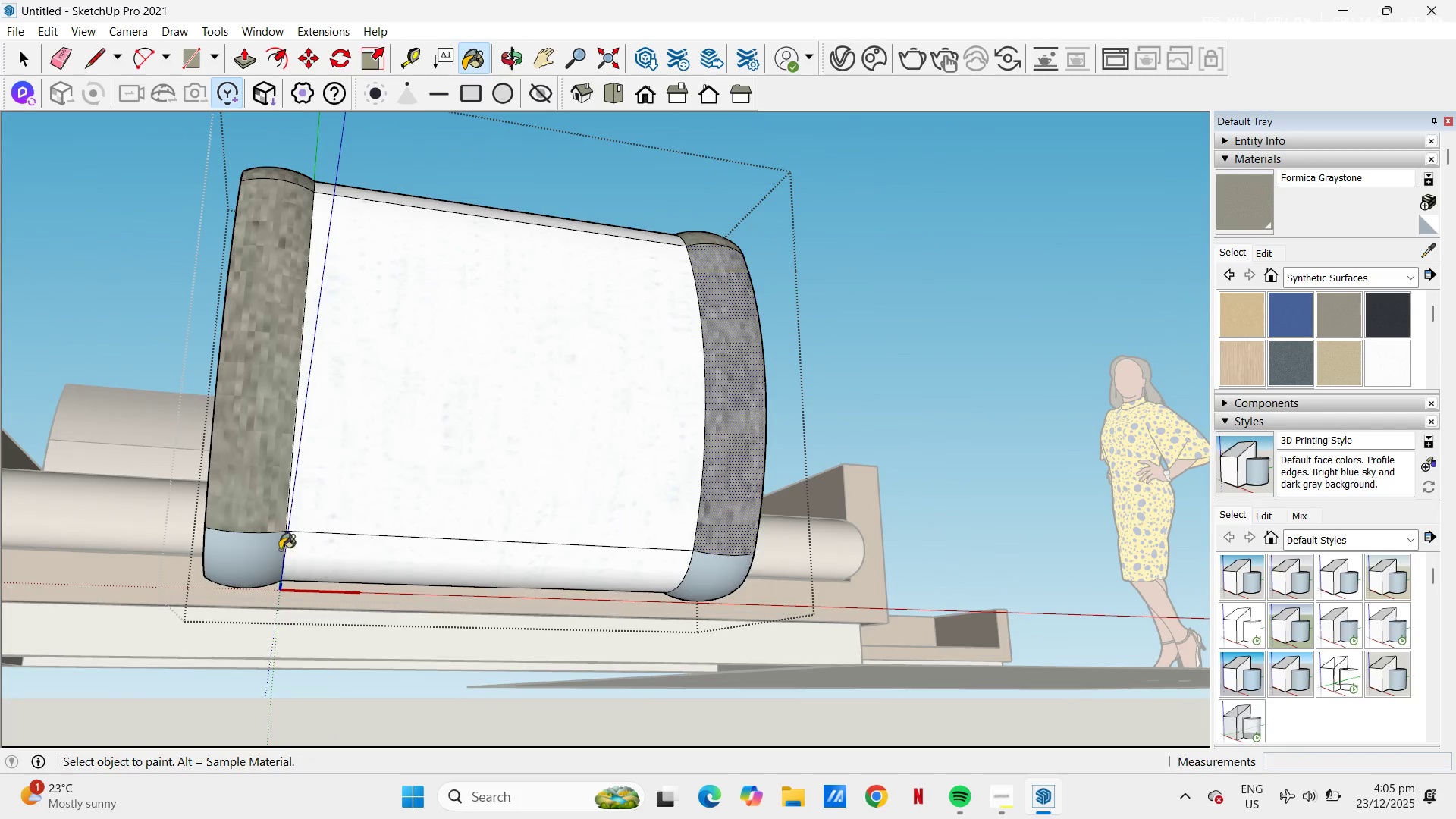 
left_click_drag(start_coordinate=[254, 559], to_coordinate=[259, 559])
 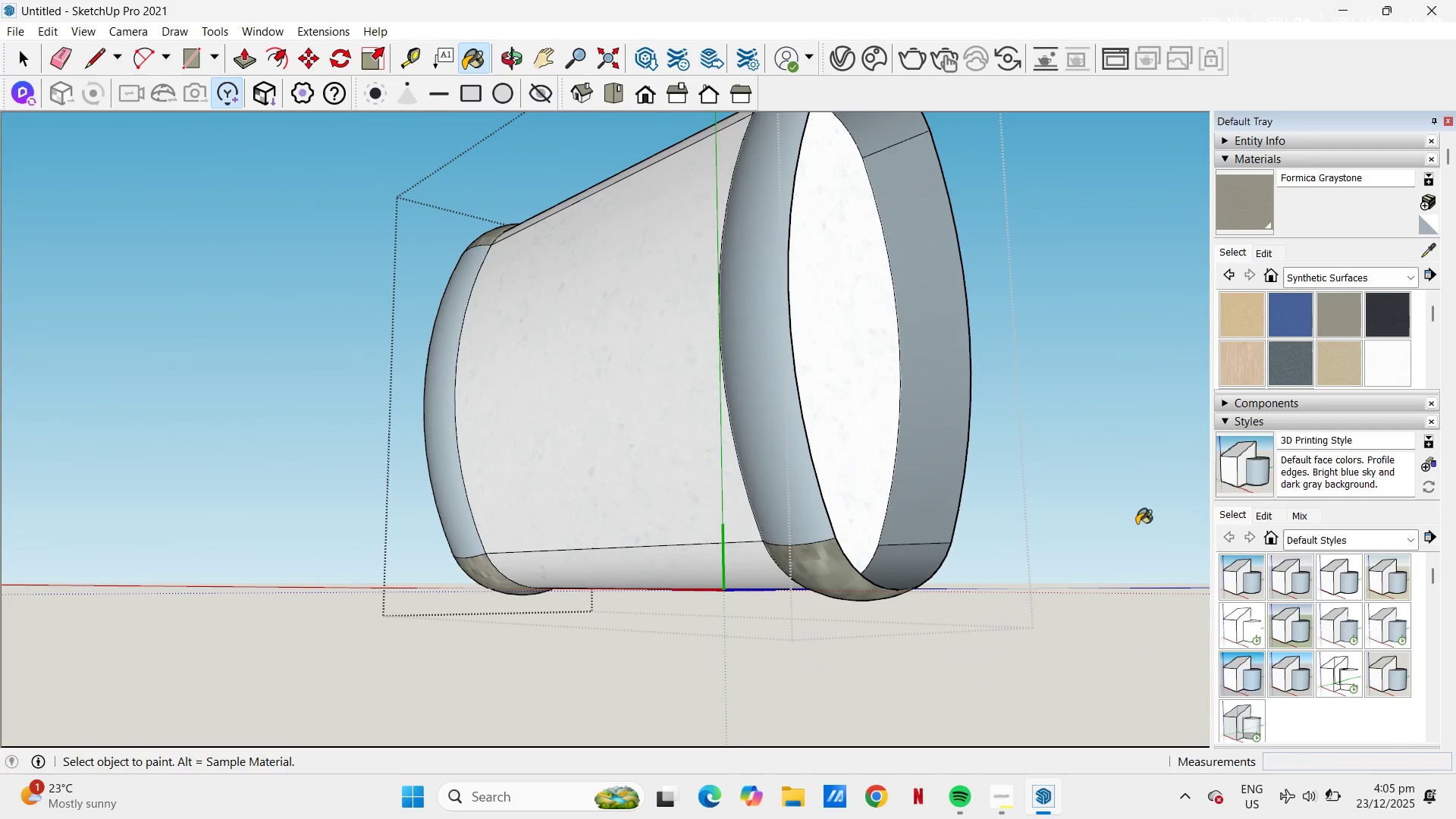 
left_click_drag(start_coordinate=[776, 509], to_coordinate=[780, 508])
 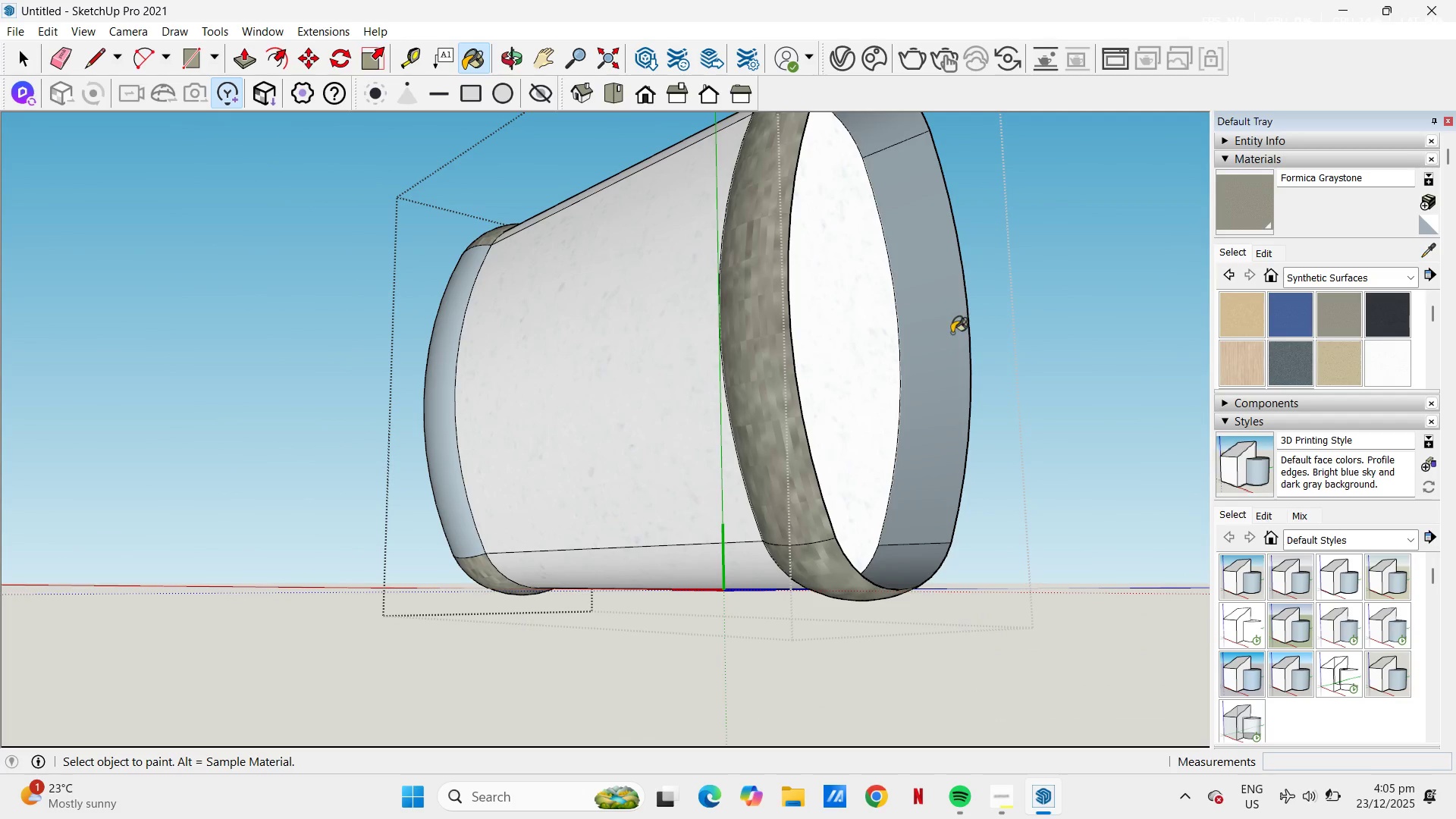 
left_click_drag(start_coordinate=[952, 334], to_coordinate=[949, 339])
 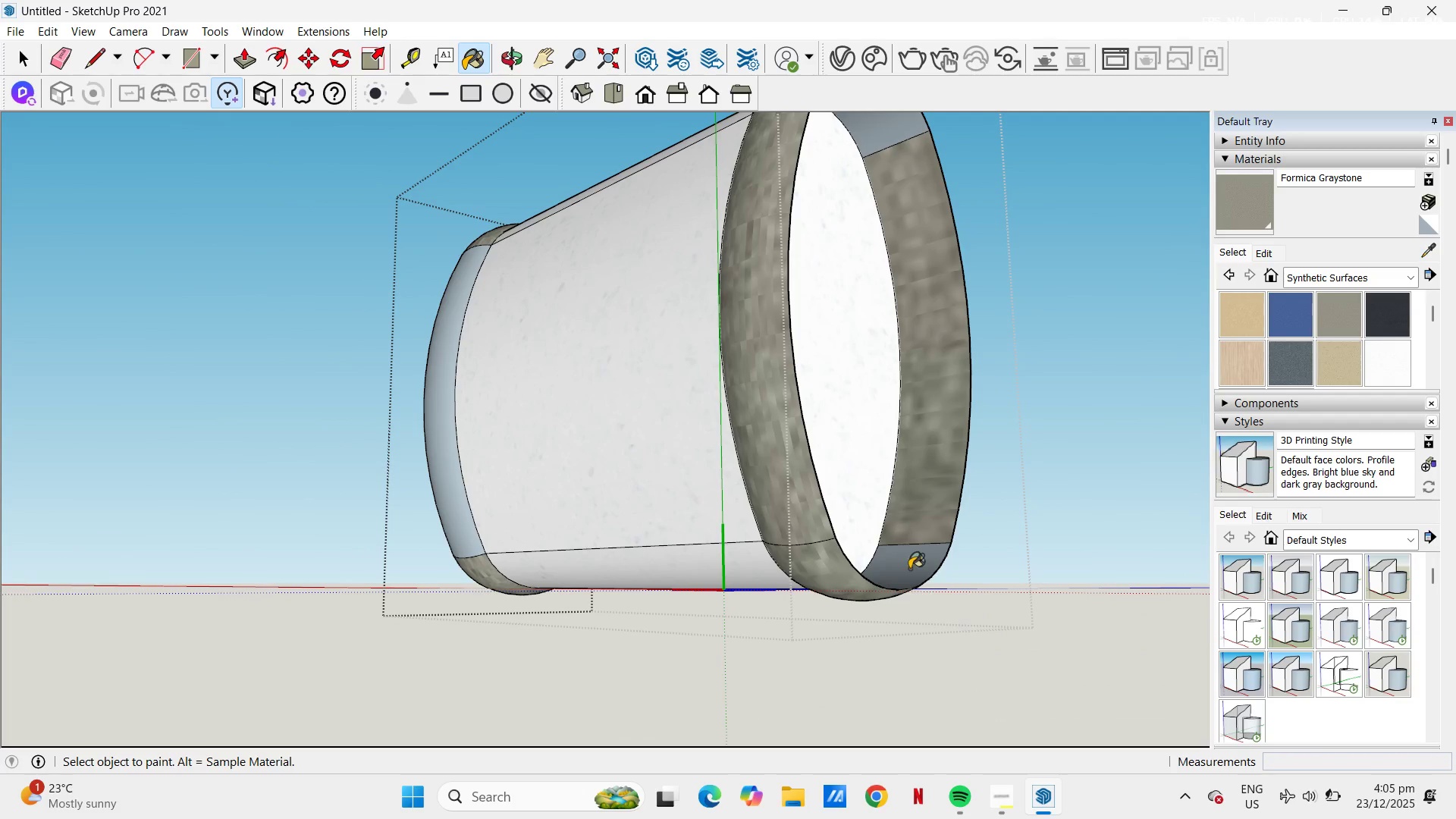 
left_click_drag(start_coordinate=[911, 571], to_coordinate=[915, 516])
 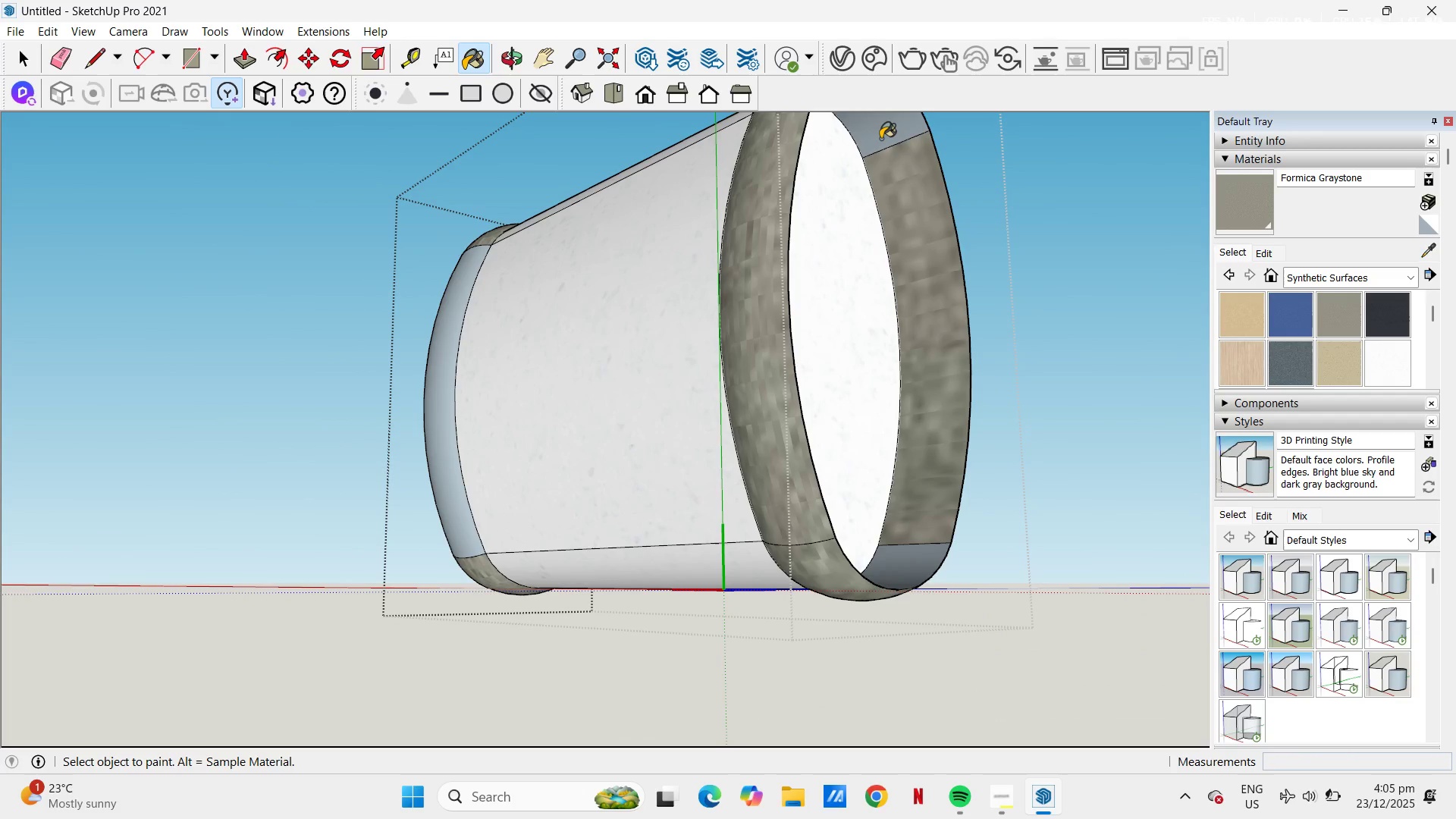 
left_click([888, 138])
 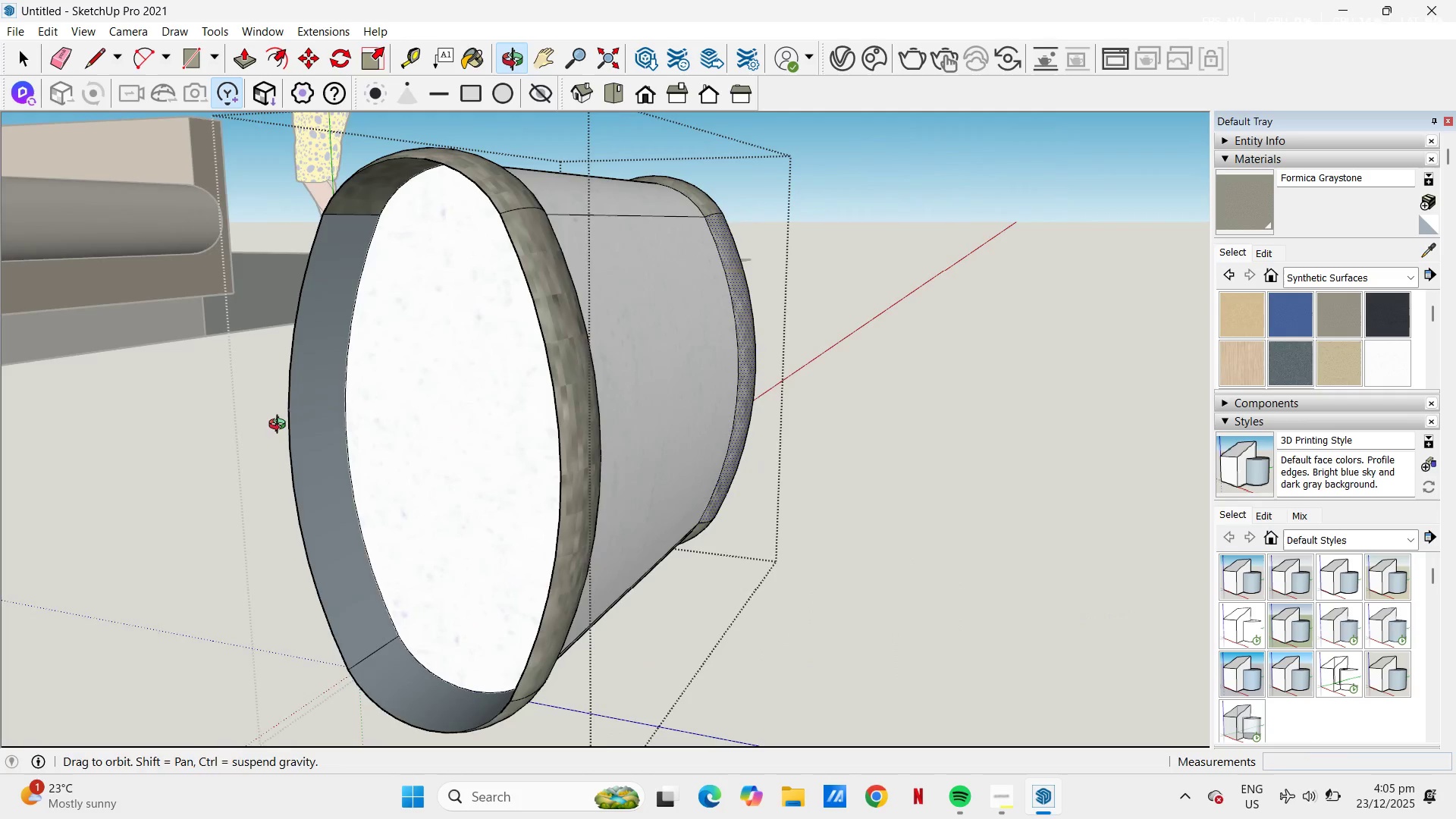 
left_click([331, 334])
 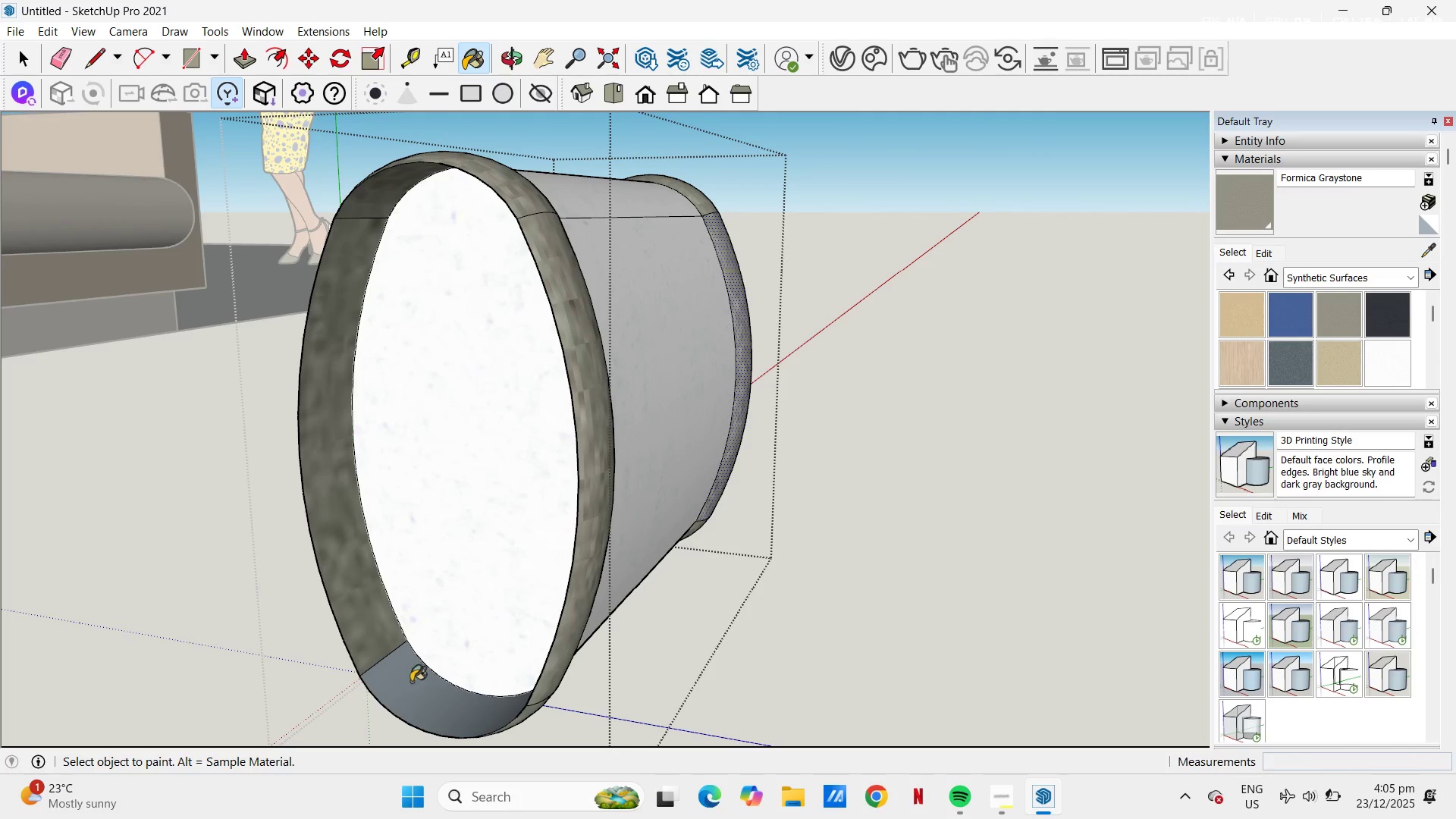 
left_click_drag(start_coordinate=[411, 698], to_coordinate=[411, 693])
 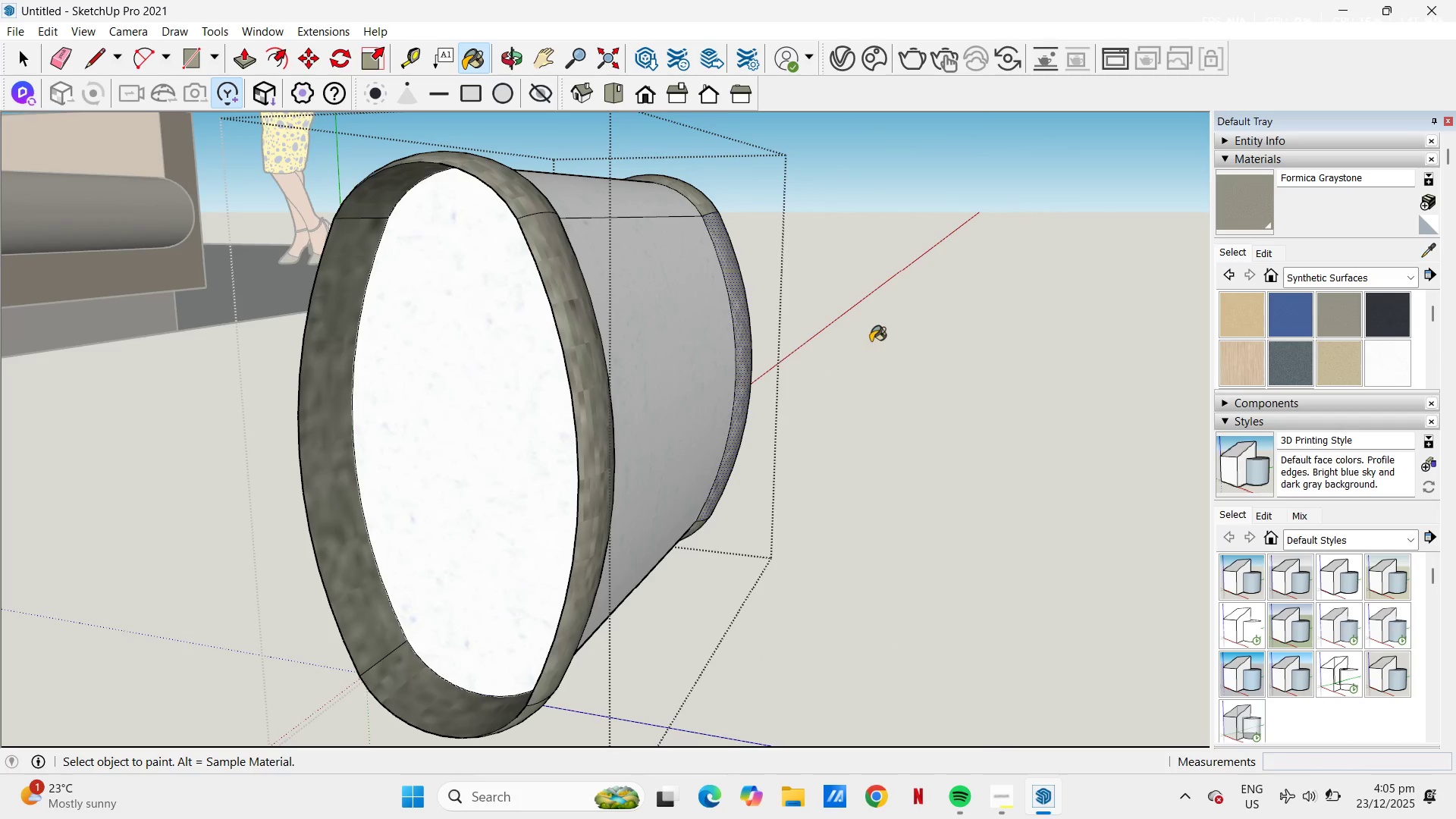 
scroll: coordinate [871, 342], scroll_direction: down, amount: 5.0
 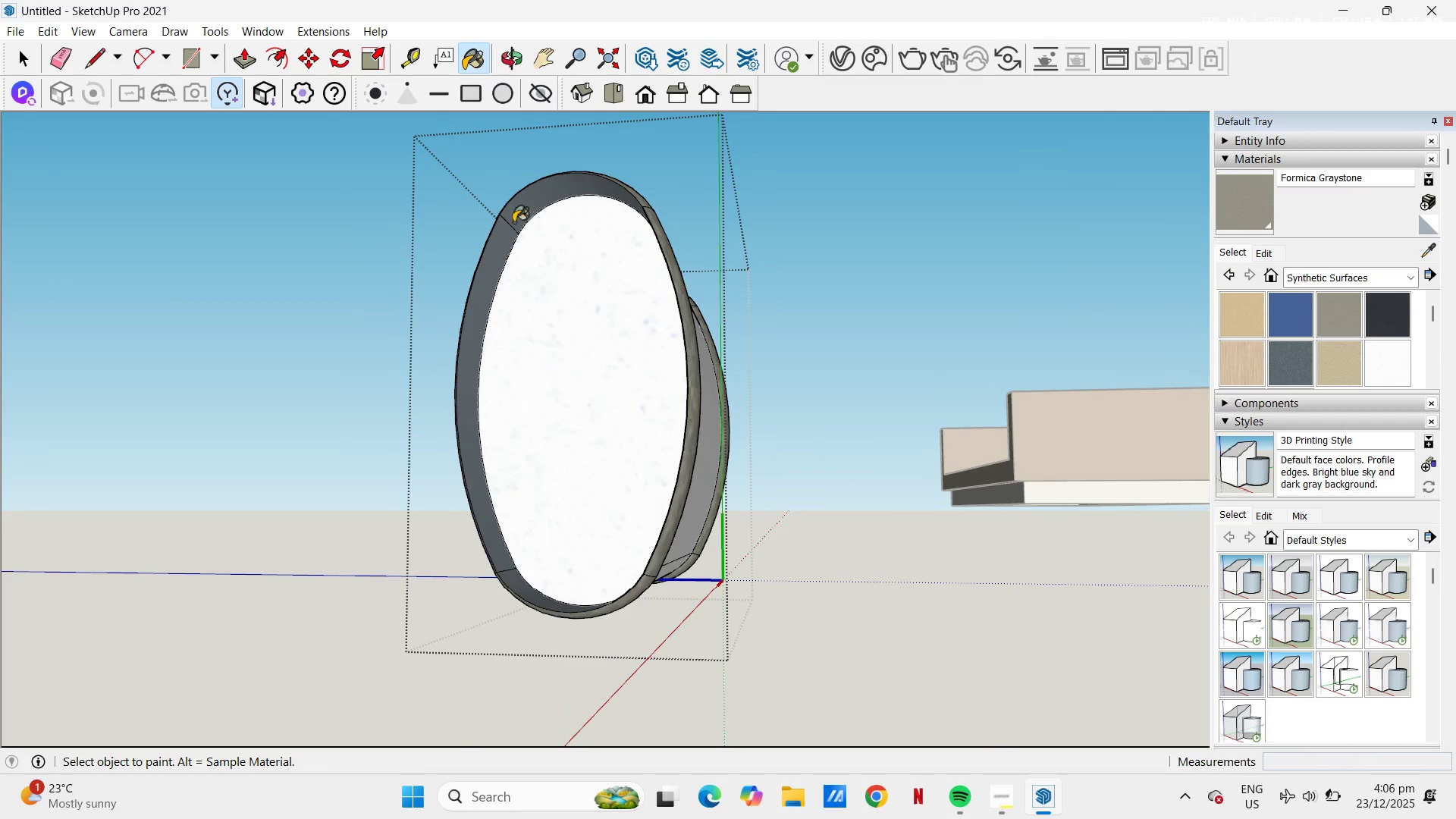 
double_click([491, 265])
 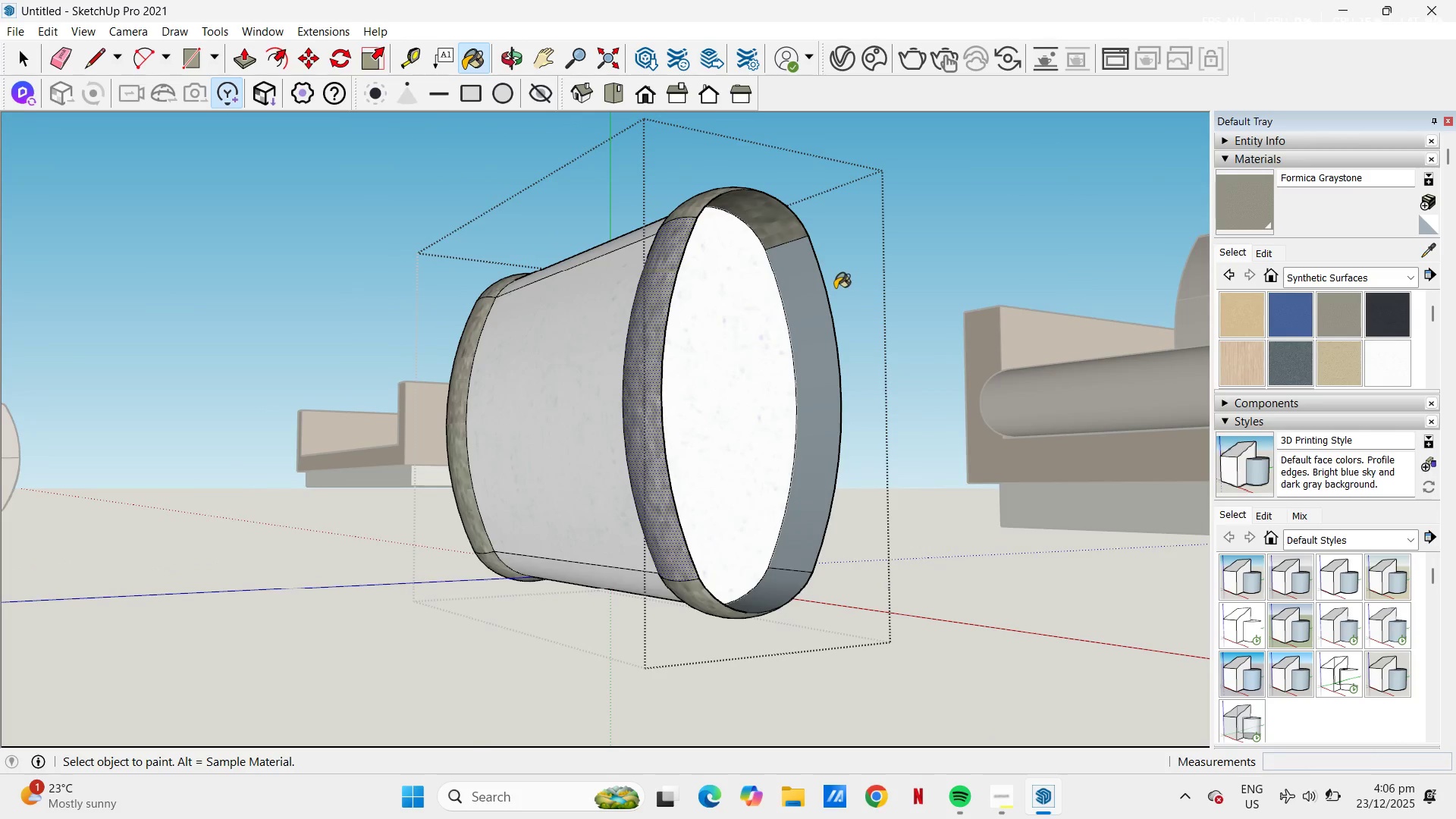 
left_click([810, 276])
 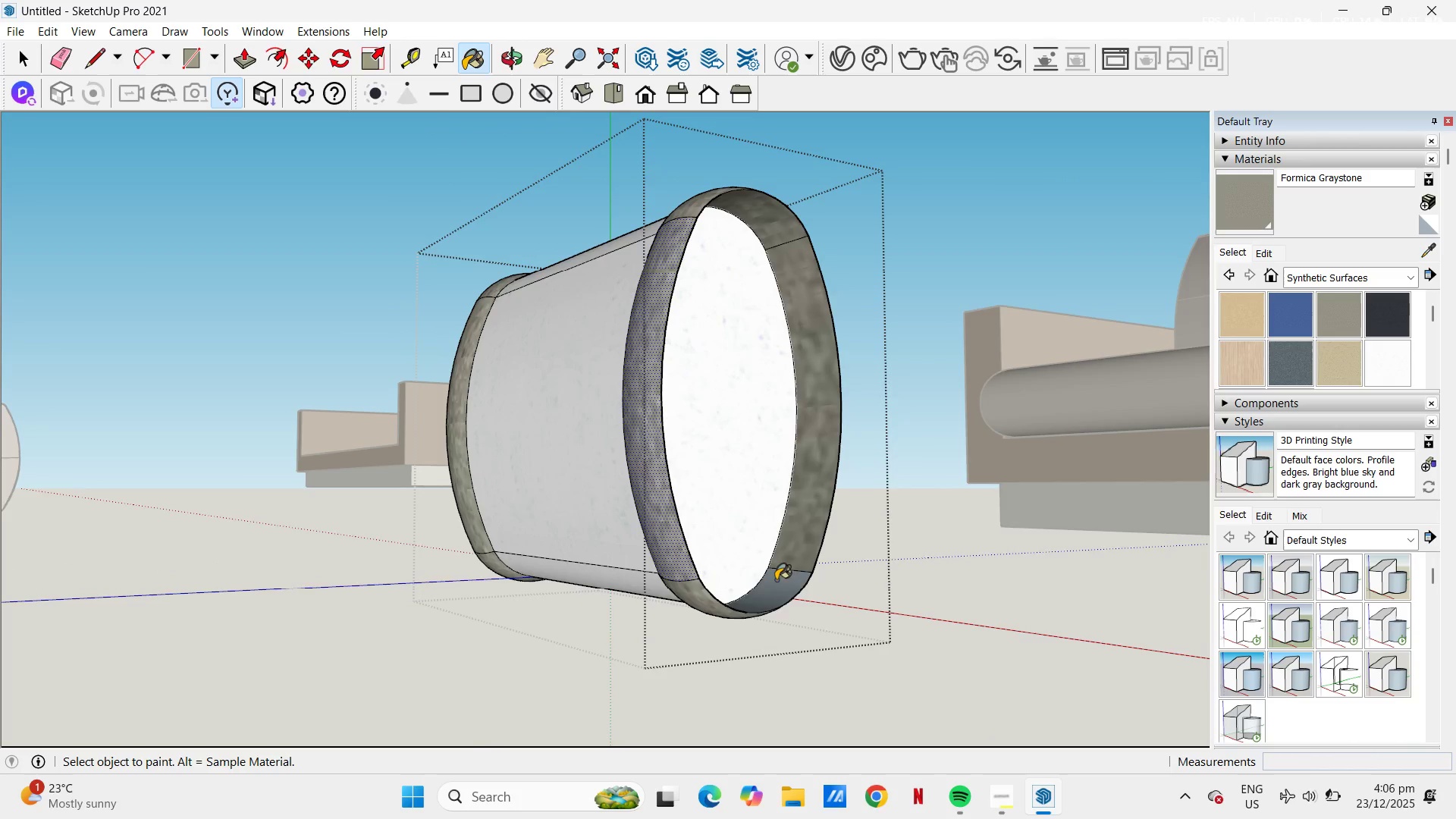 
scroll: coordinate [727, 396], scroll_direction: down, amount: 5.0
 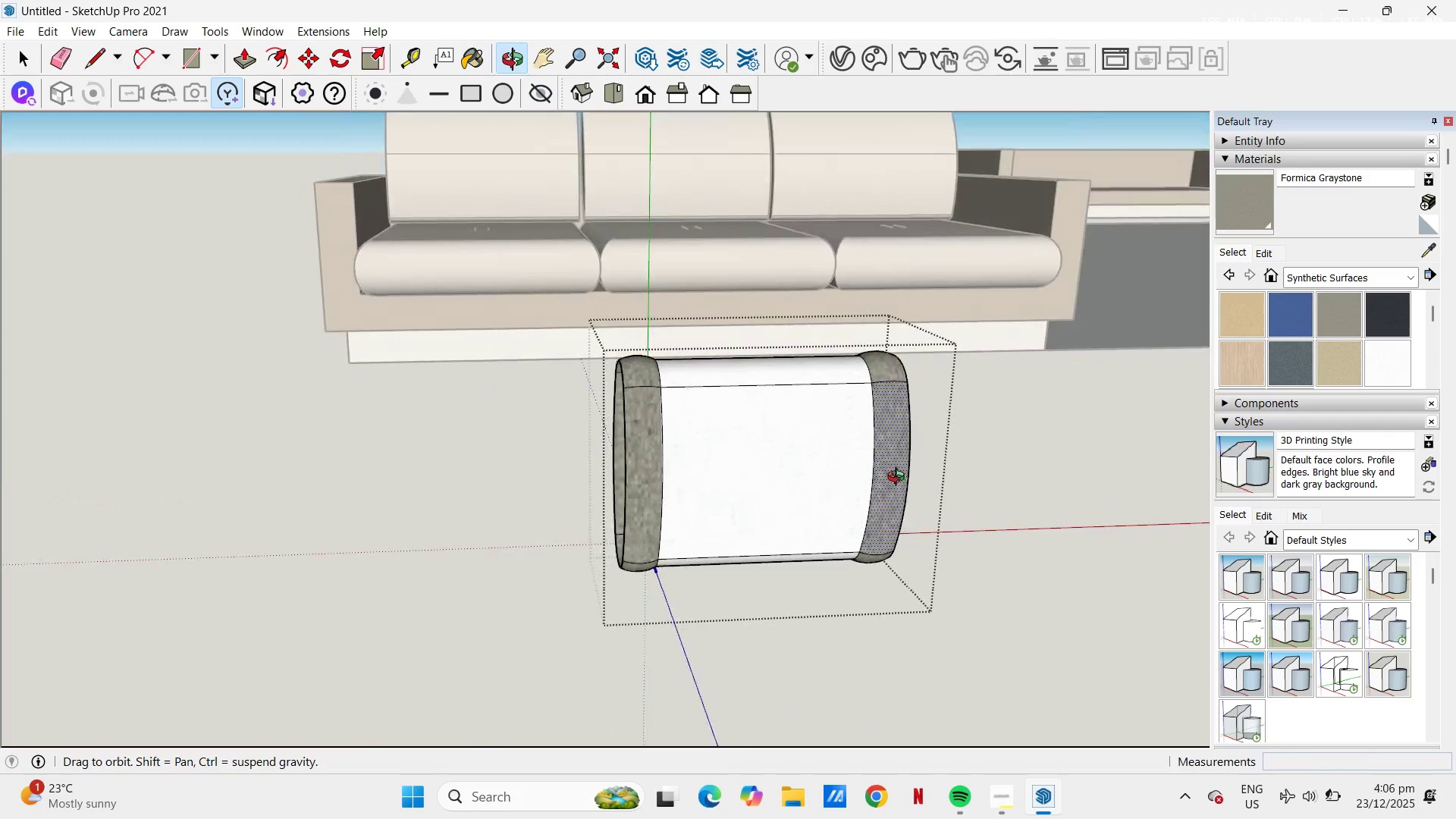 
key(Escape)
 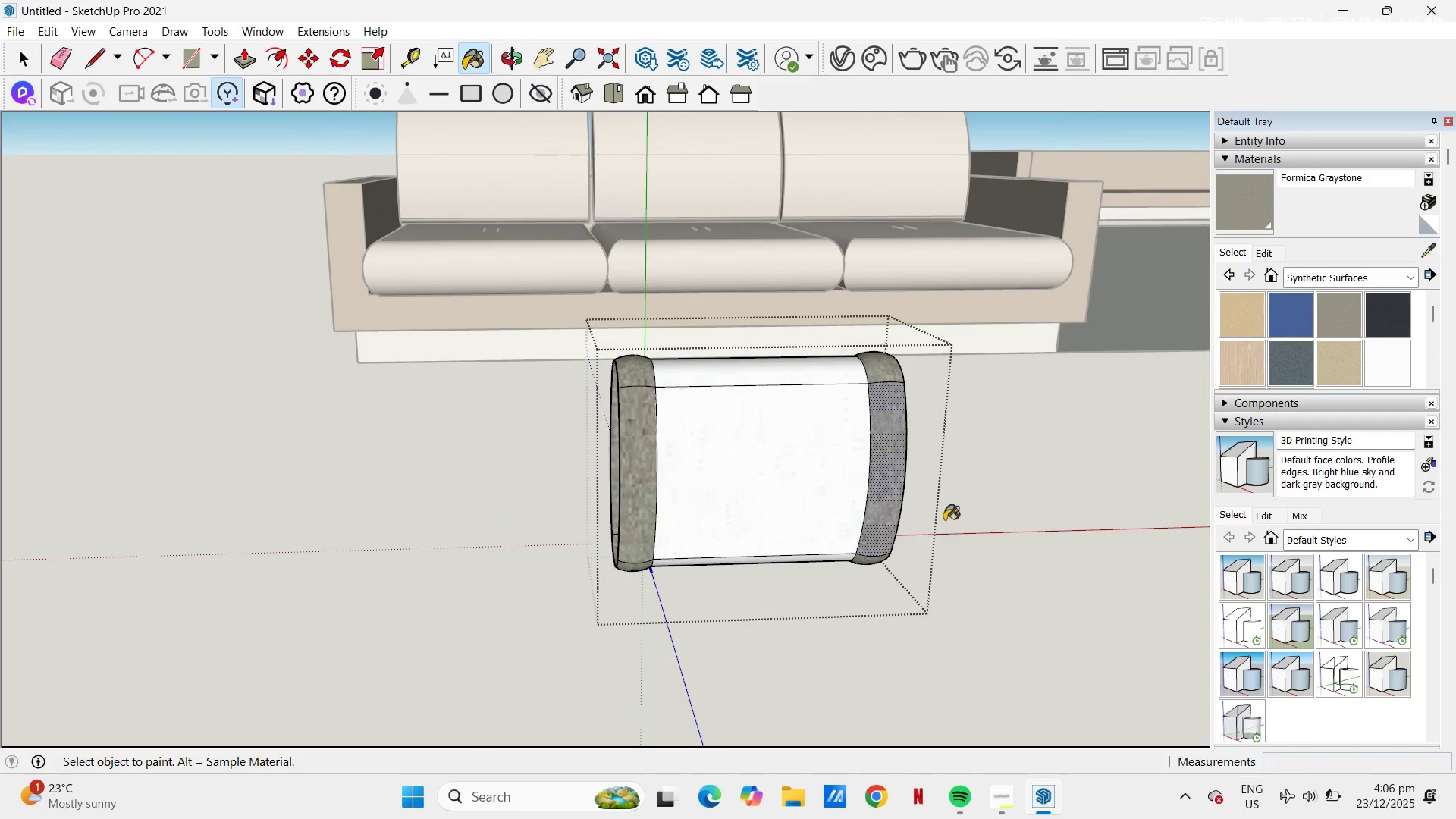 
key(Escape)
 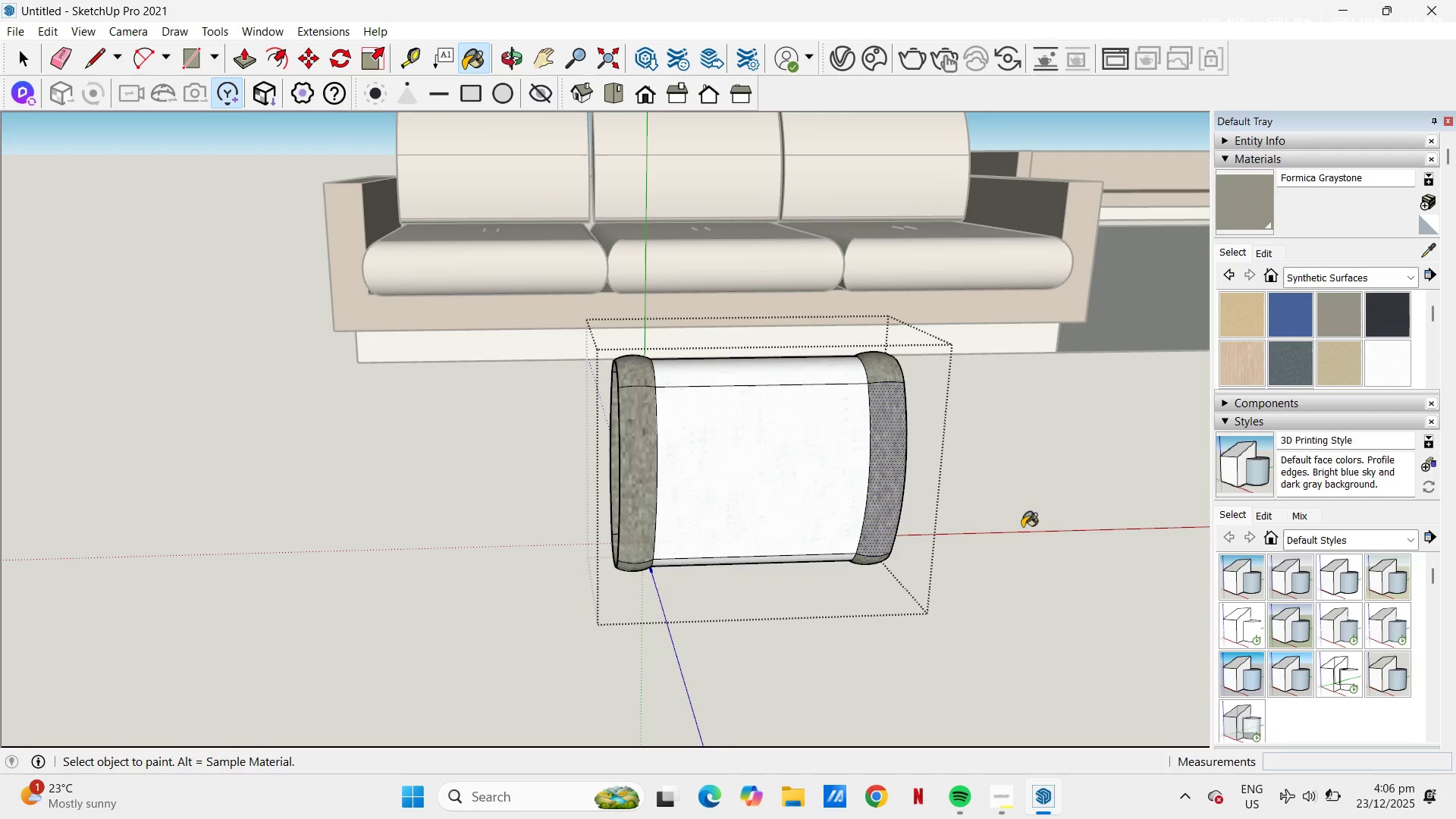 
key(Space)
 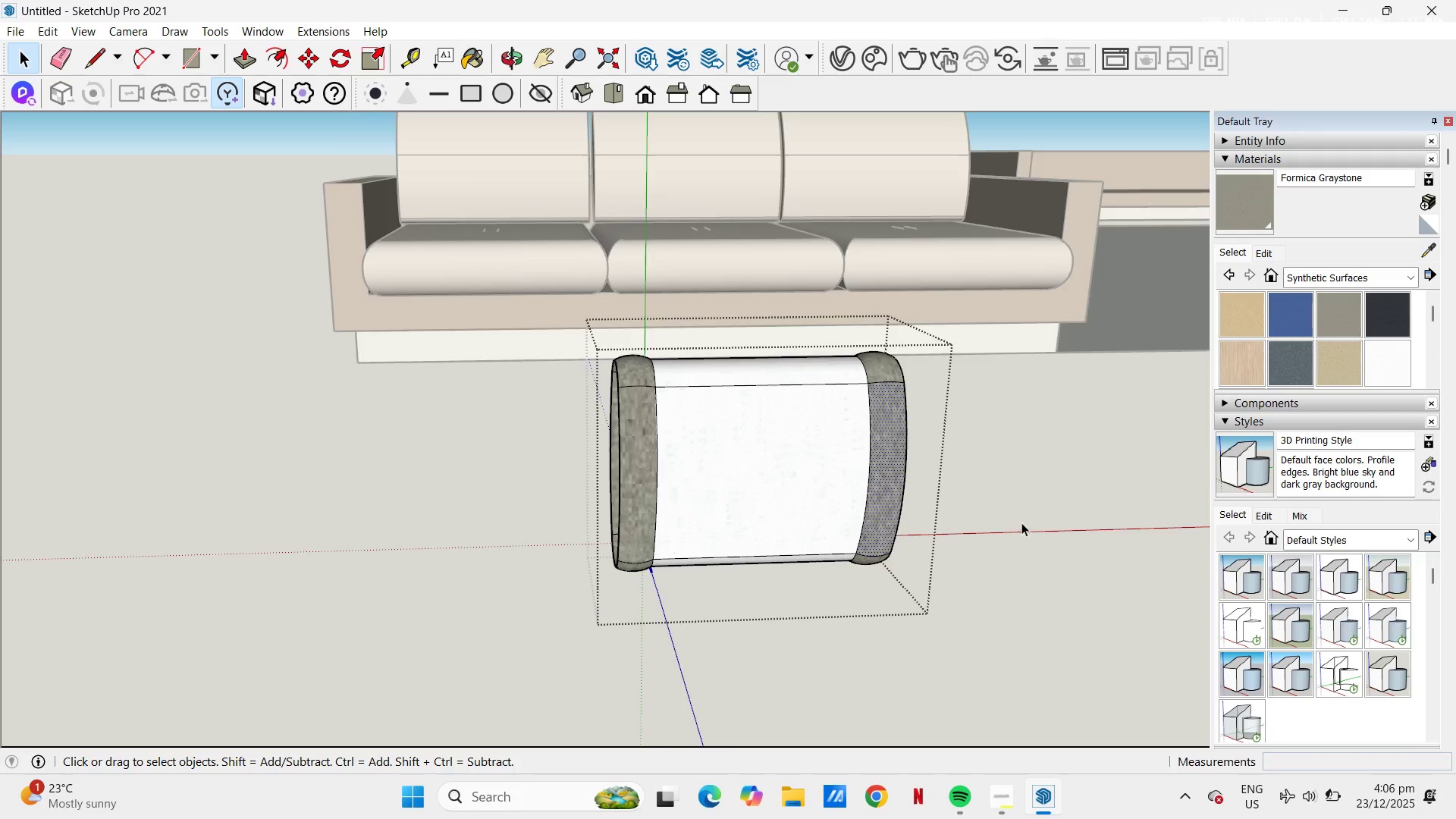 
key(Escape)
 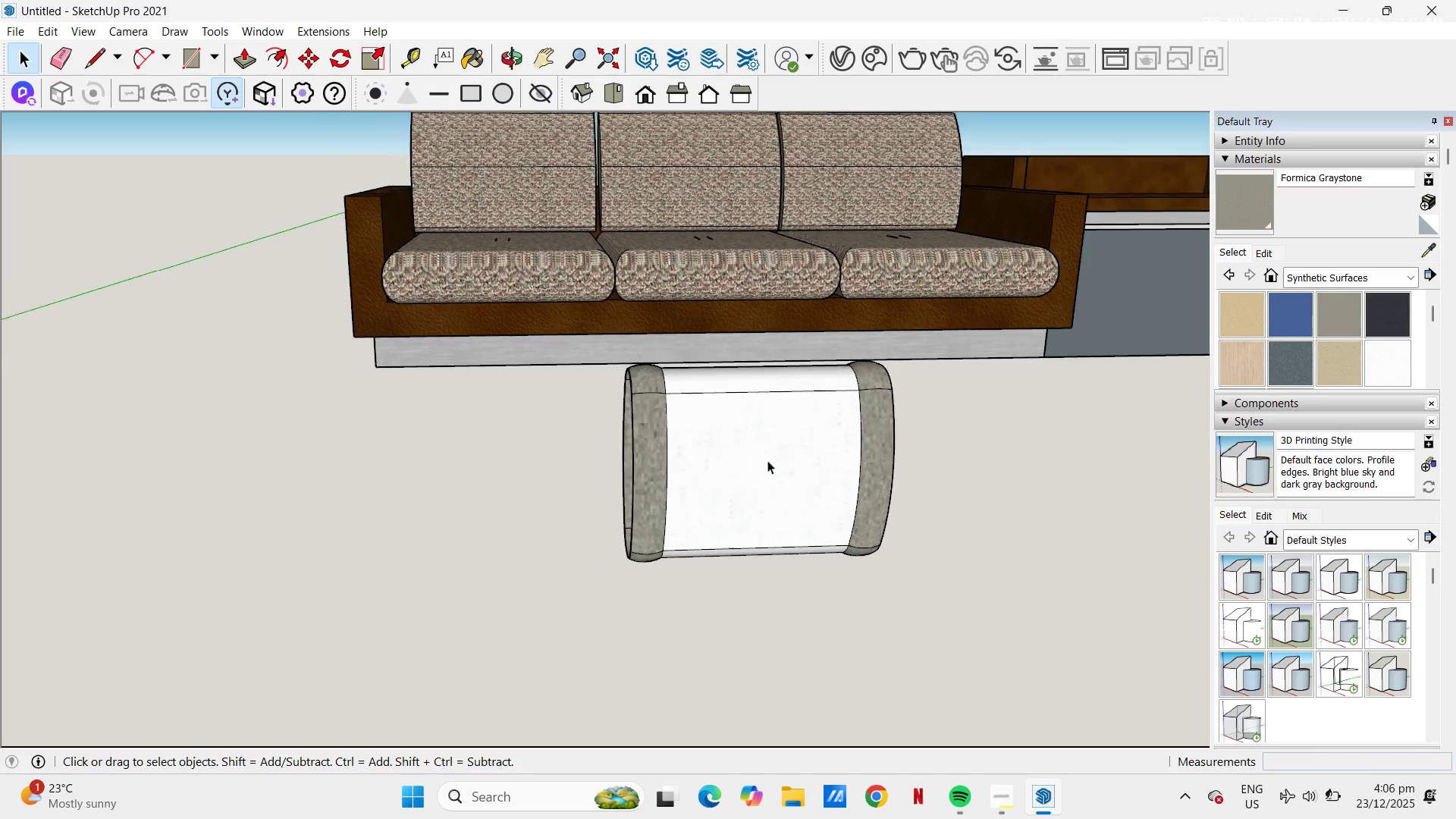 
left_click([767, 460])
 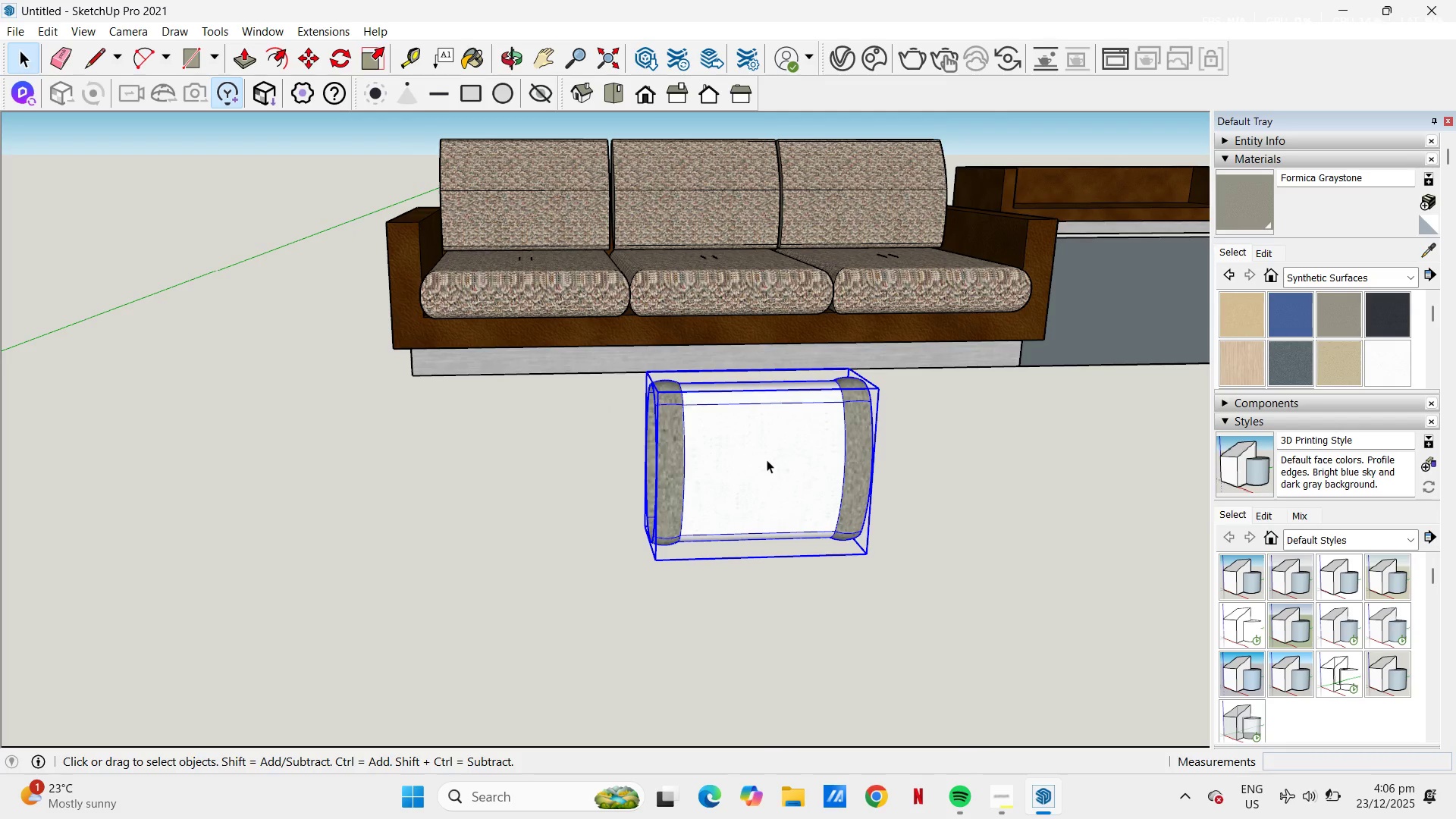 
scroll: coordinate [767, 460], scroll_direction: down, amount: 3.0
 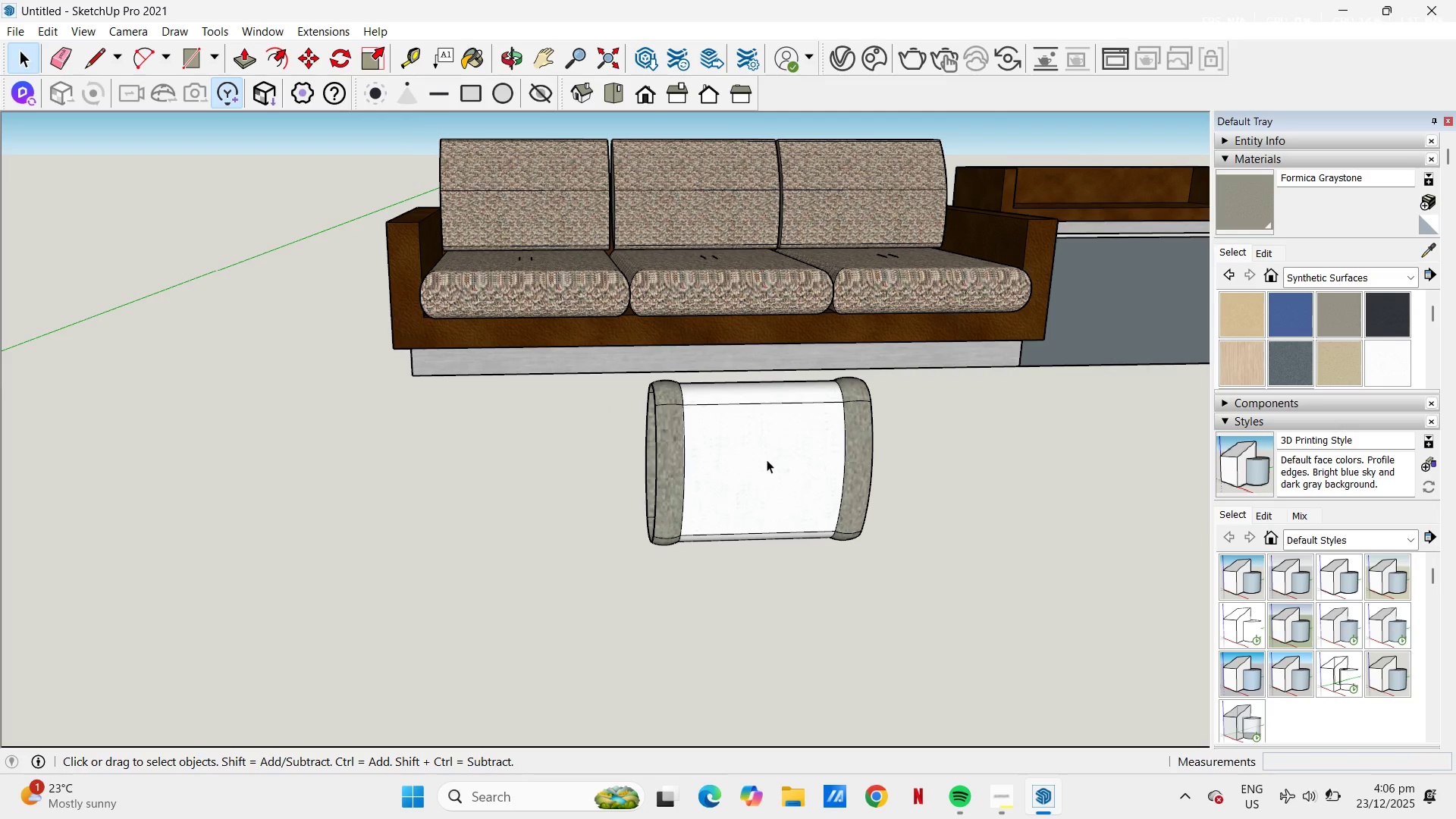 
right_click([766, 458])
 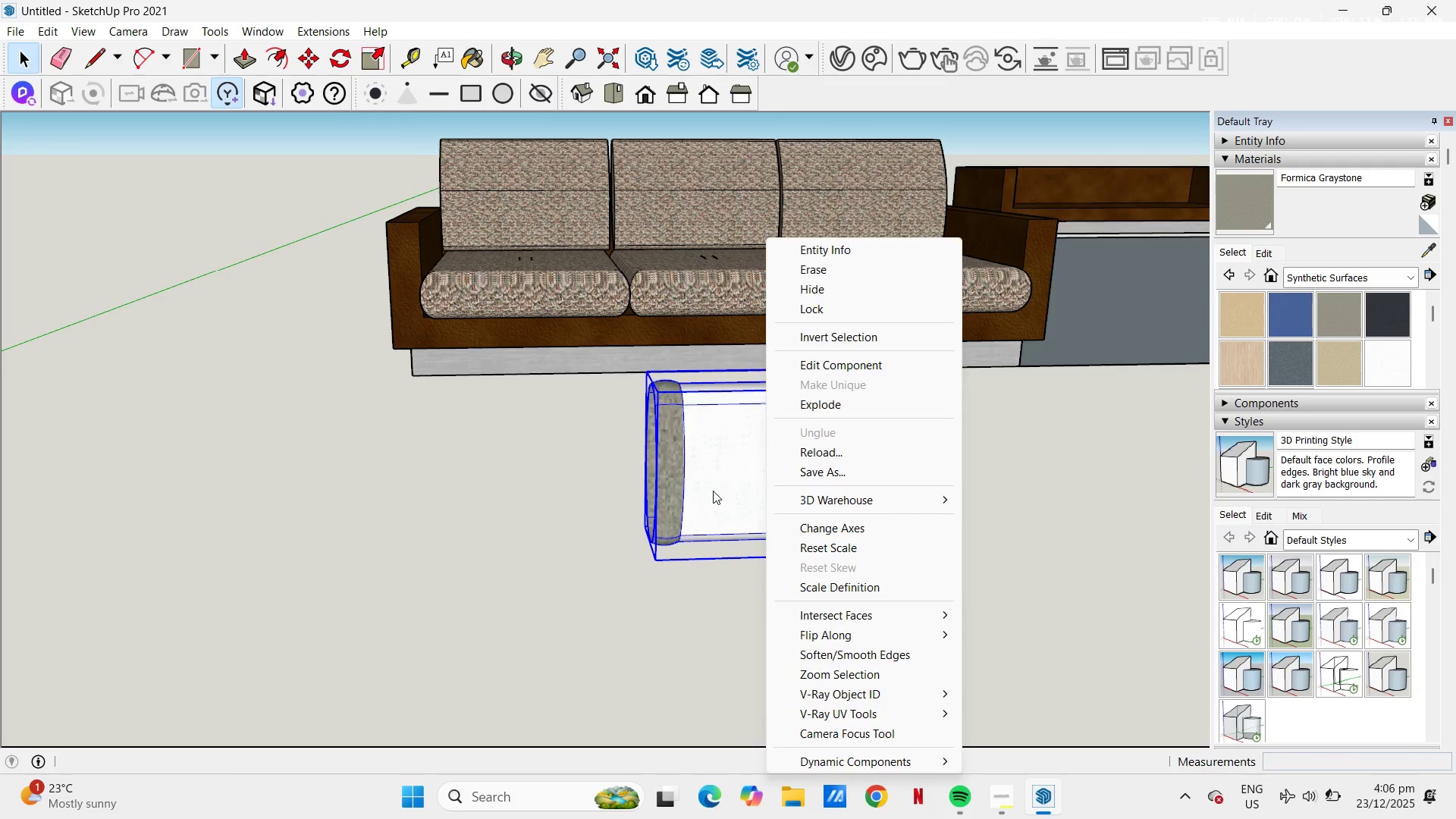 
double_click([711, 491])
 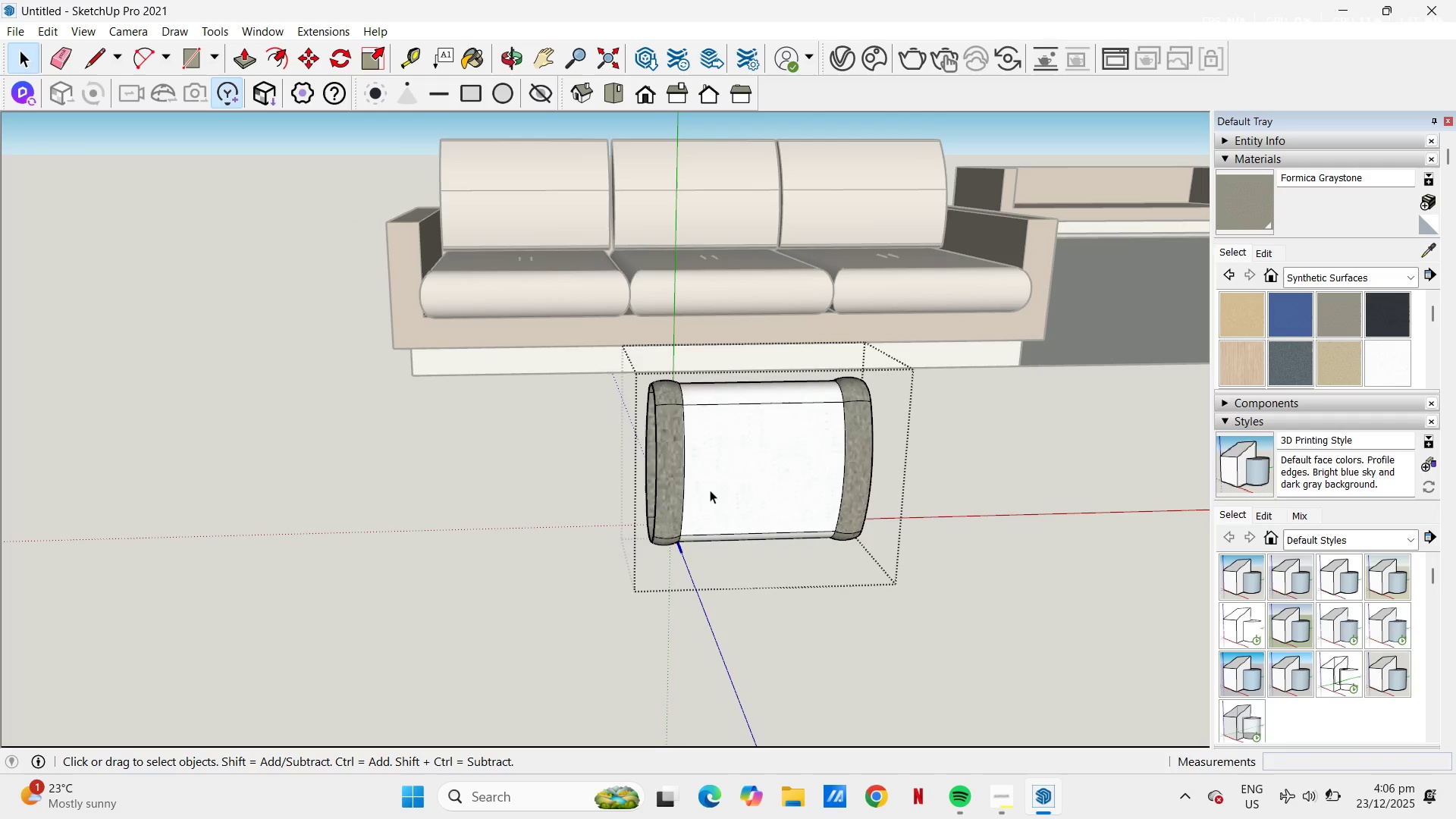 
triple_click([710, 490])
 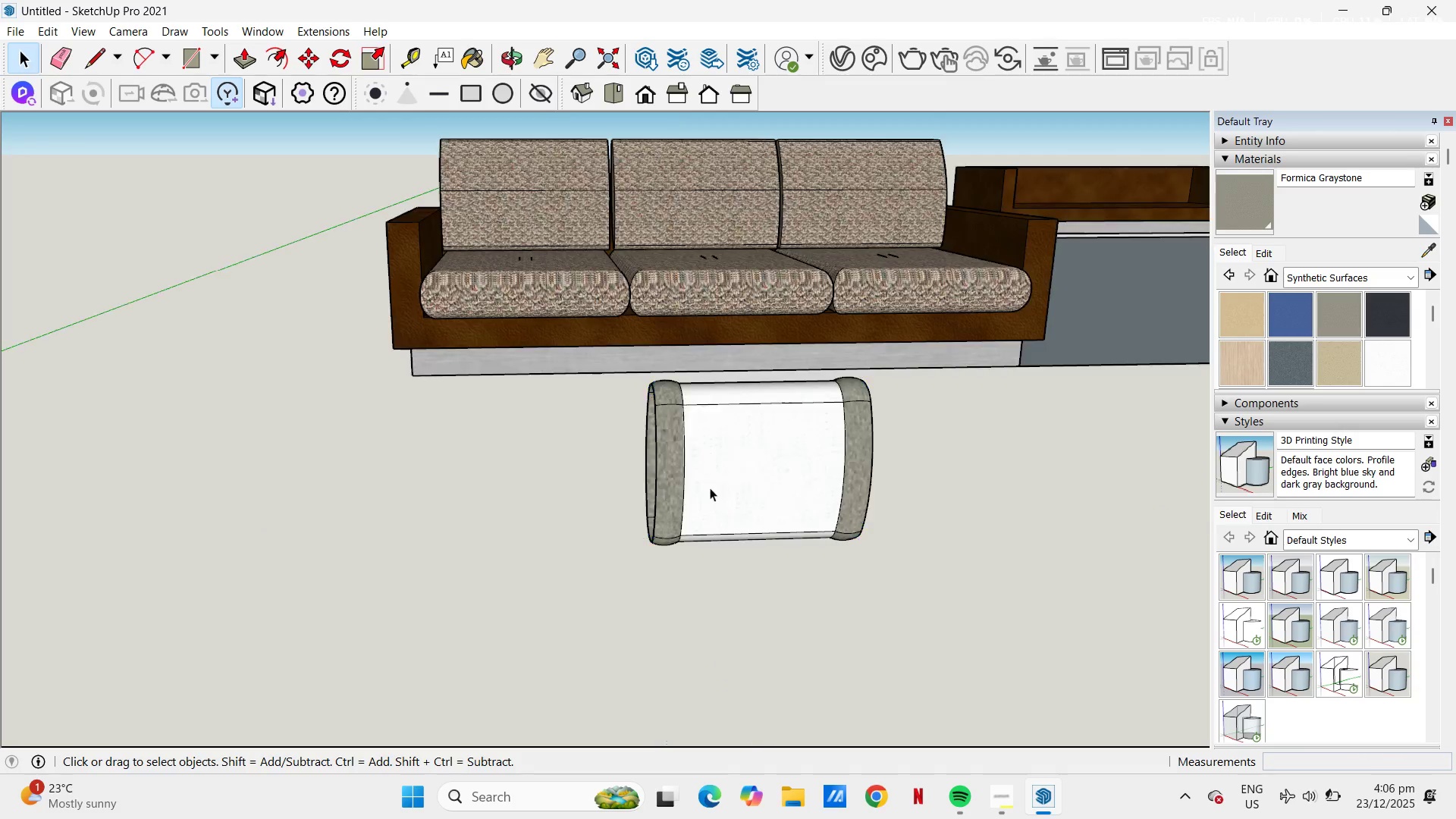 
key(Escape)
 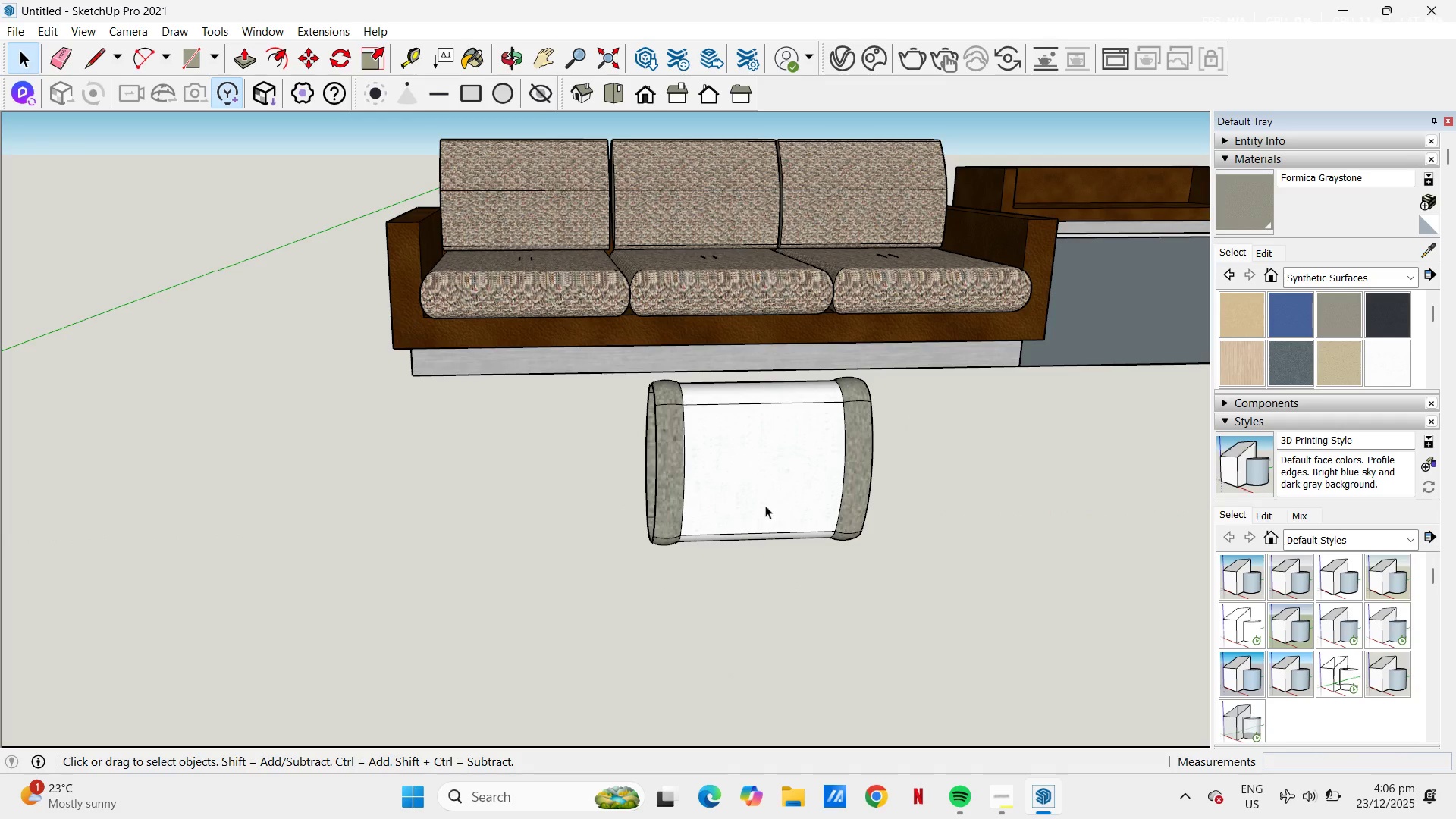 
key(Escape)
 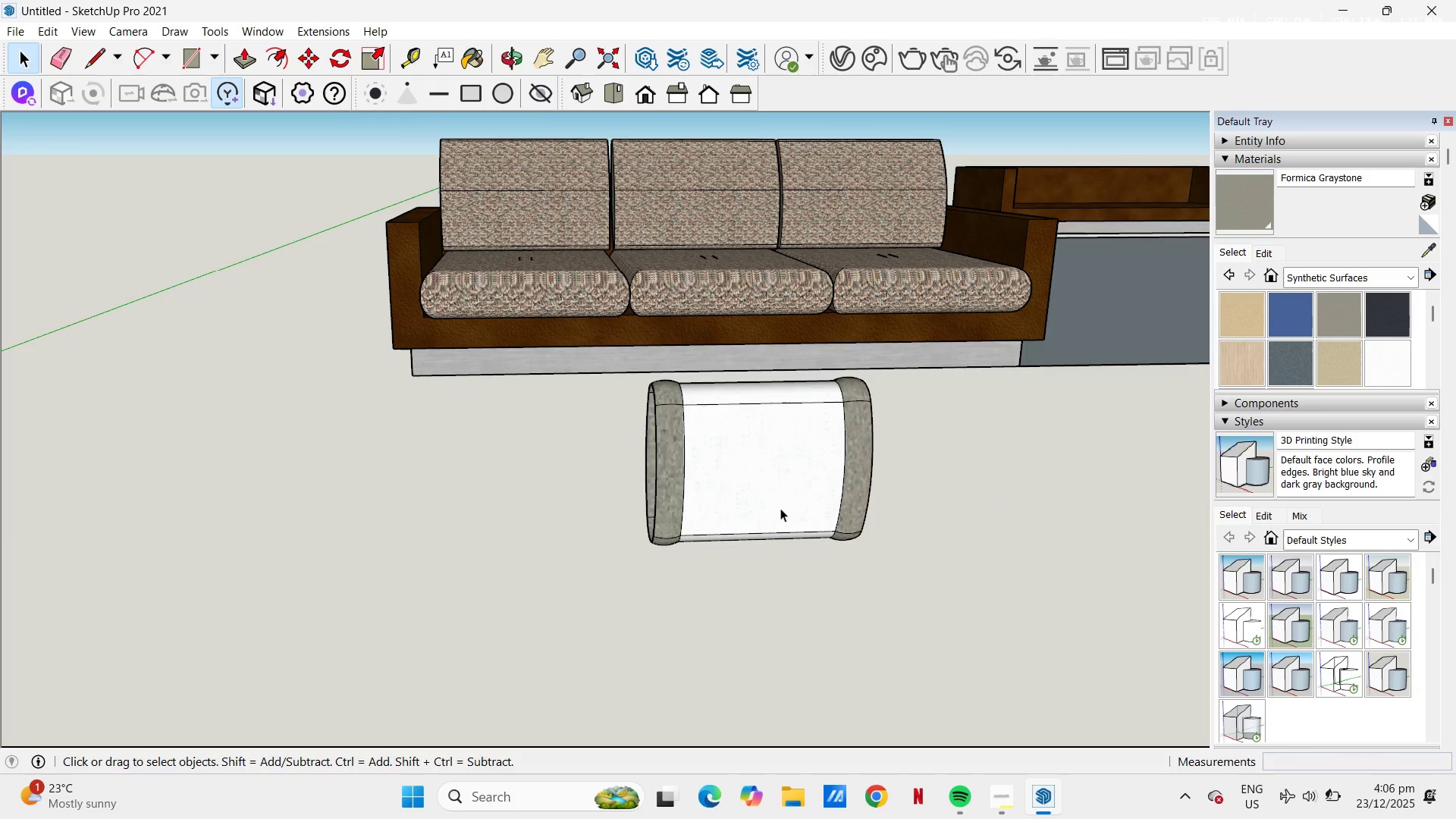 
left_click([780, 508])
 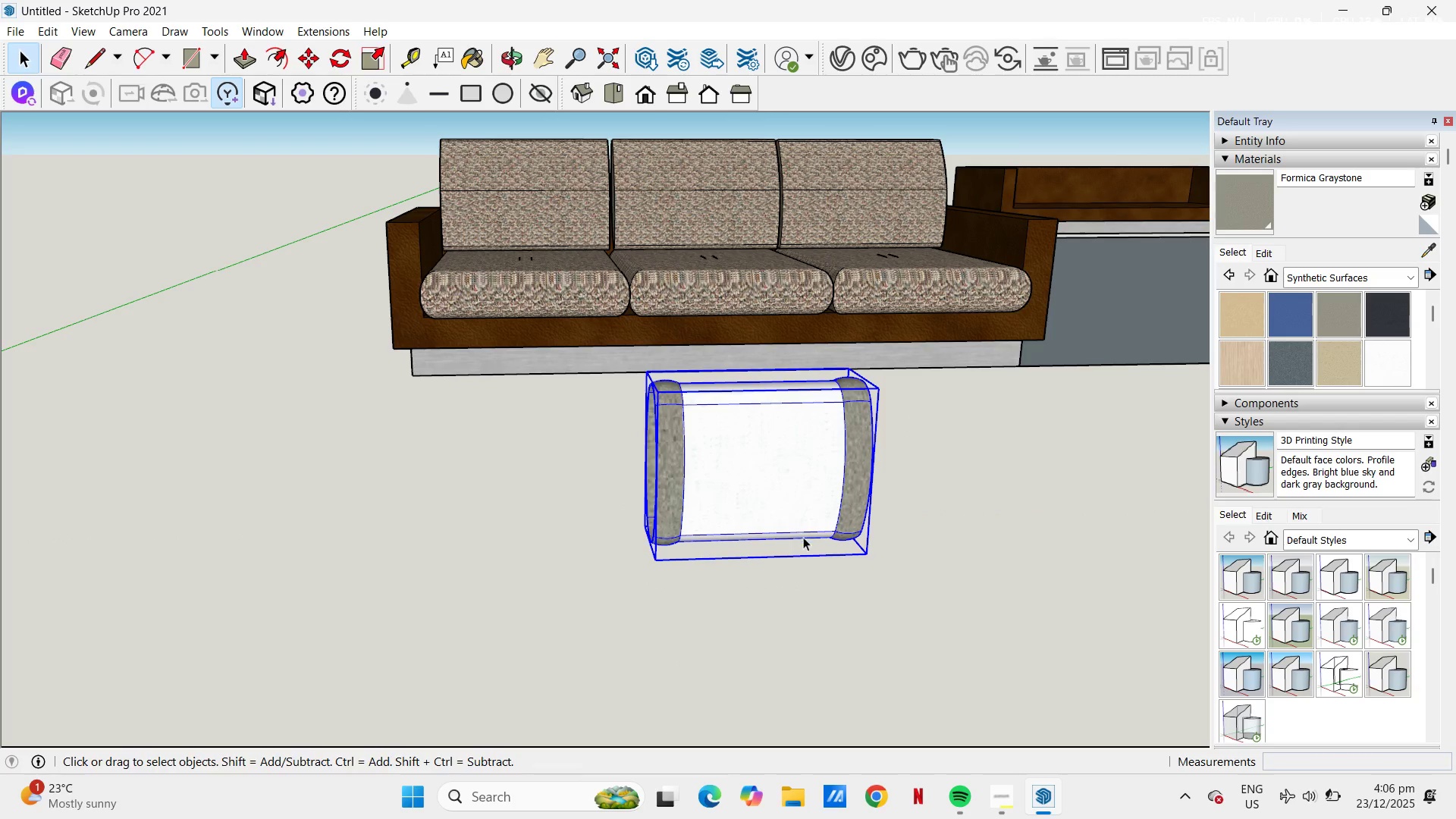 
key(M)
 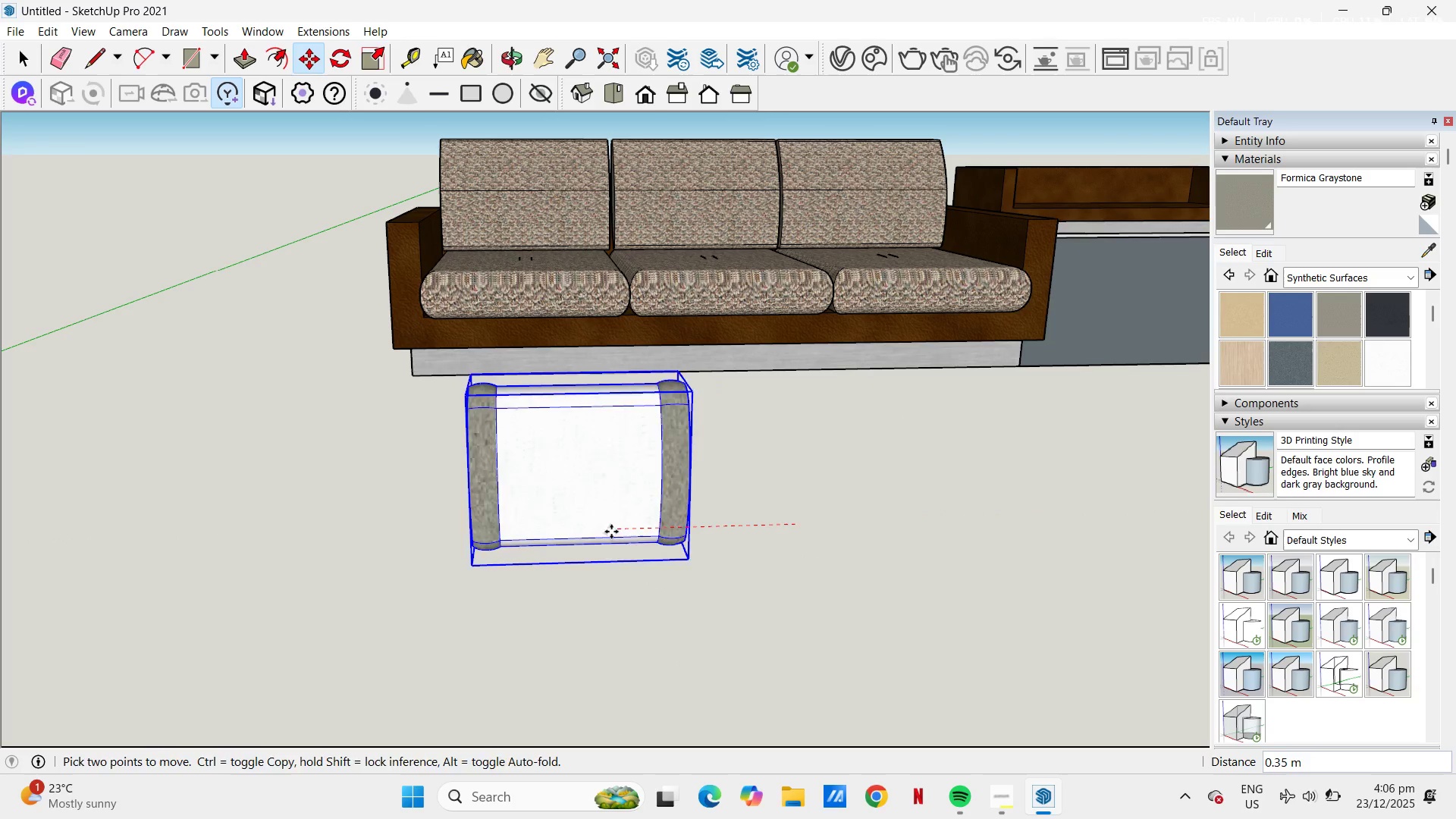 
key(Control+ControlLeft)
 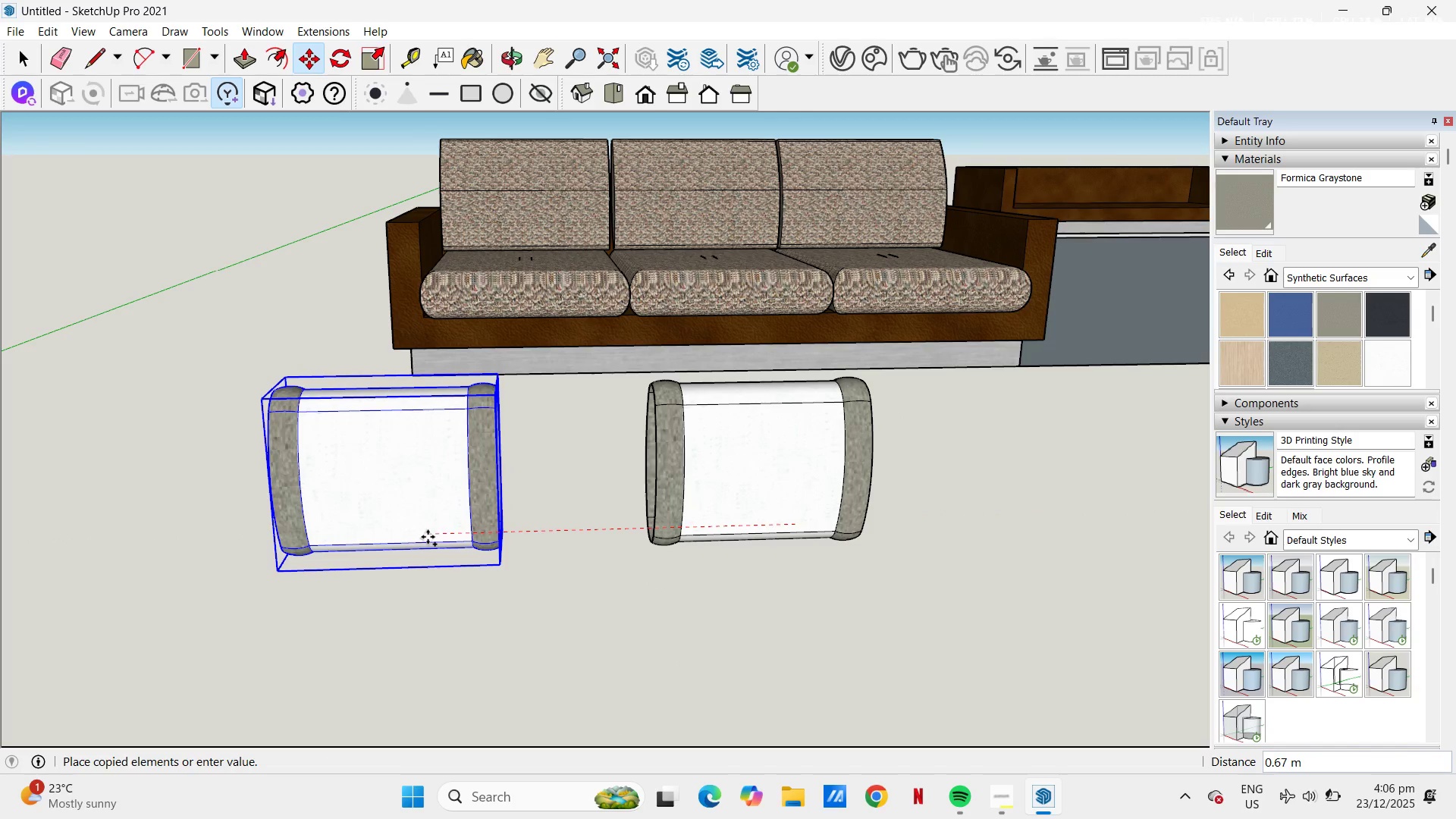 
left_click([428, 537])
 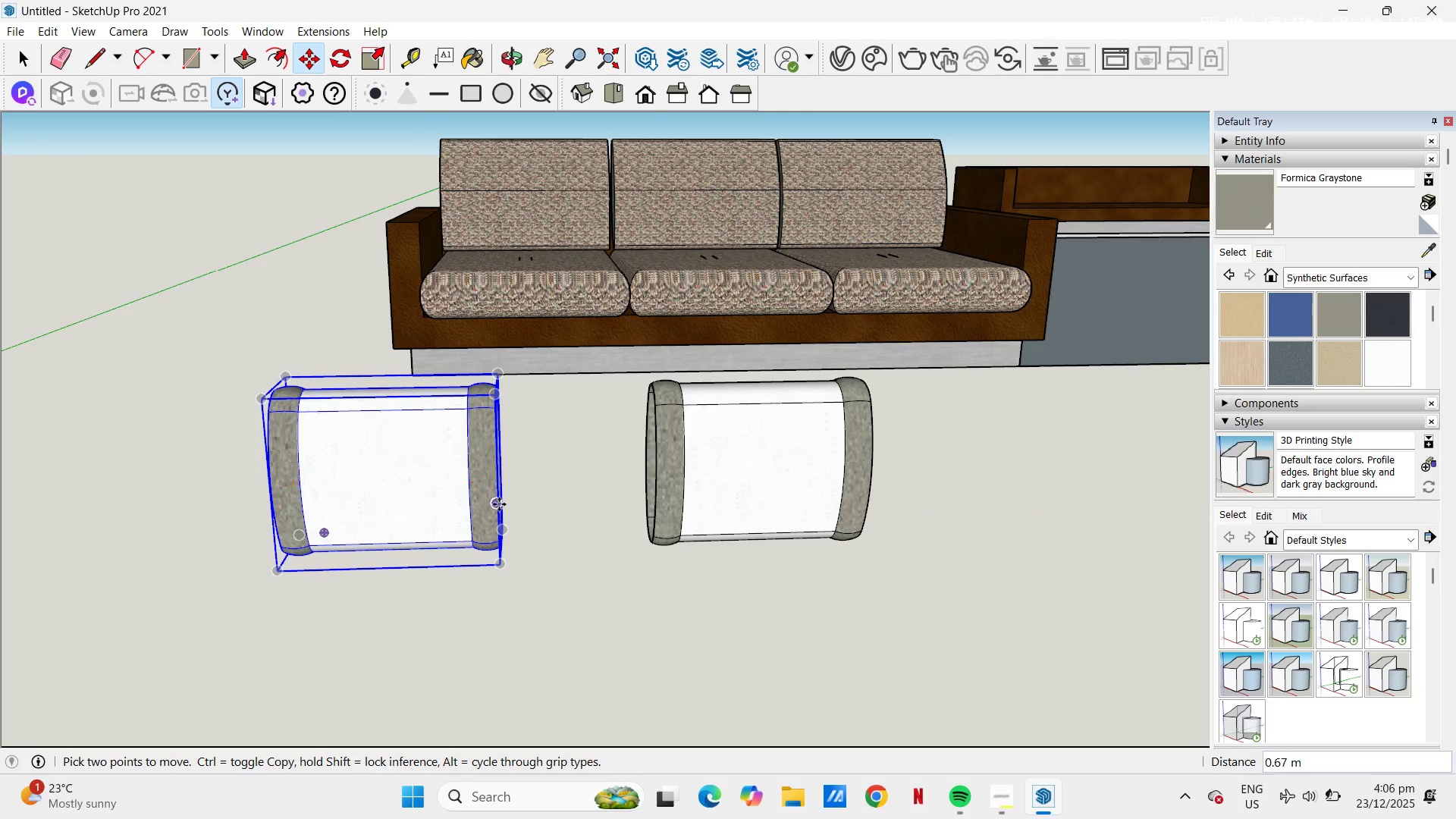 
key(Escape)
 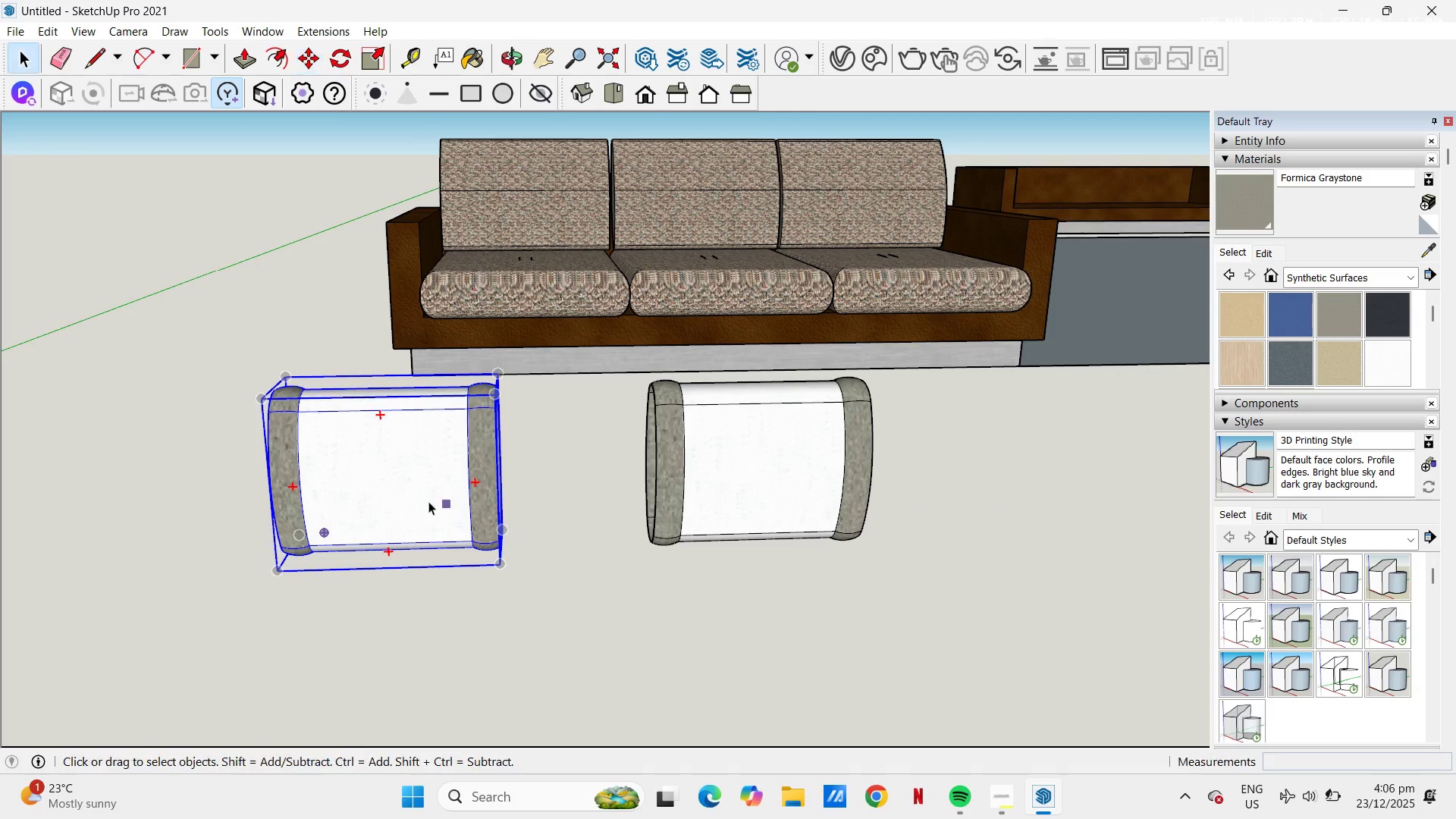 
key(Space)
 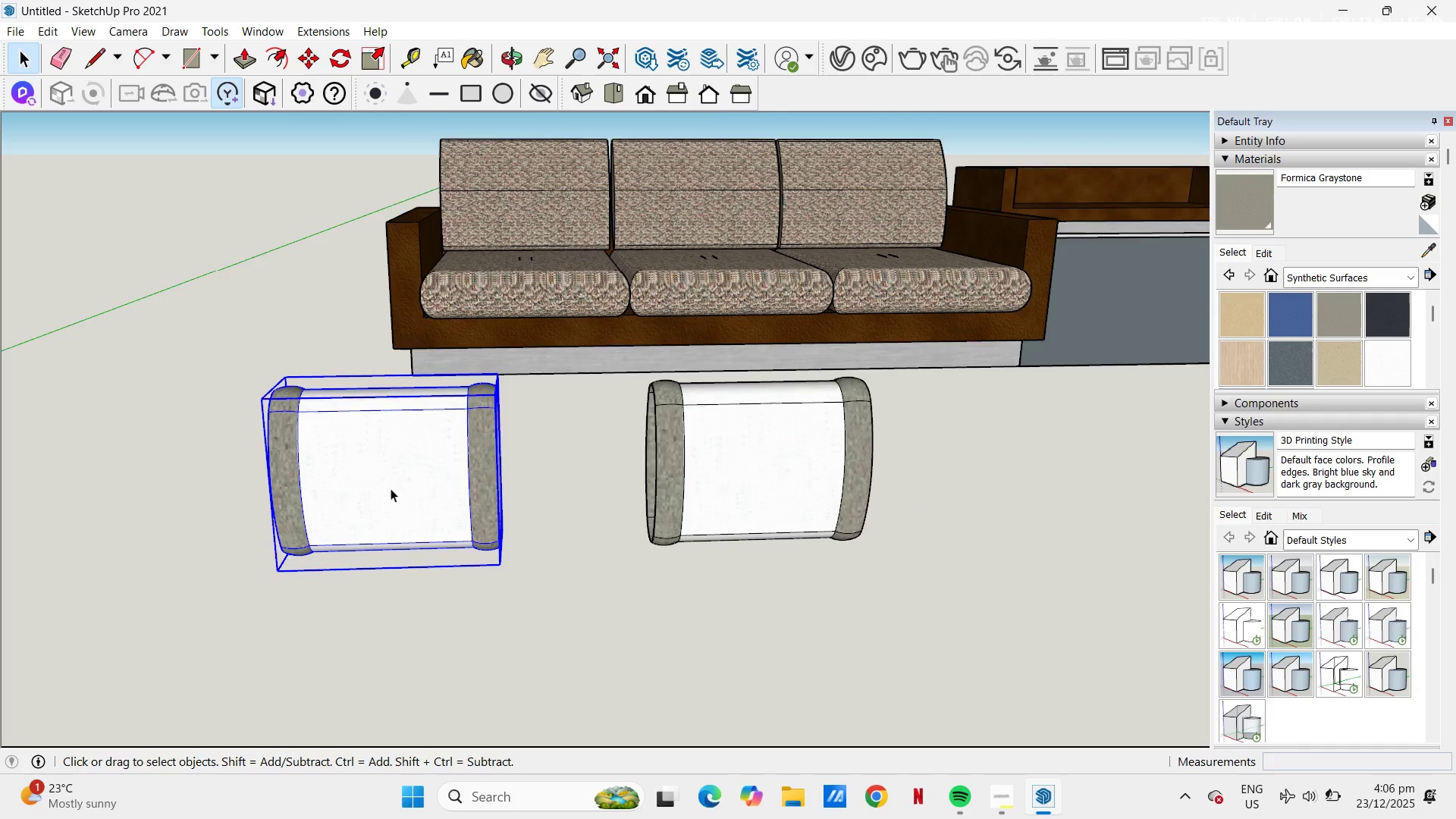 
double_click([391, 488])
 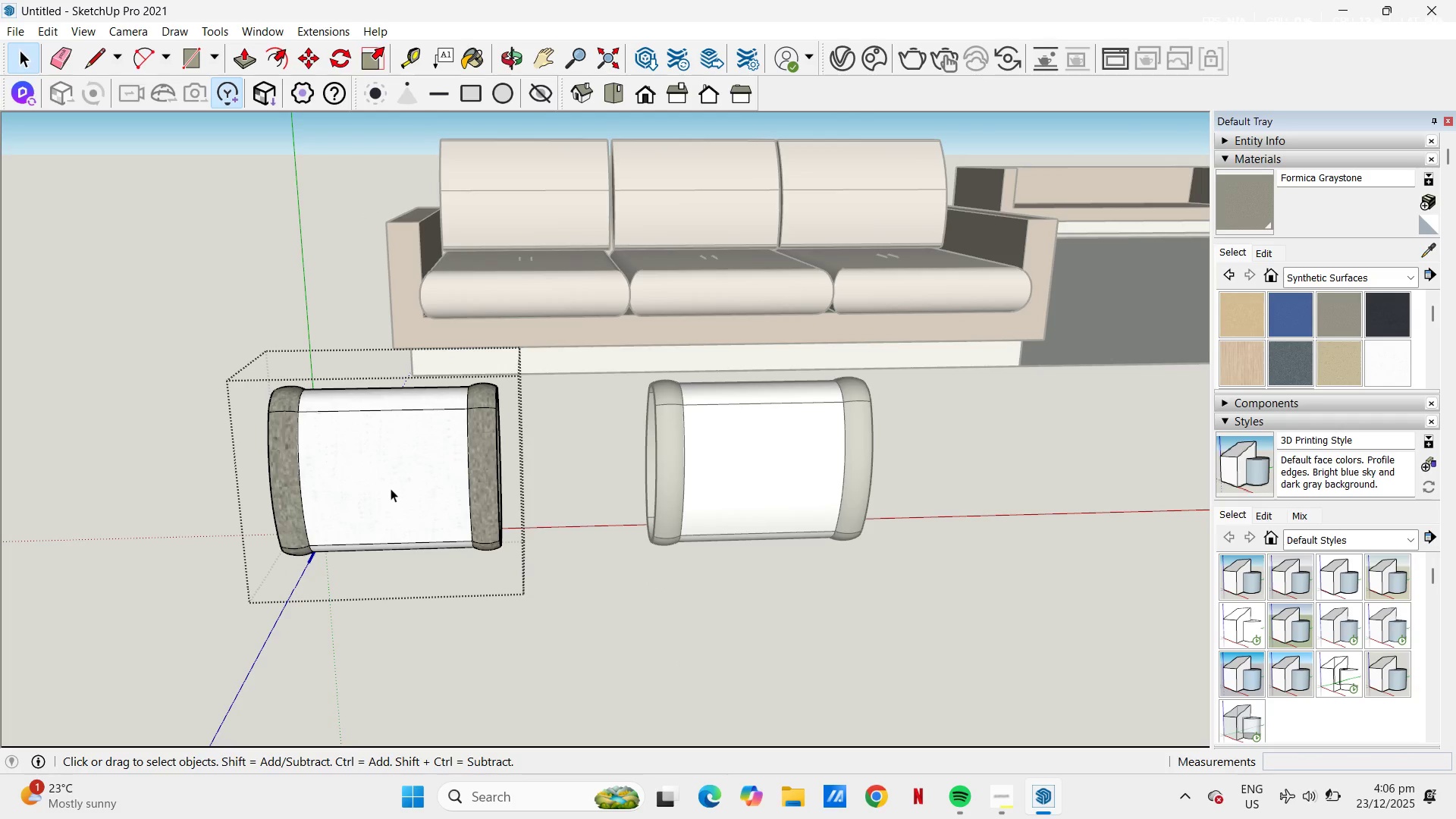 
triple_click([391, 488])
 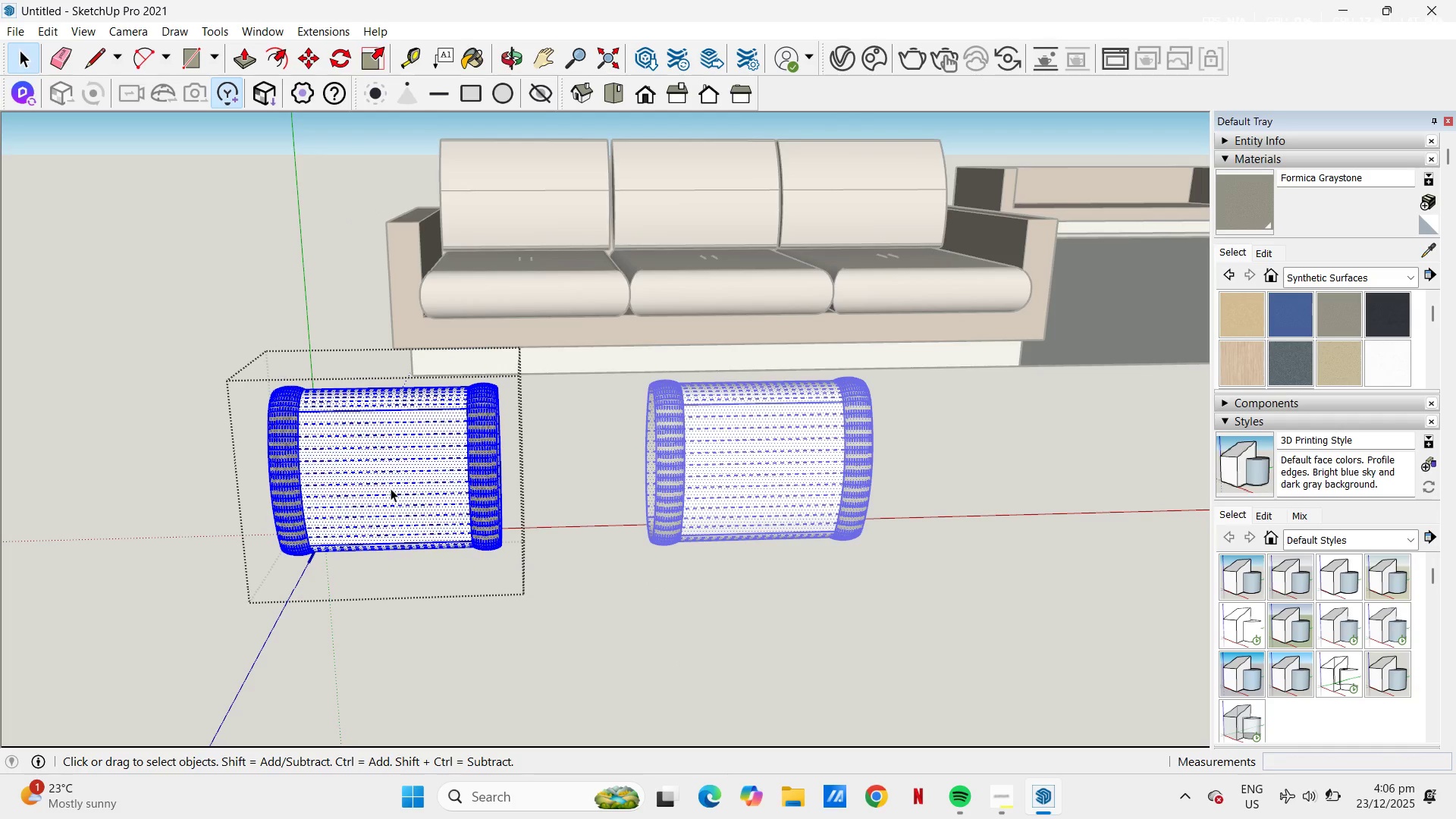 
key(Escape)
 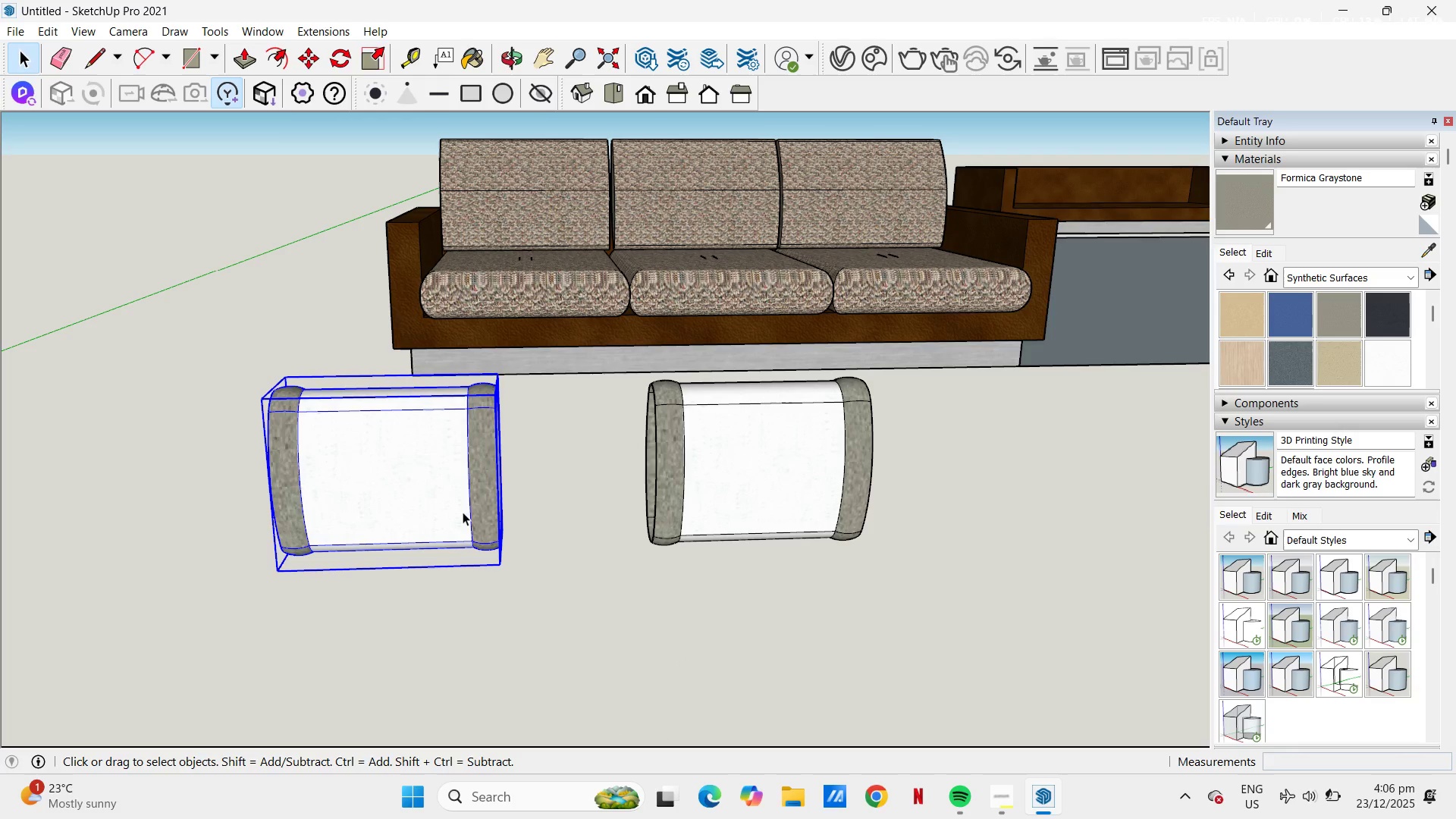 
key(M)
 